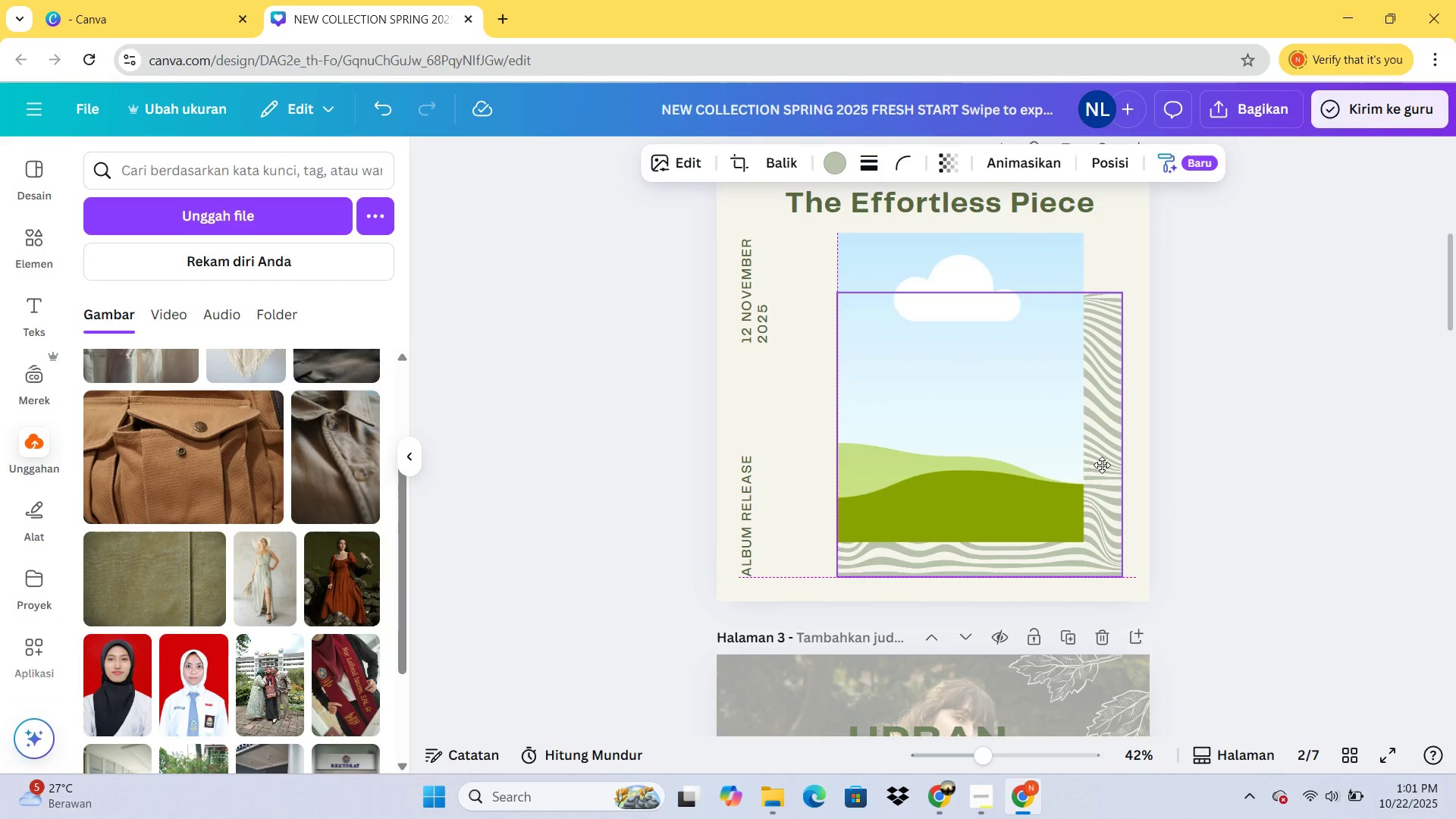 
wait(12.94)
 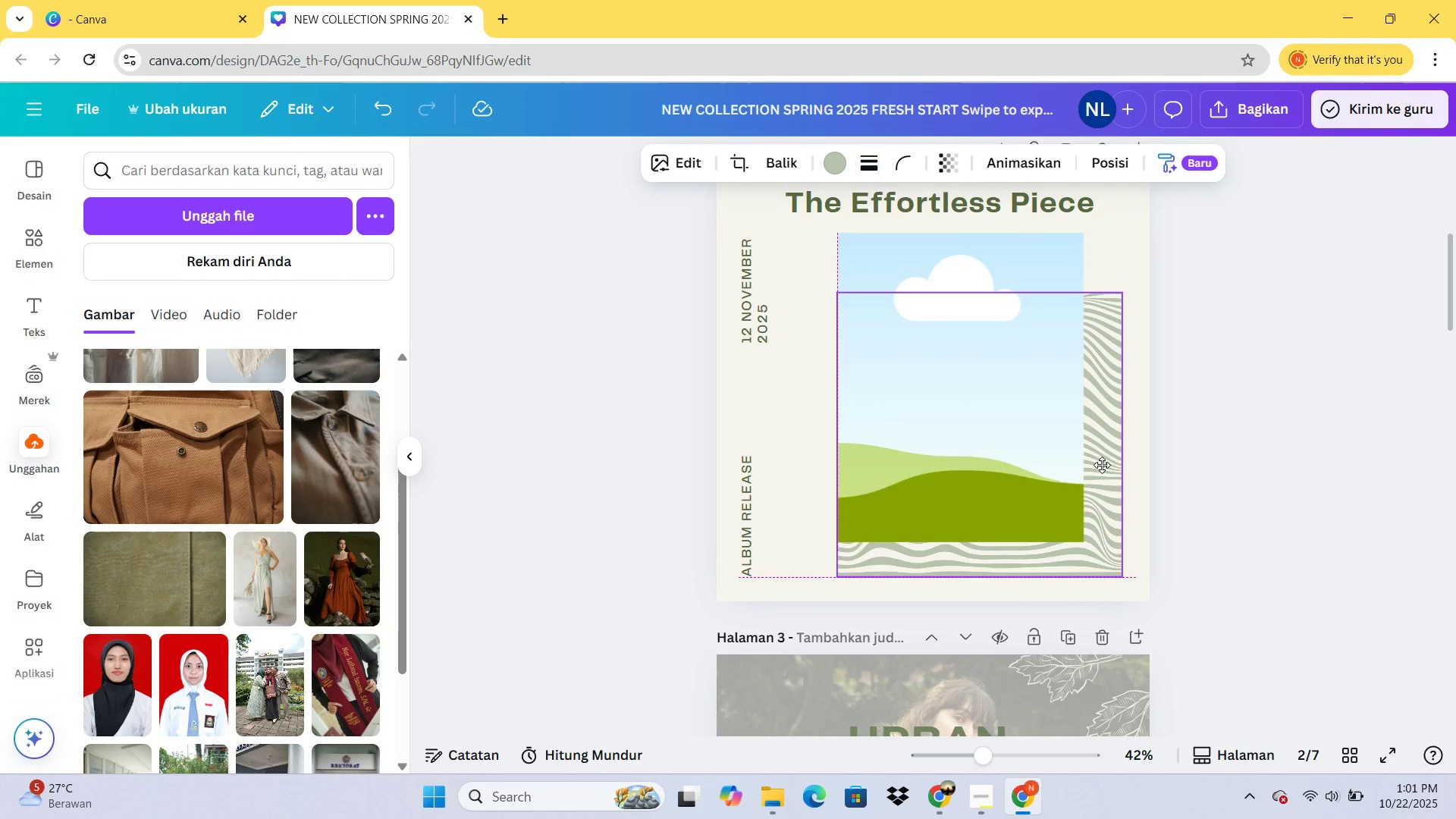 
left_click([1108, 454])
 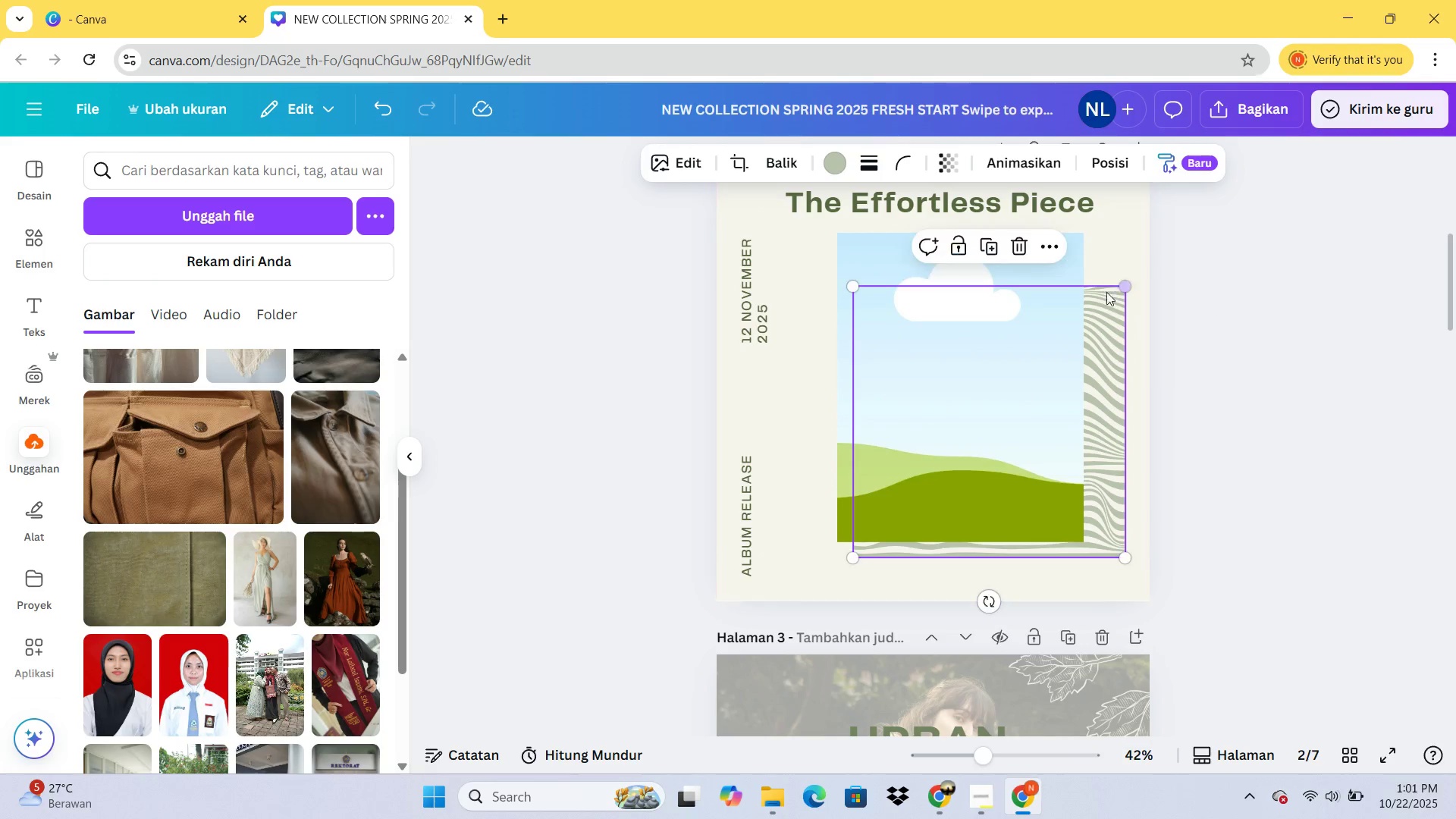 
wait(12.29)
 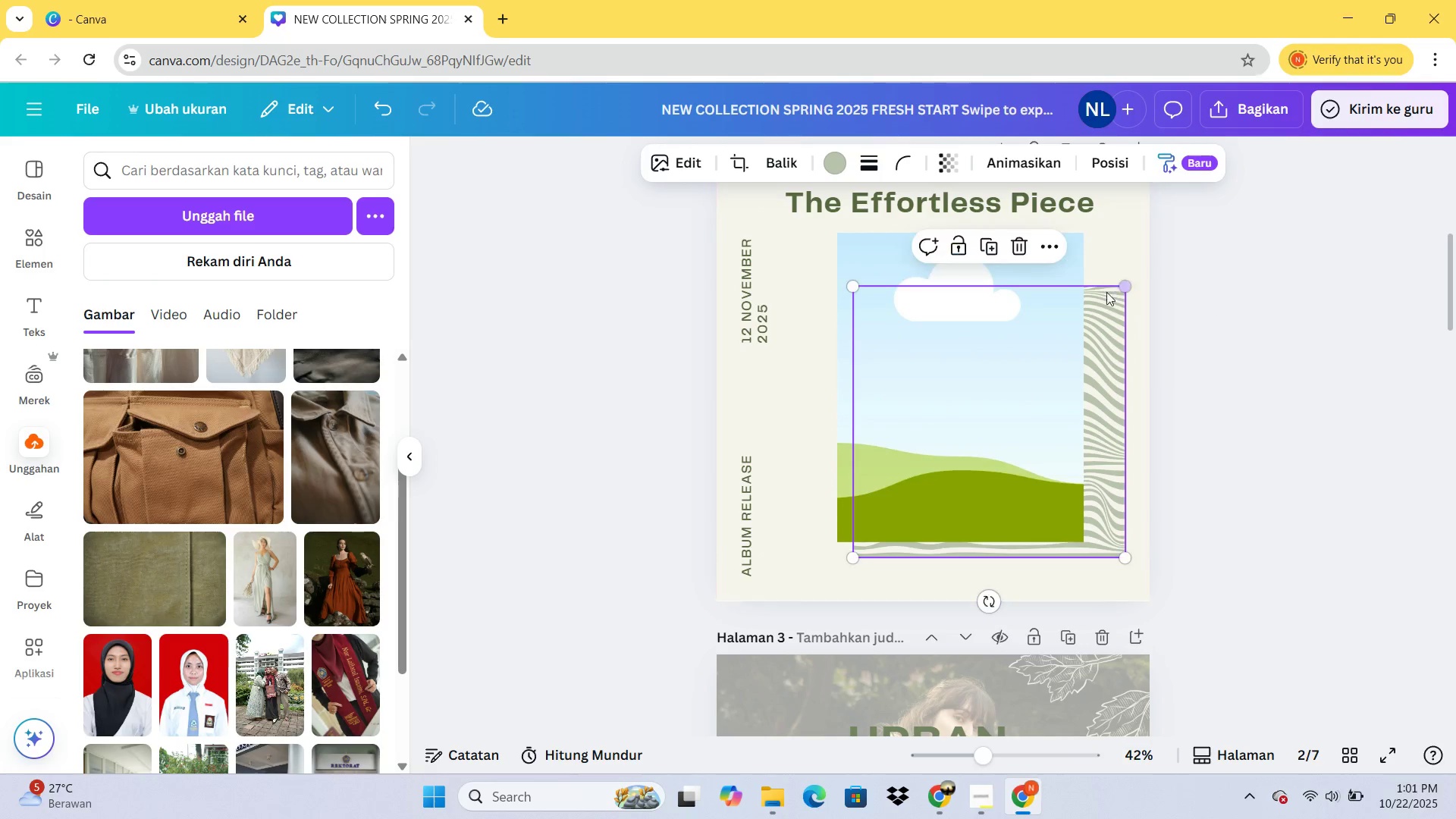 
double_click([939, 351])
 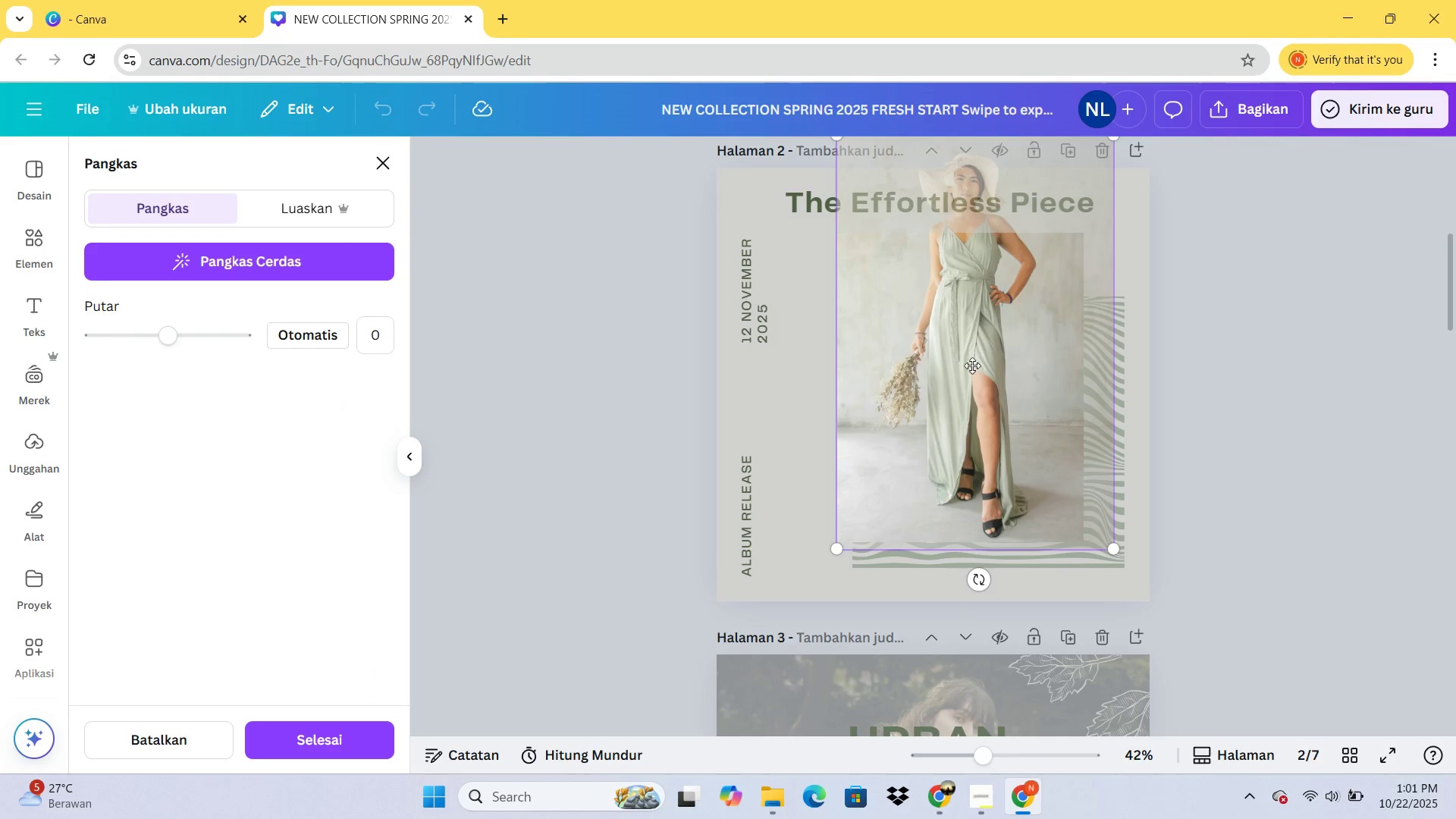 
wait(9.38)
 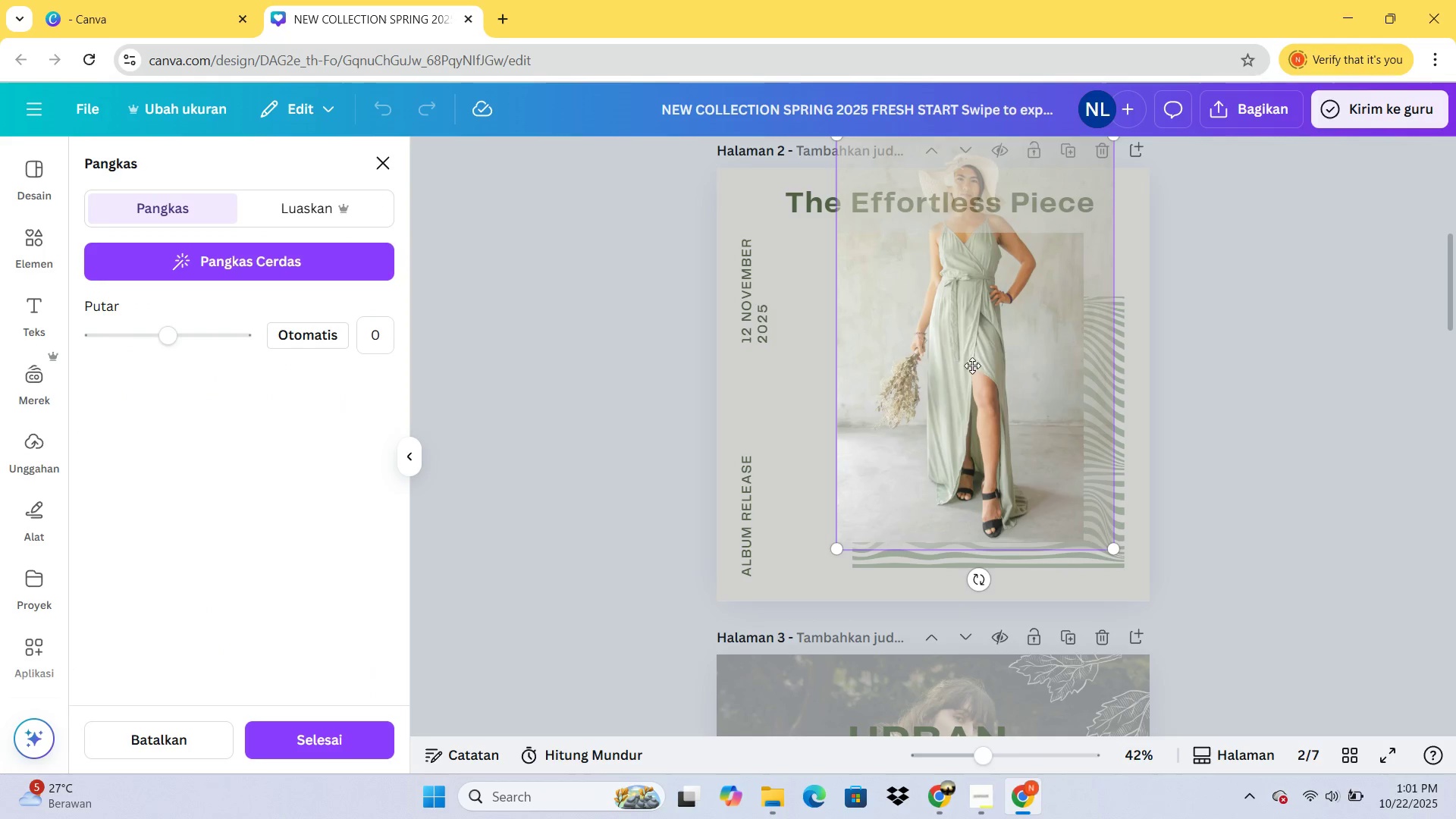 
double_click([954, 454])
 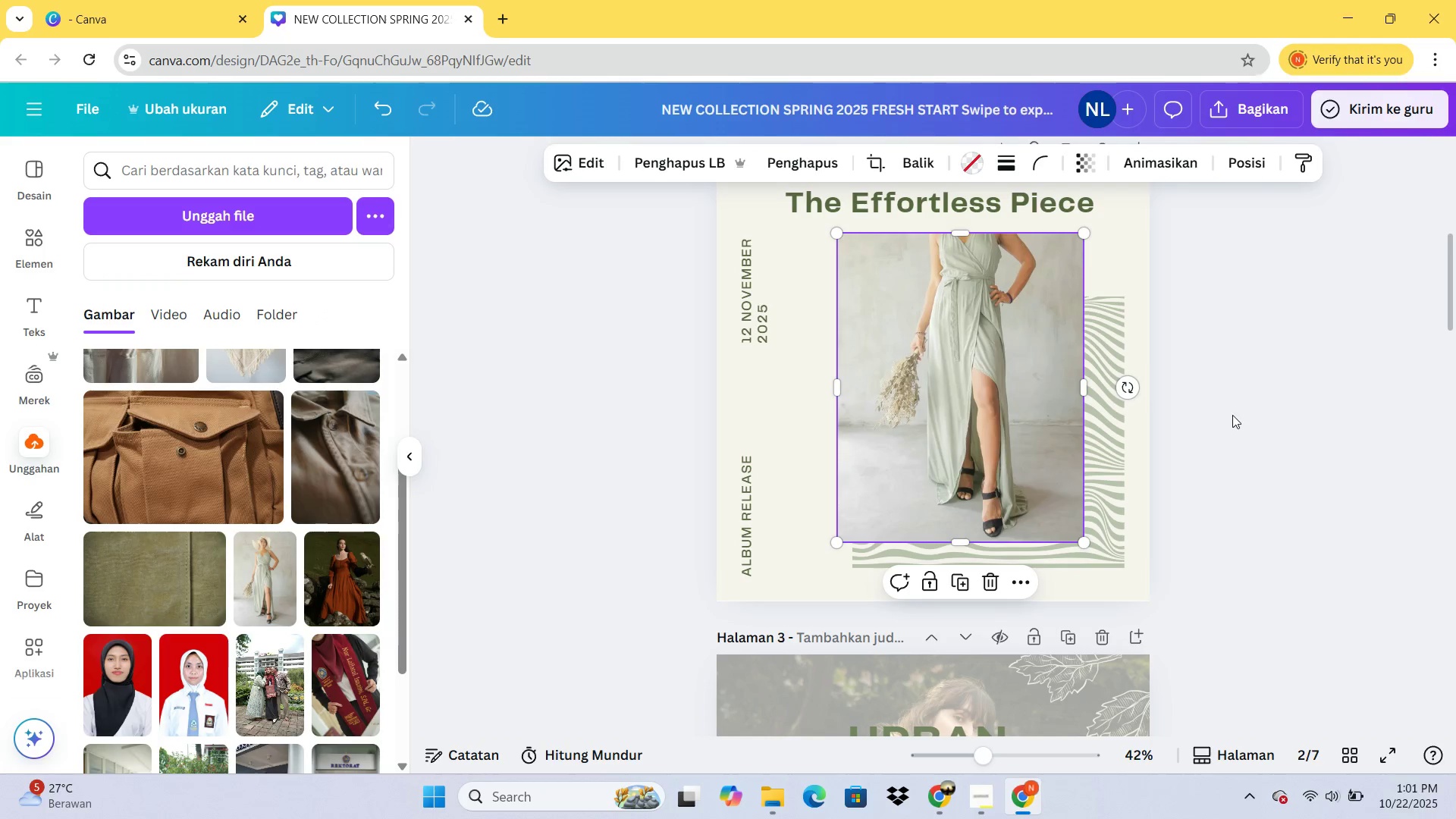 
left_click([1232, 415])
 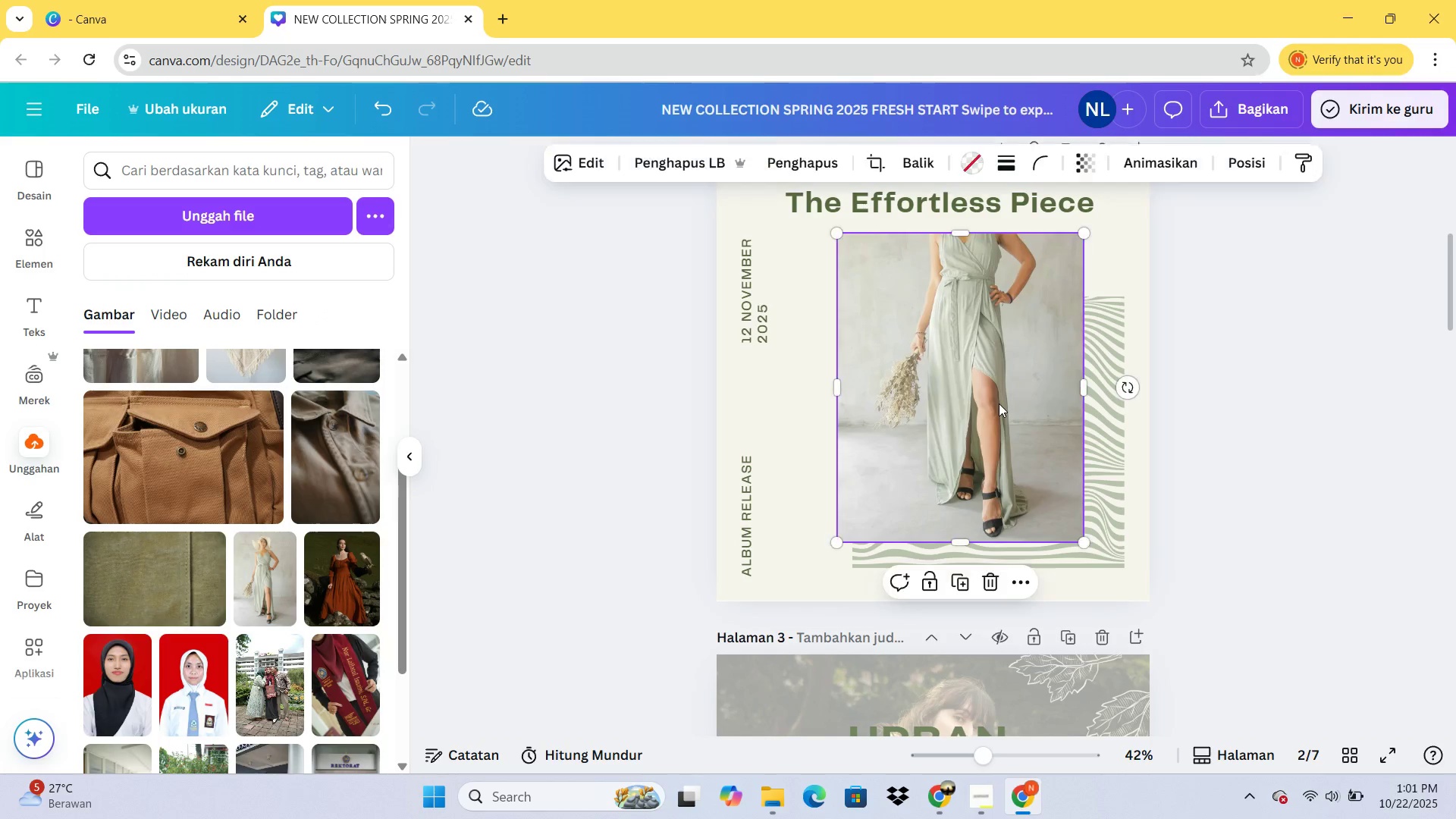 
double_click([999, 403])
 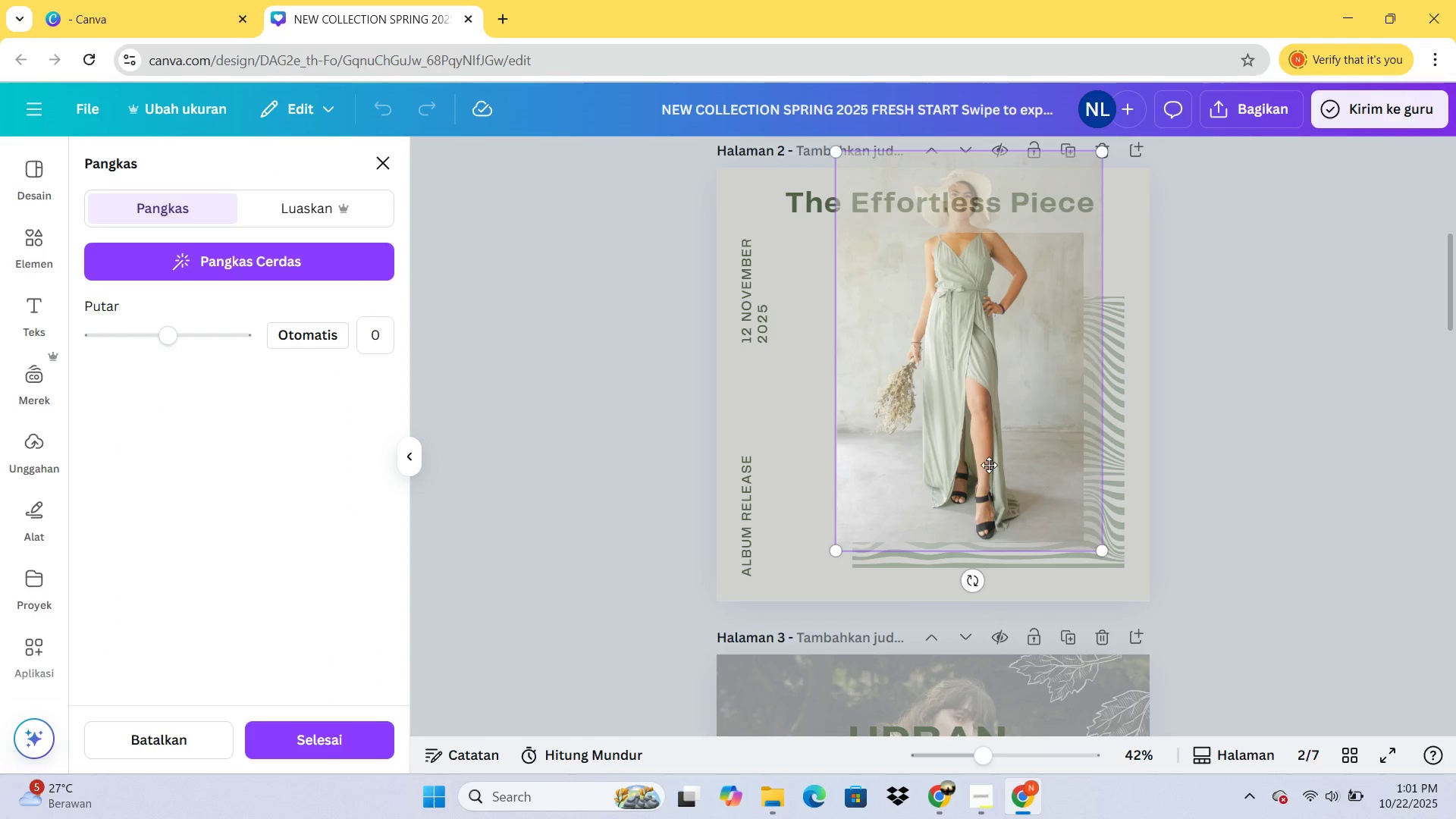 
wait(6.46)
 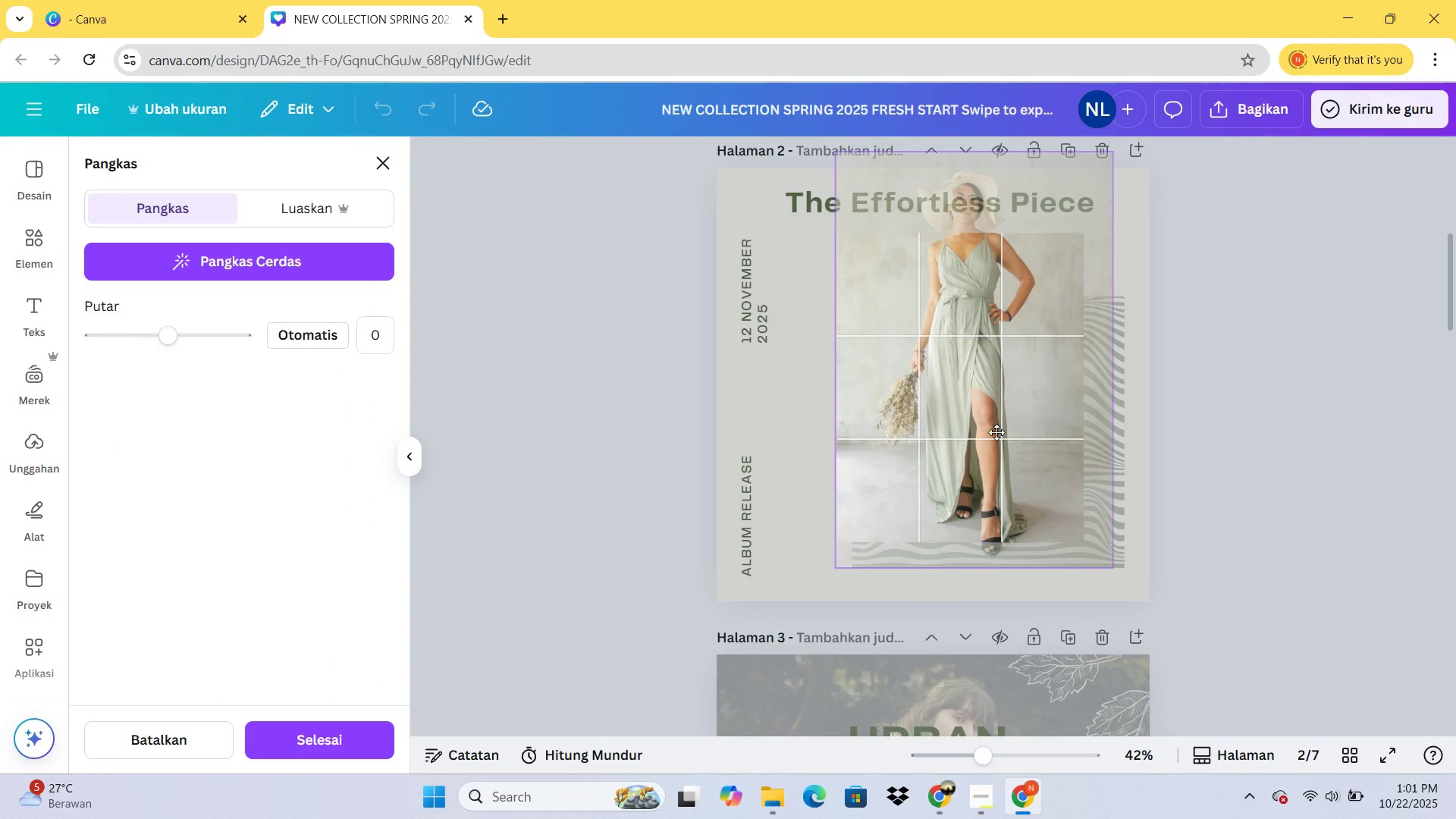 
left_click([1209, 402])
 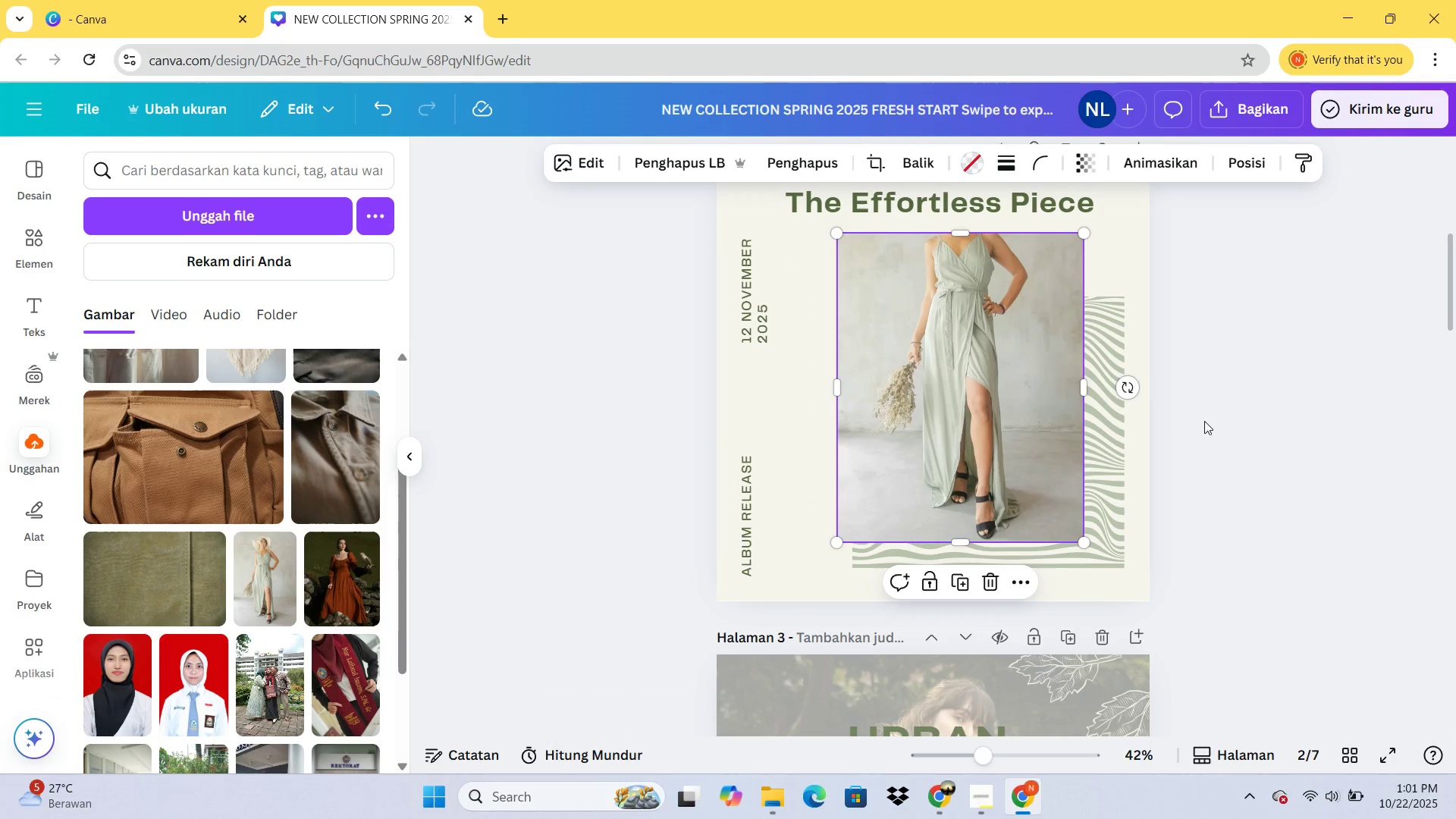 
left_click([1211, 424])
 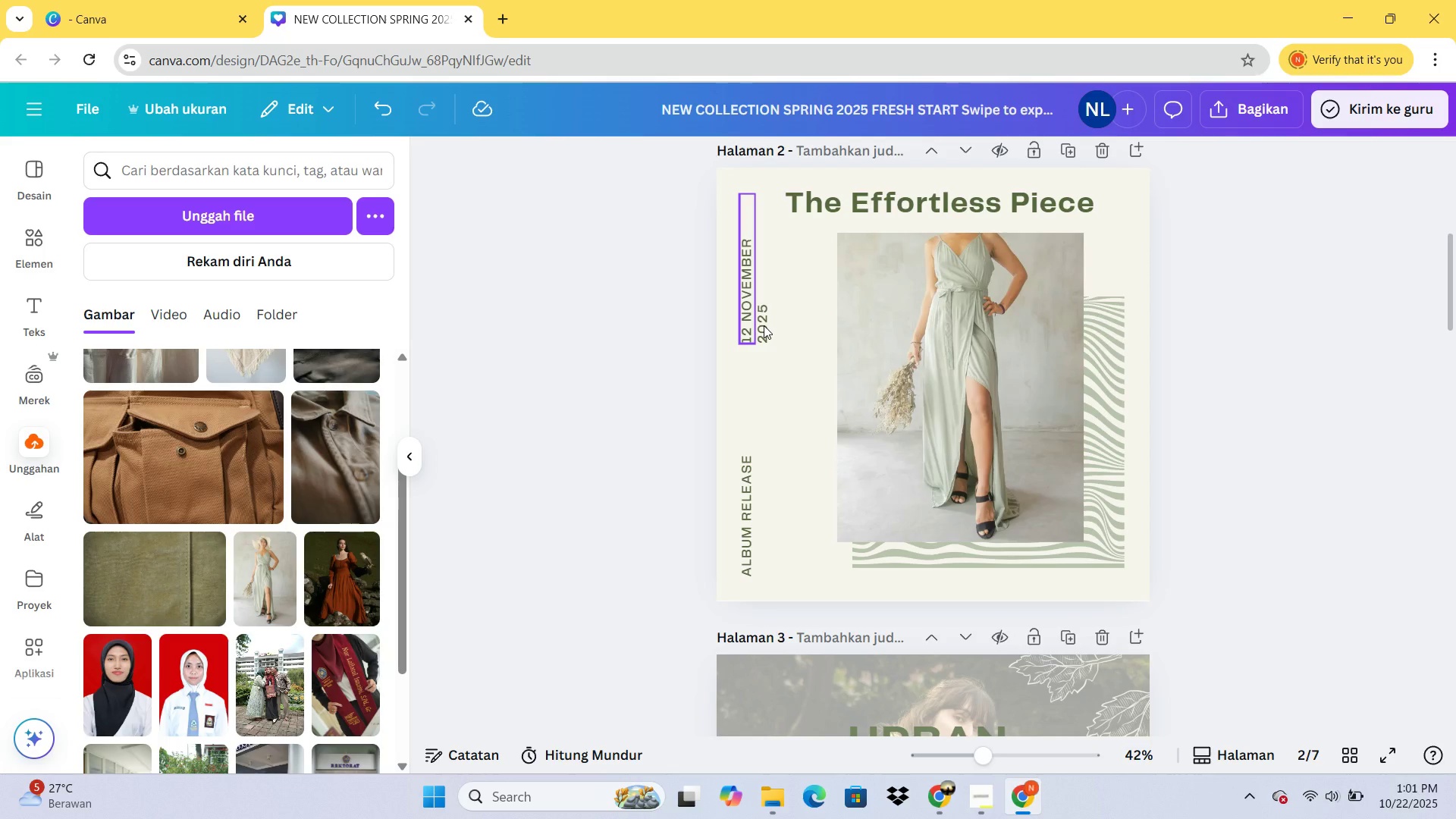 
double_click([764, 325])
 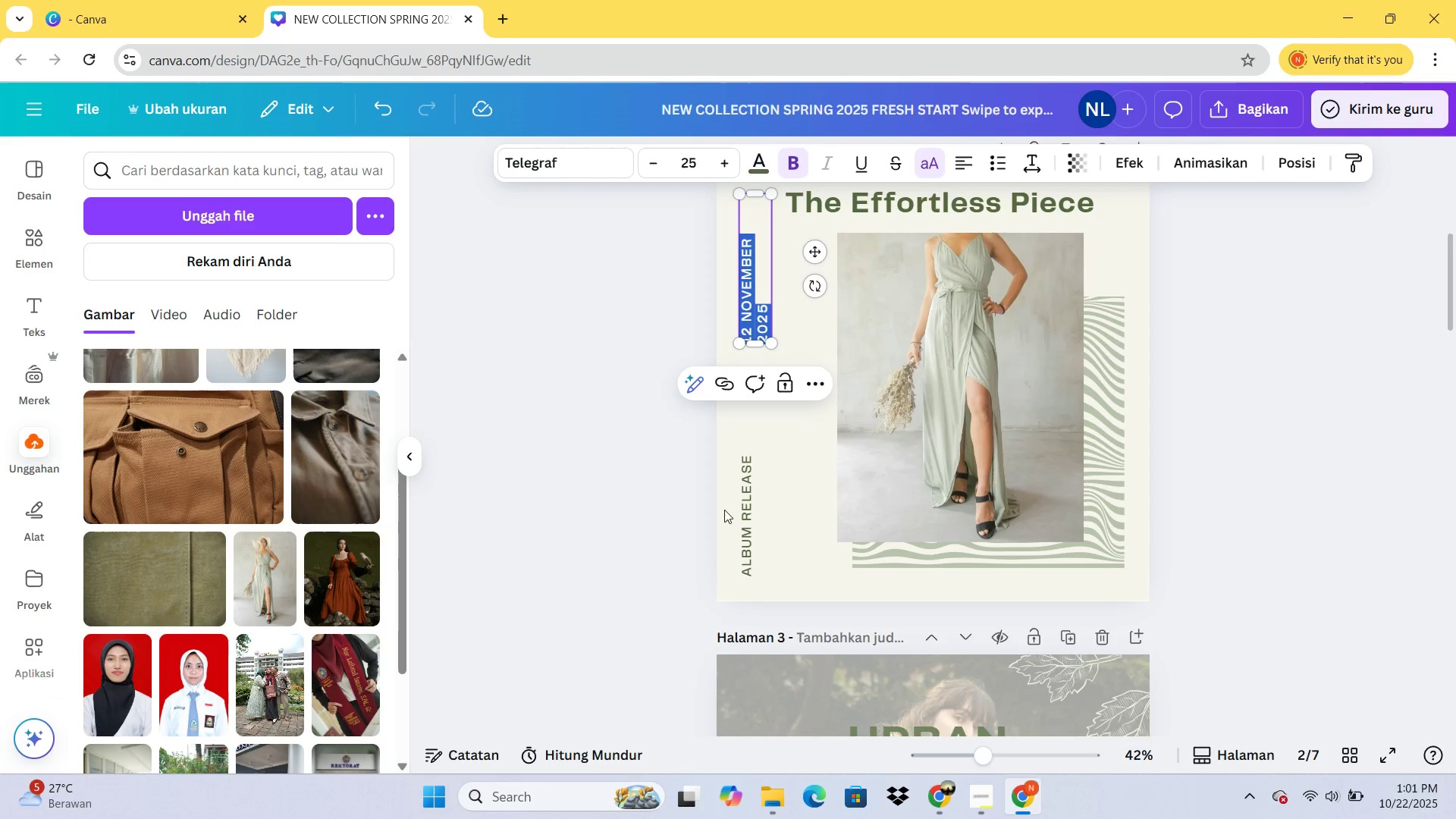 
type(Th)
key(Backspace)
key(Backspace)
type(the )
key(Backspace)
key(Backspace)
key(Backspace)
key(Backspace)
key(Backspace)
 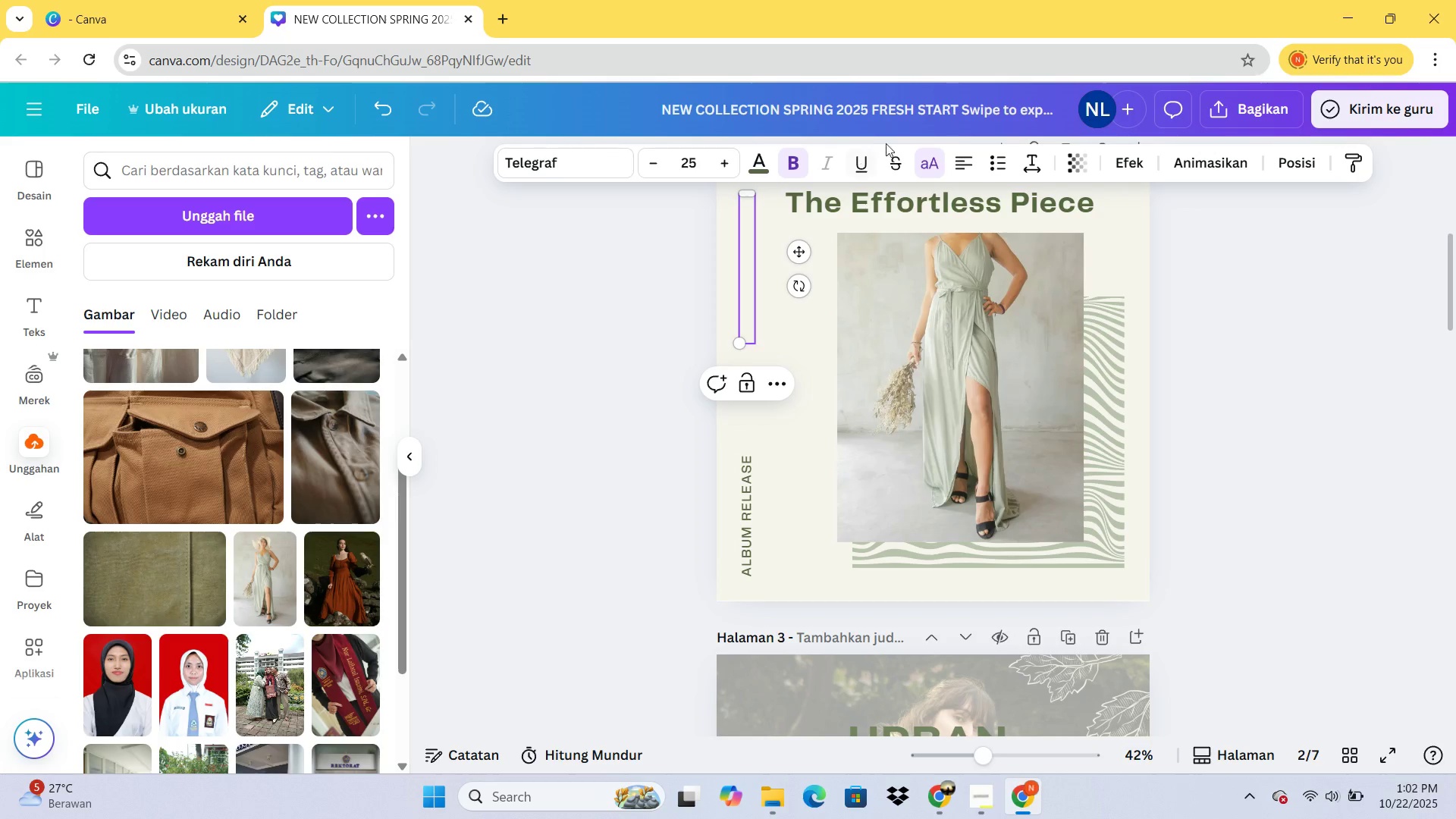 
left_click([927, 158])
 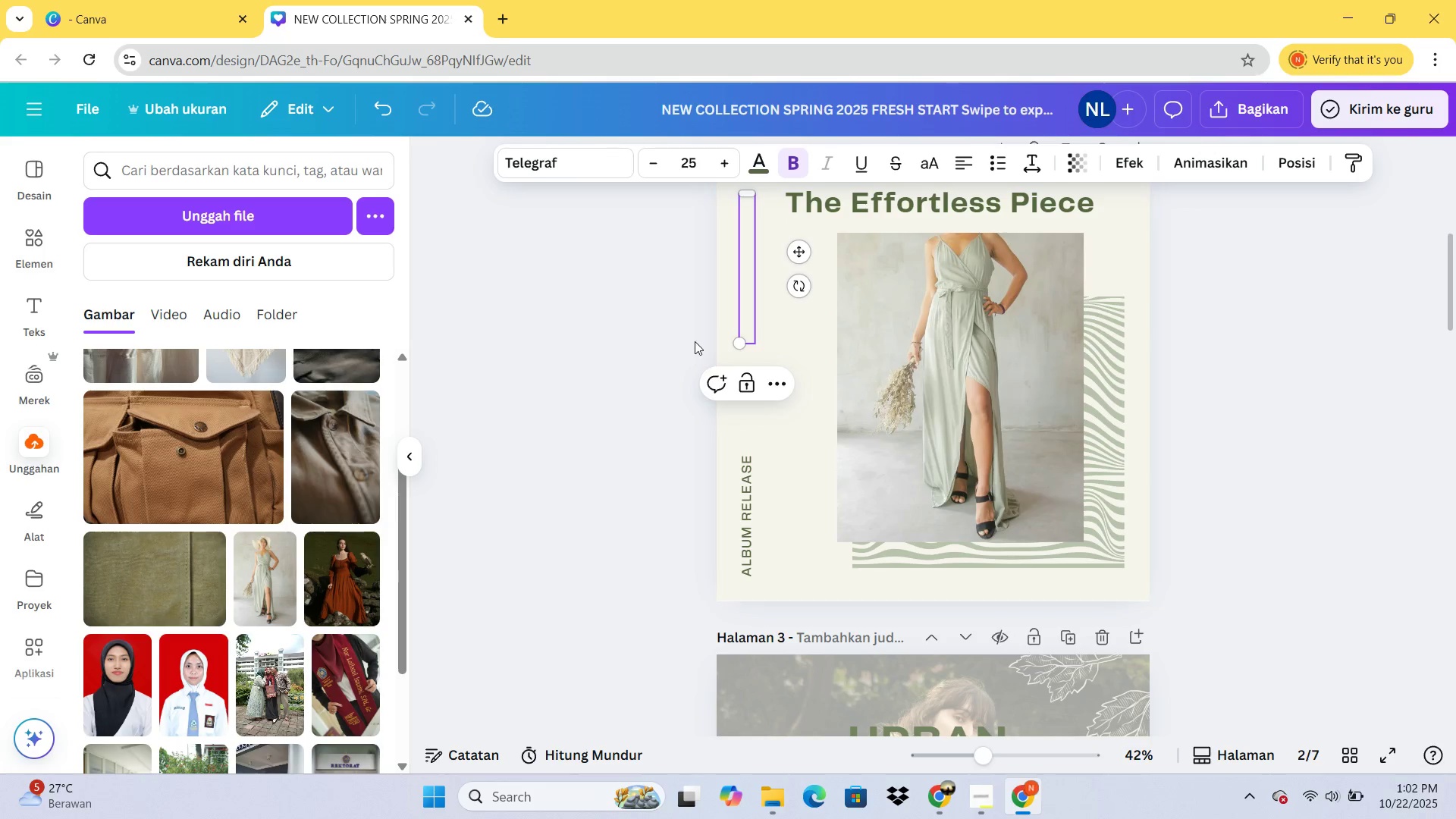 
type(The Linen Shirt)
 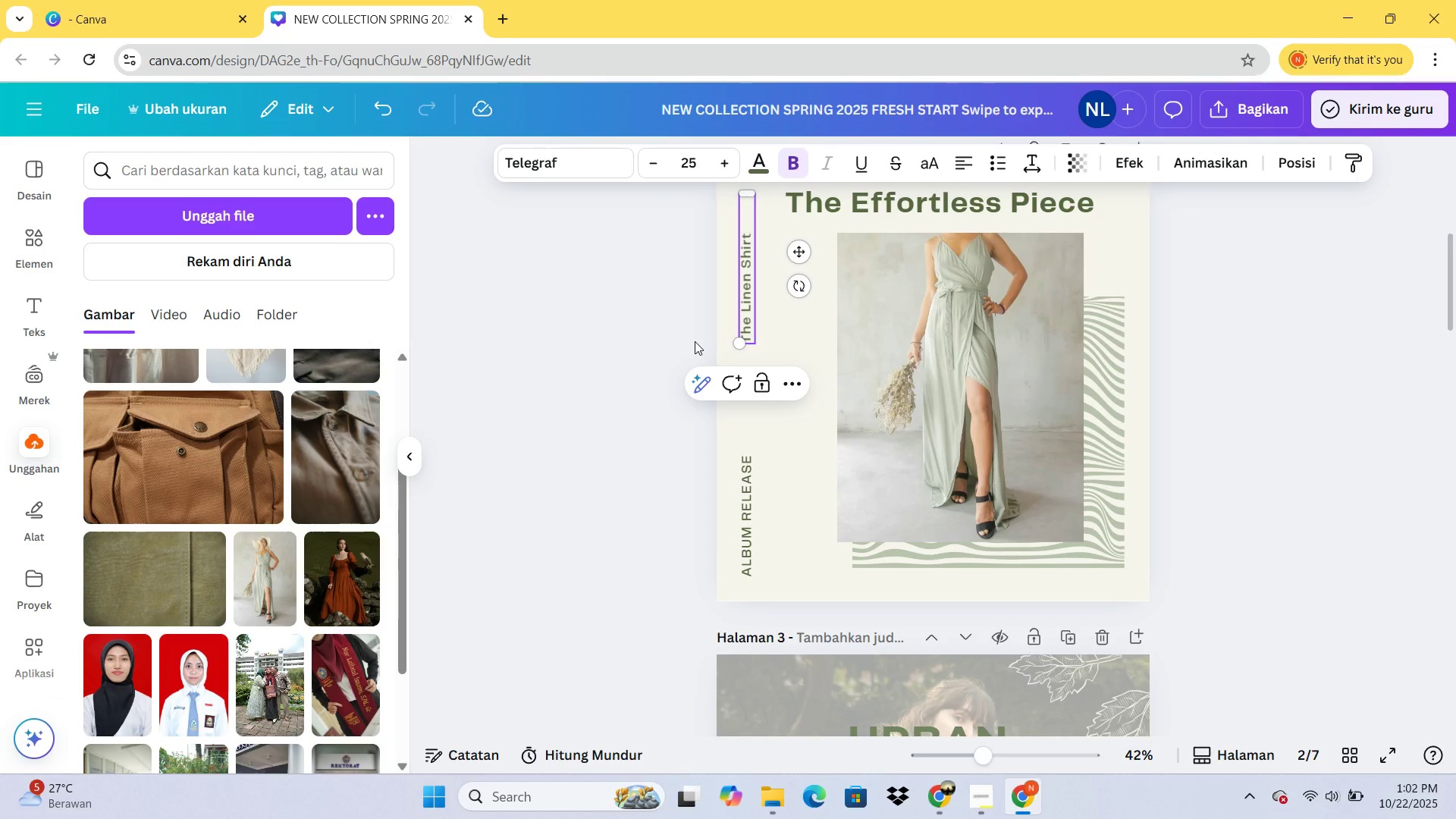 
type( Dress)
 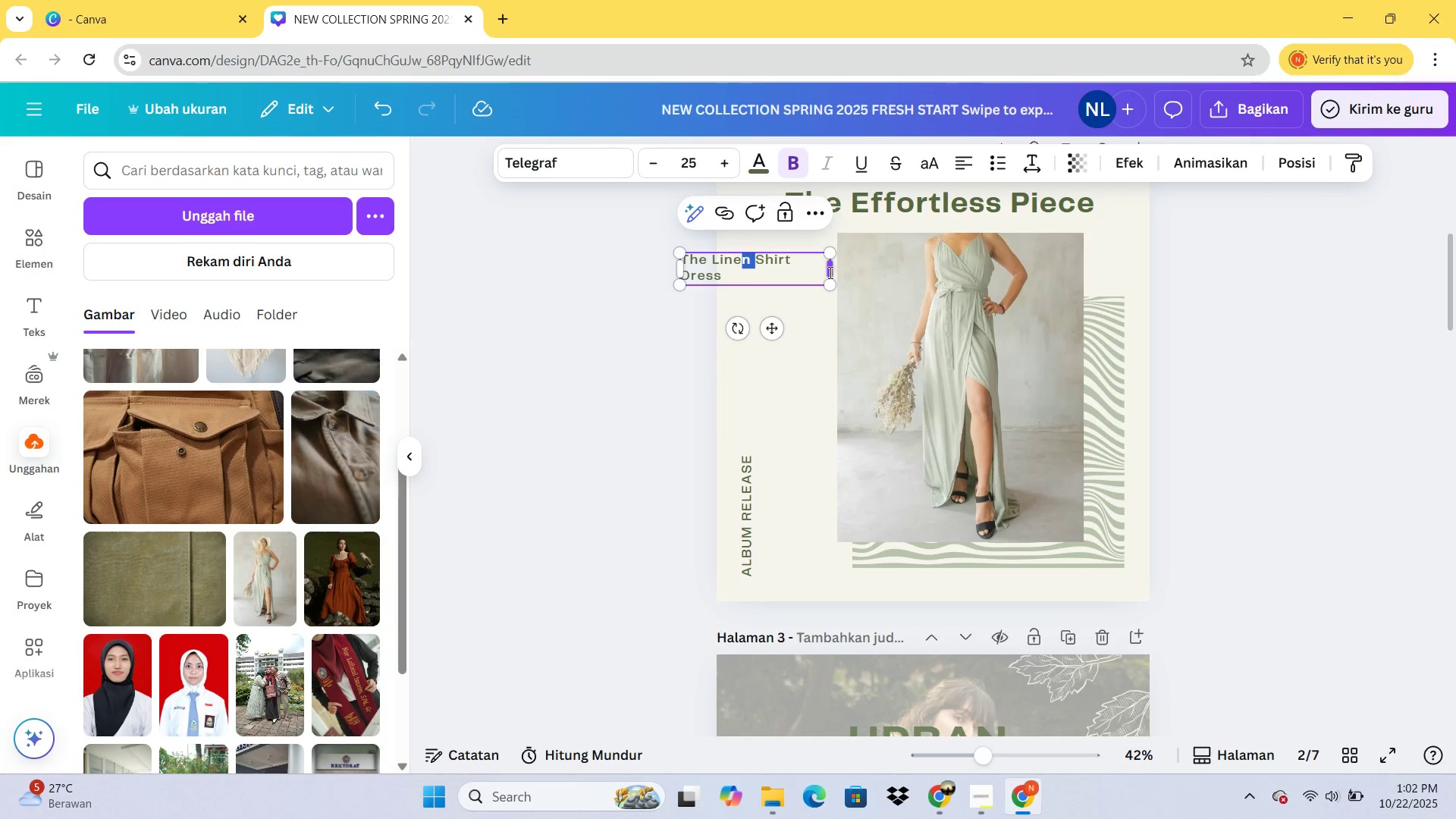 
wait(11.97)
 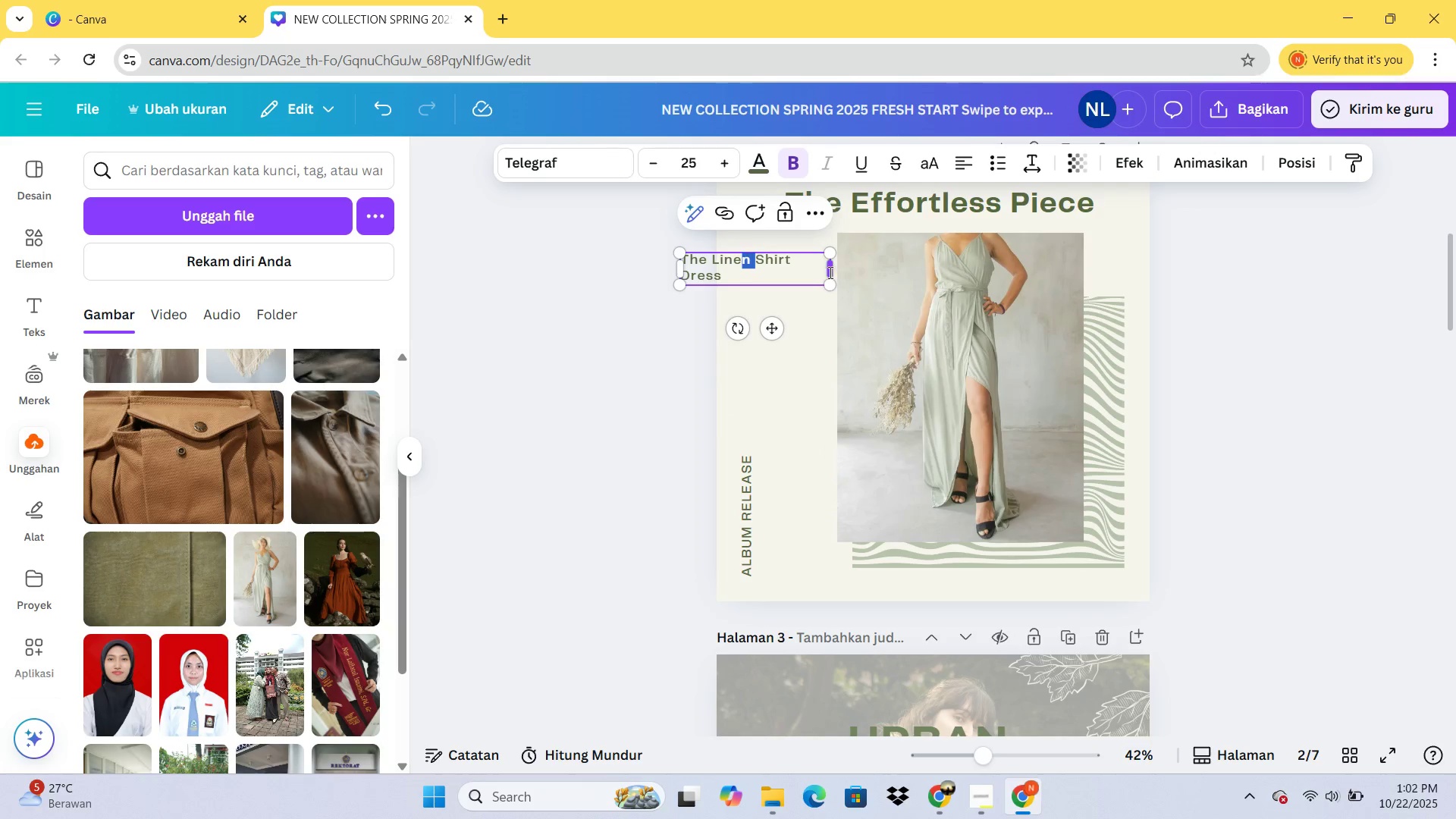 
left_click([807, 290])
 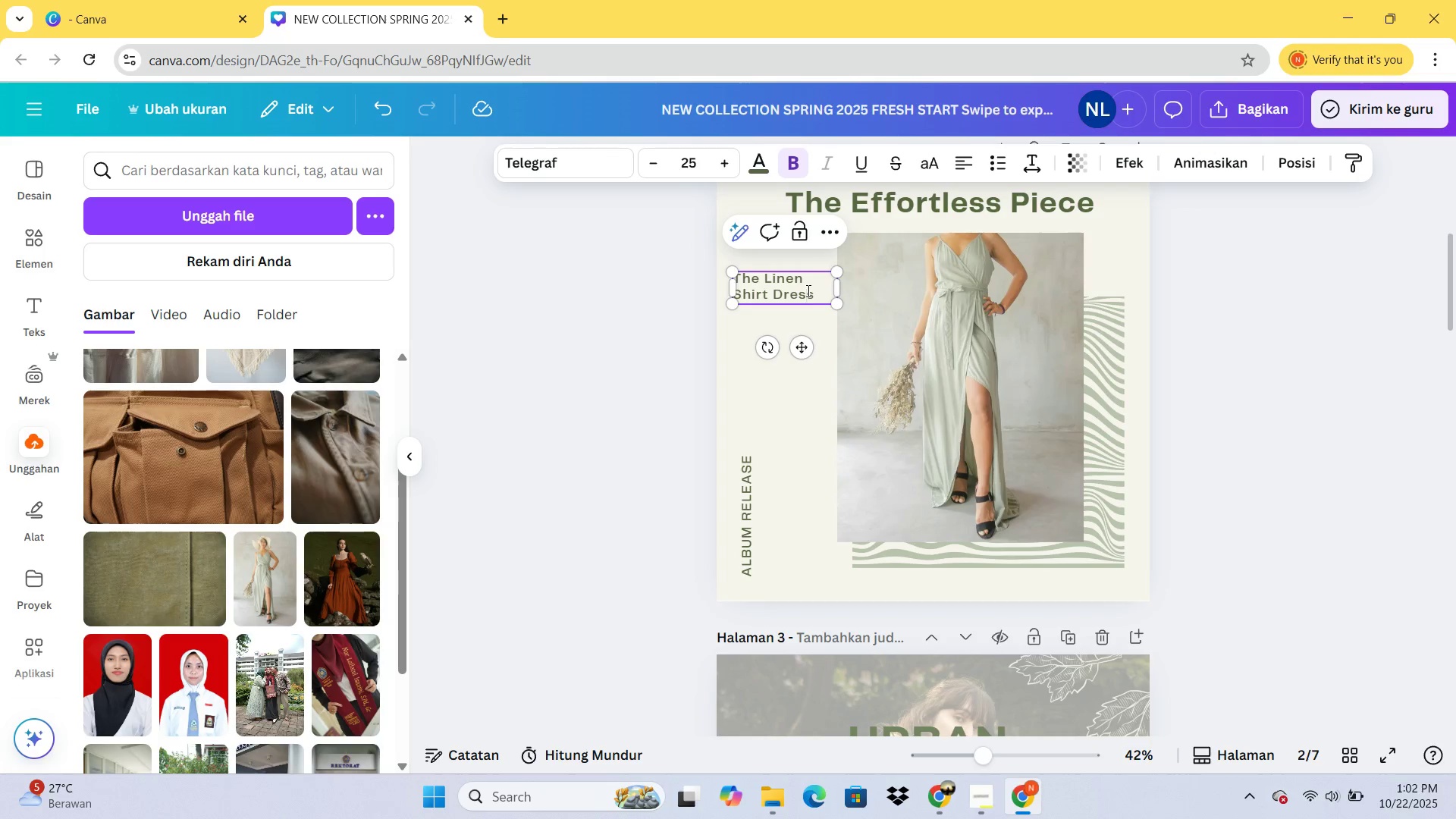 
key(Control+A)
 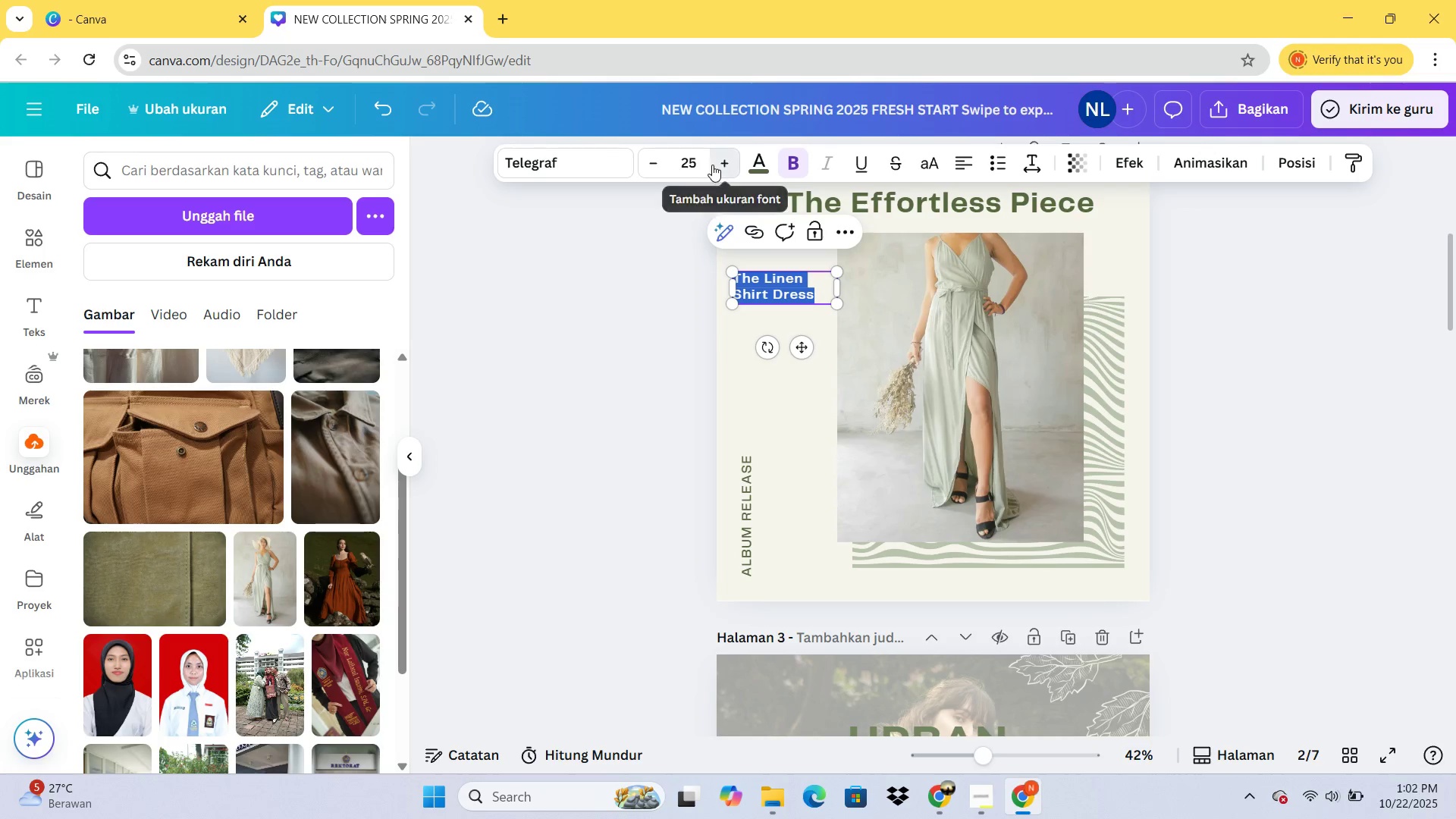 
triple_click([717, 164])
 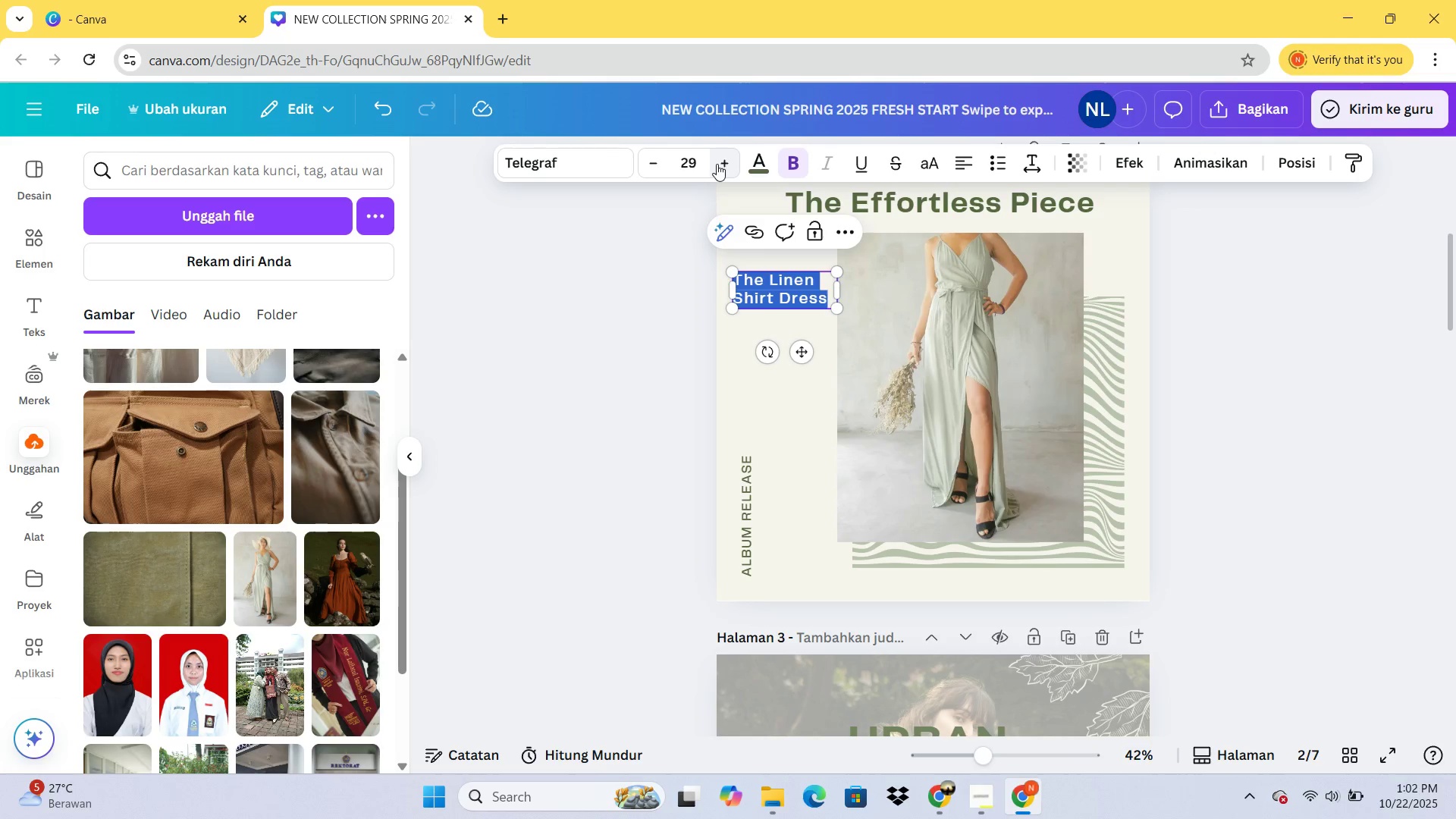 
triple_click([717, 164])
 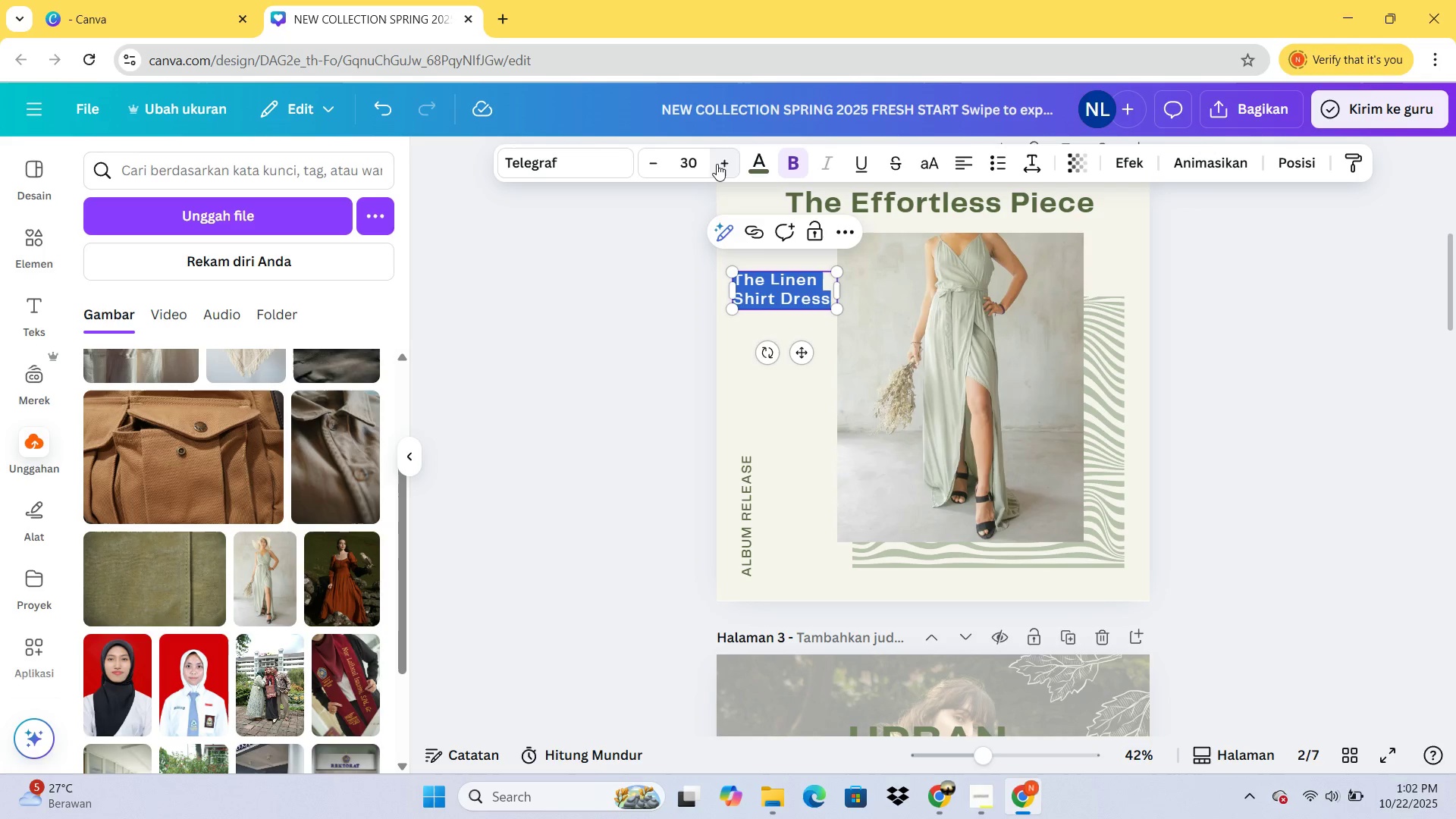 
triple_click([717, 164])
 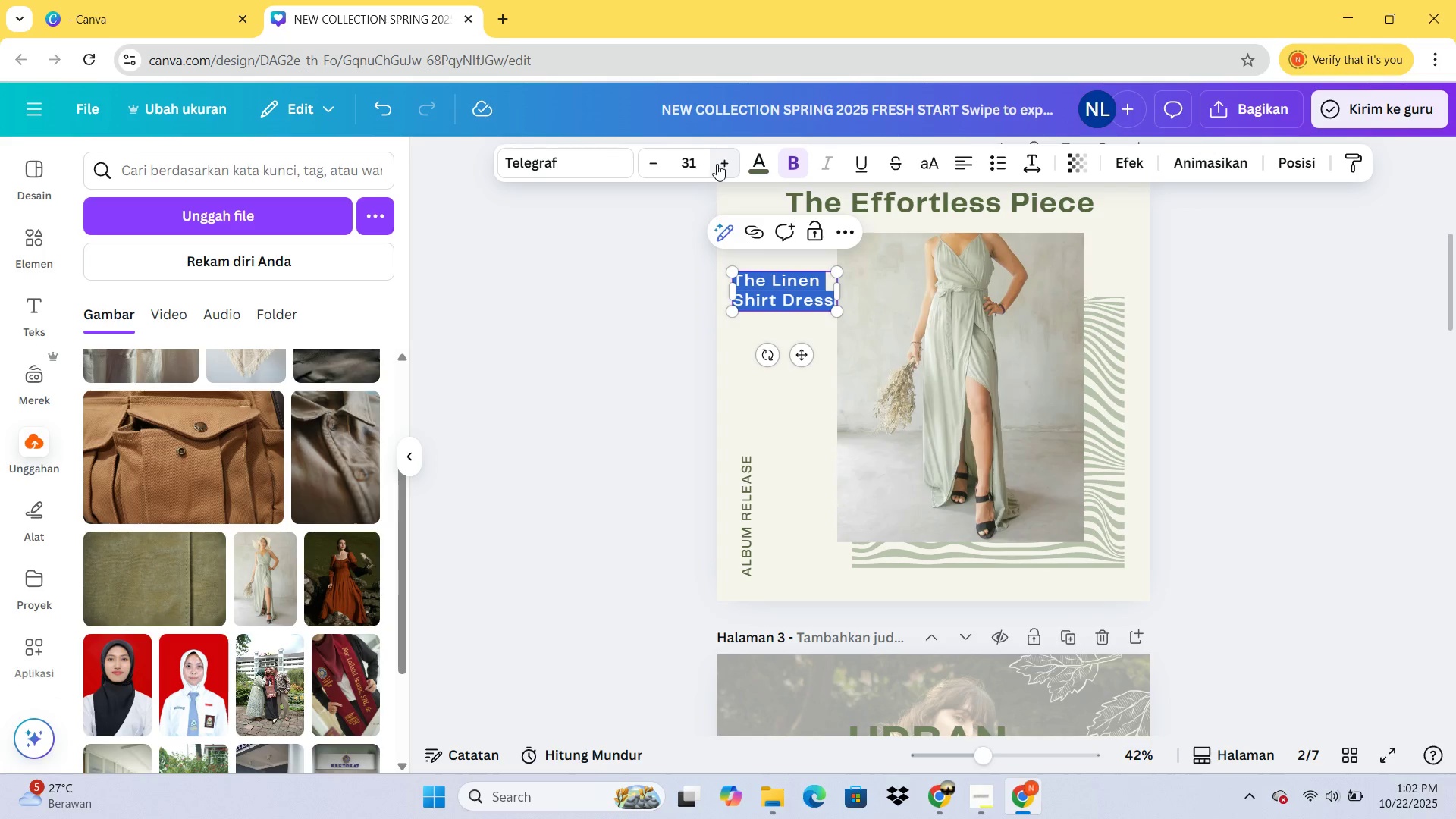 
triple_click([717, 164])
 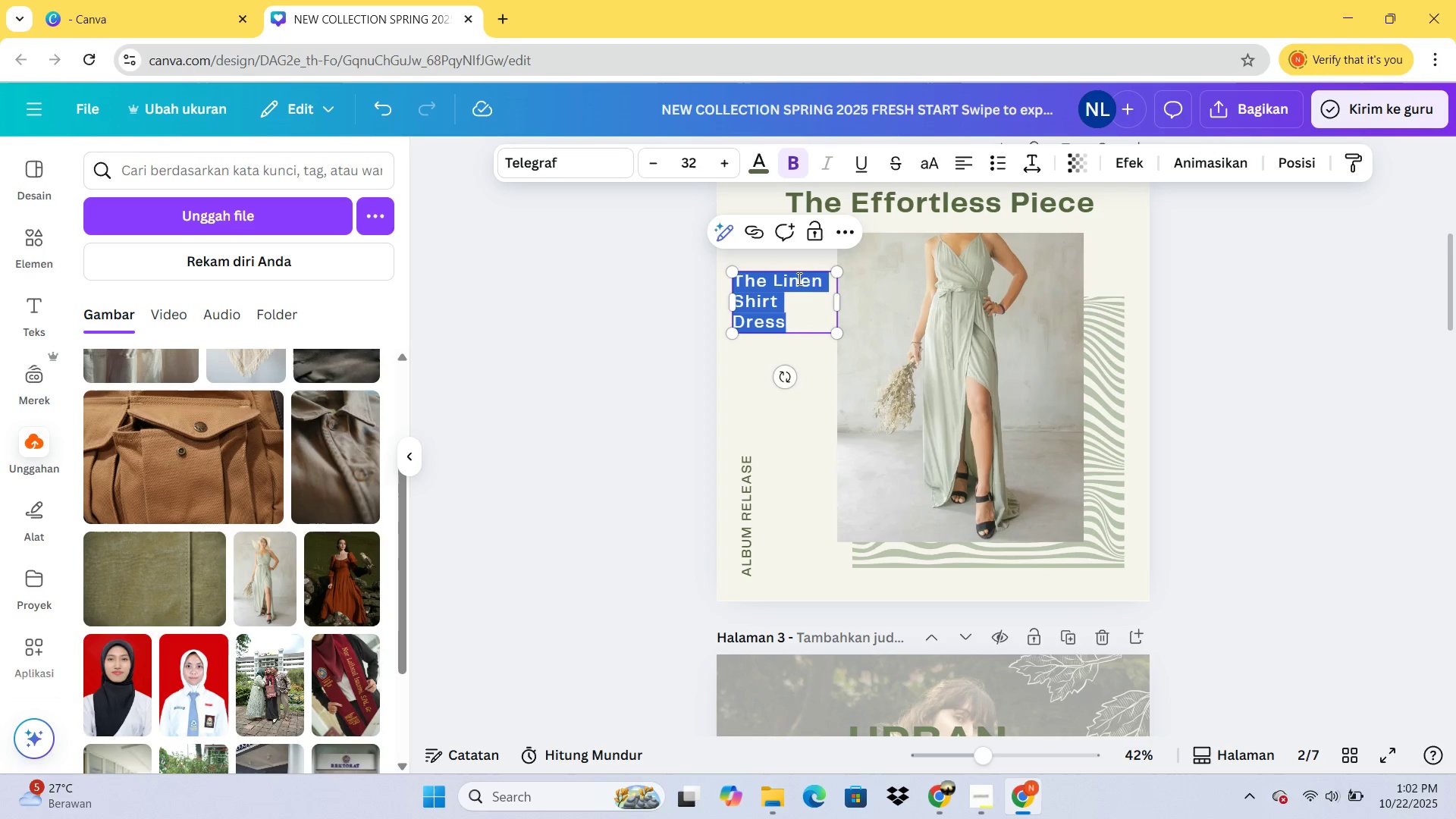 
left_click([1094, 340])
 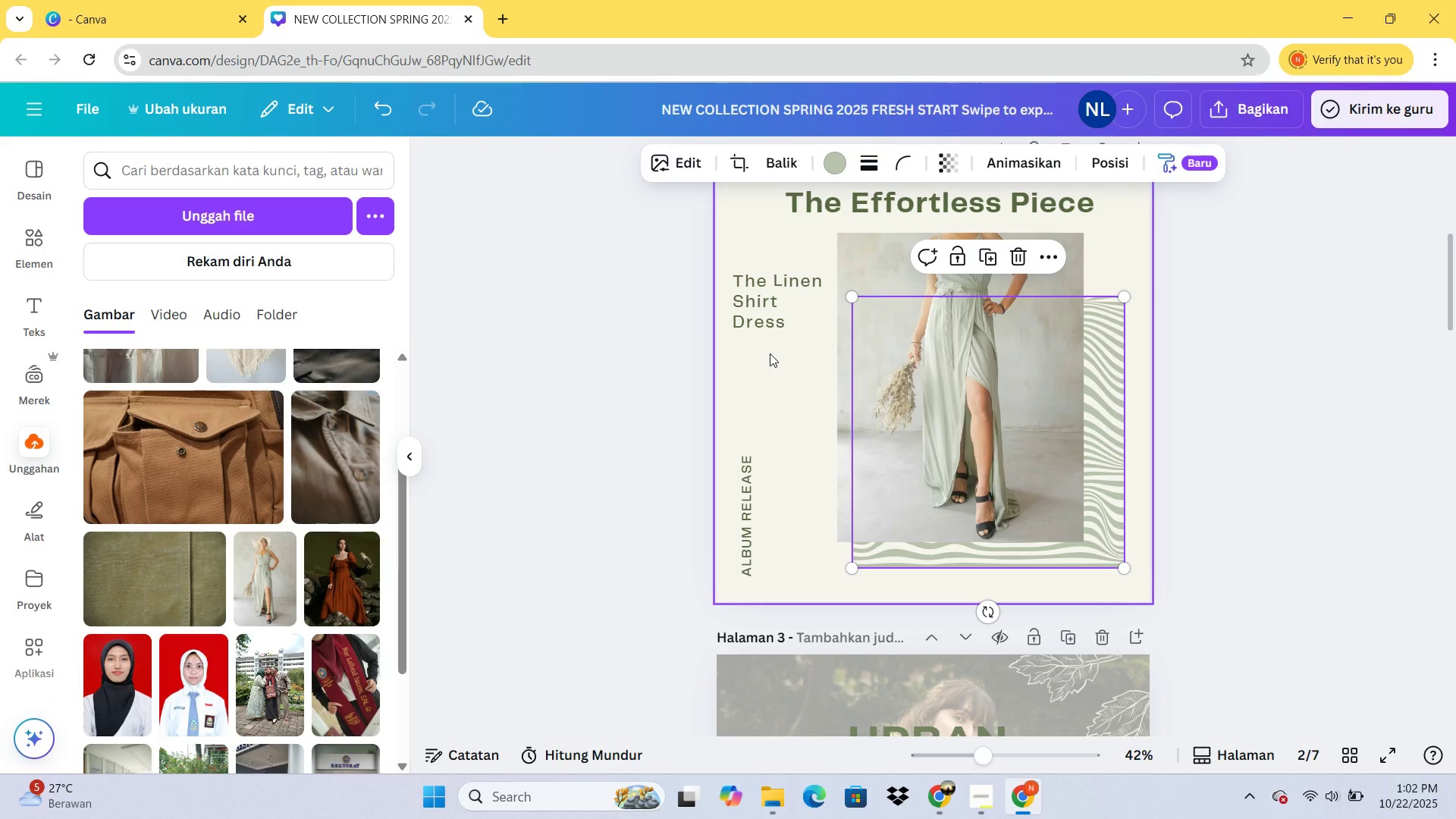 
left_click([767, 313])
 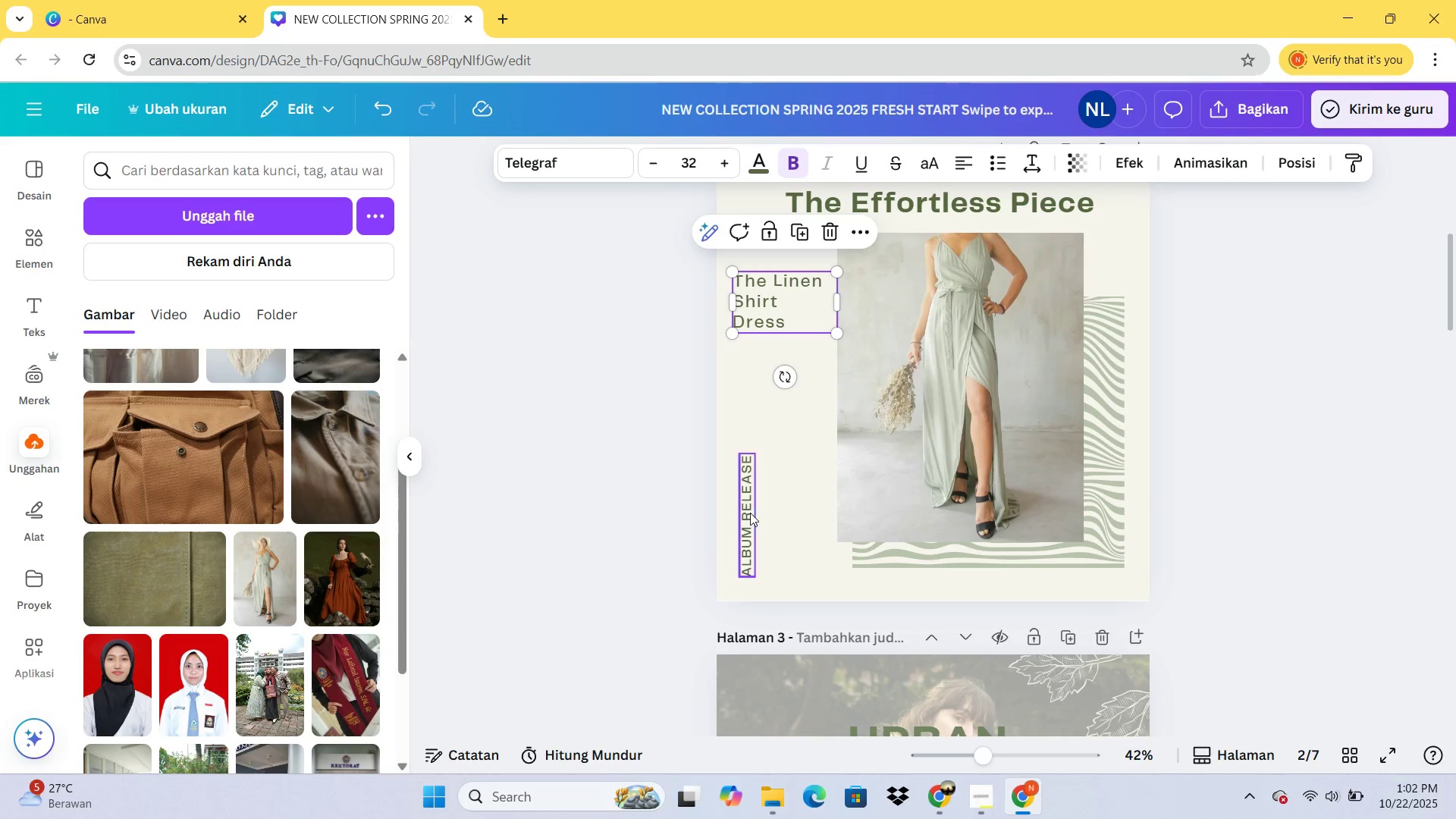 
double_click([750, 513])
 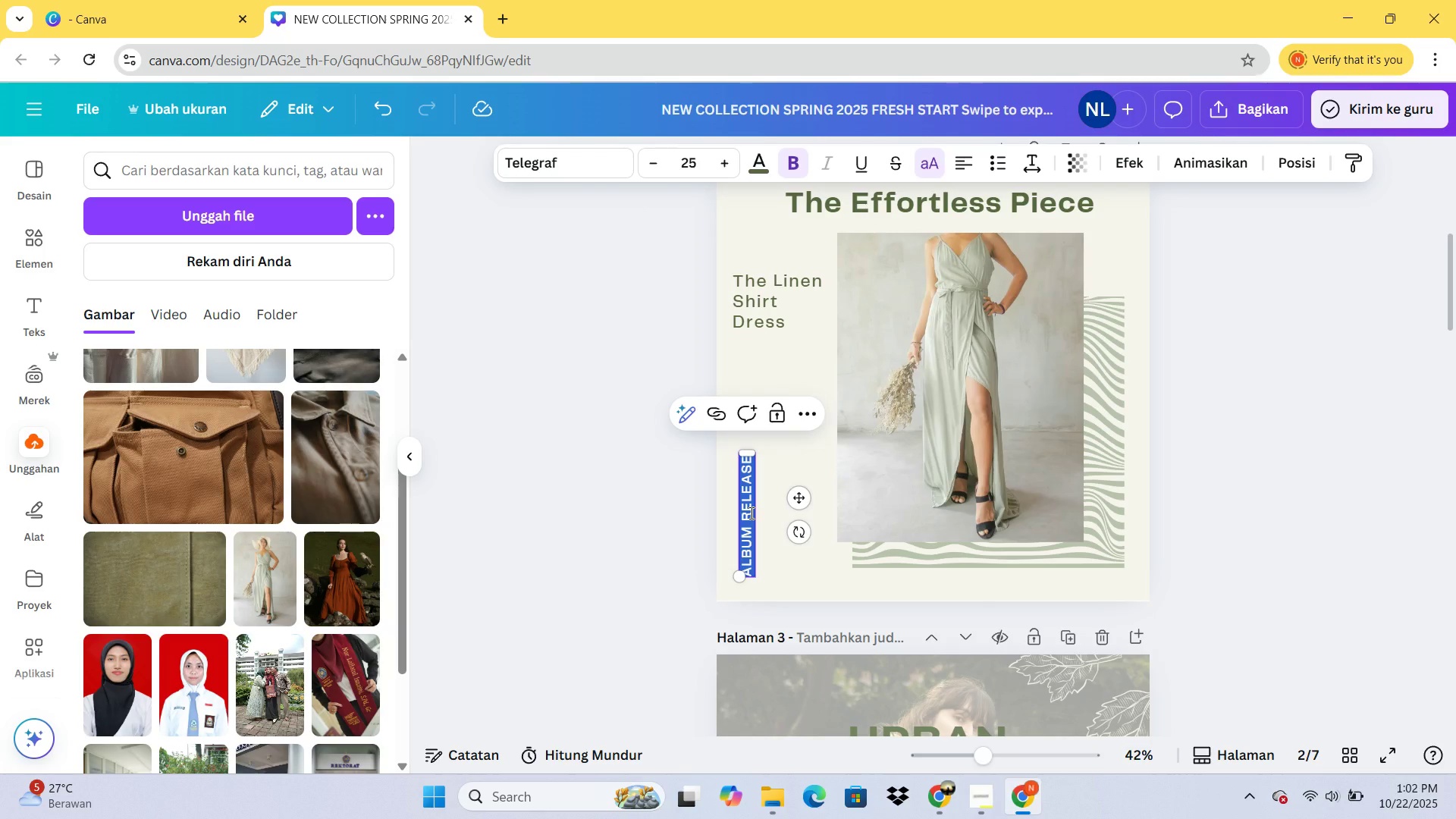 
type(Perfe)
key(Backspace)
key(Backspace)
key(Backspace)
key(Backspace)
key(Backspace)
 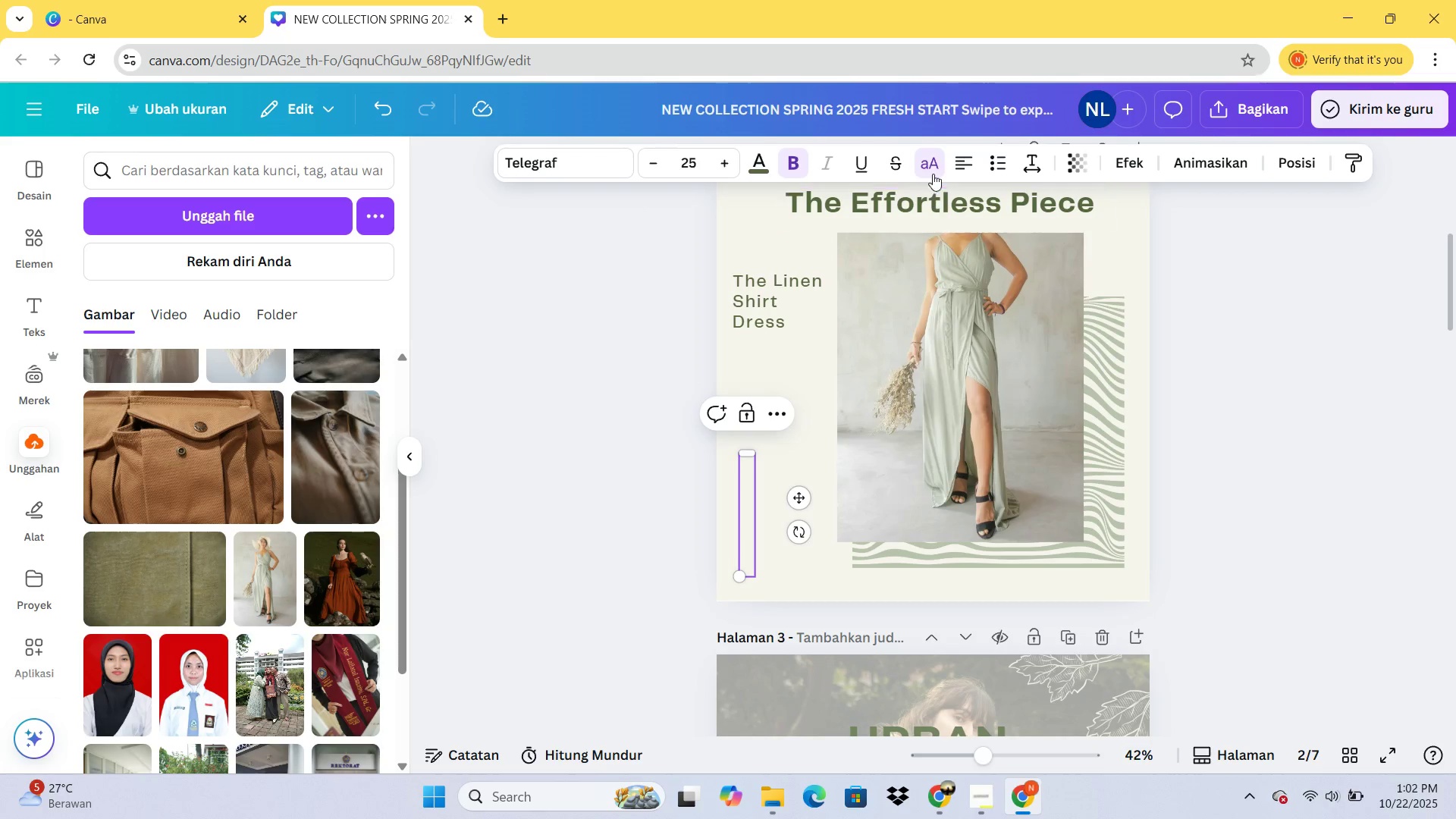 
left_click([930, 165])
 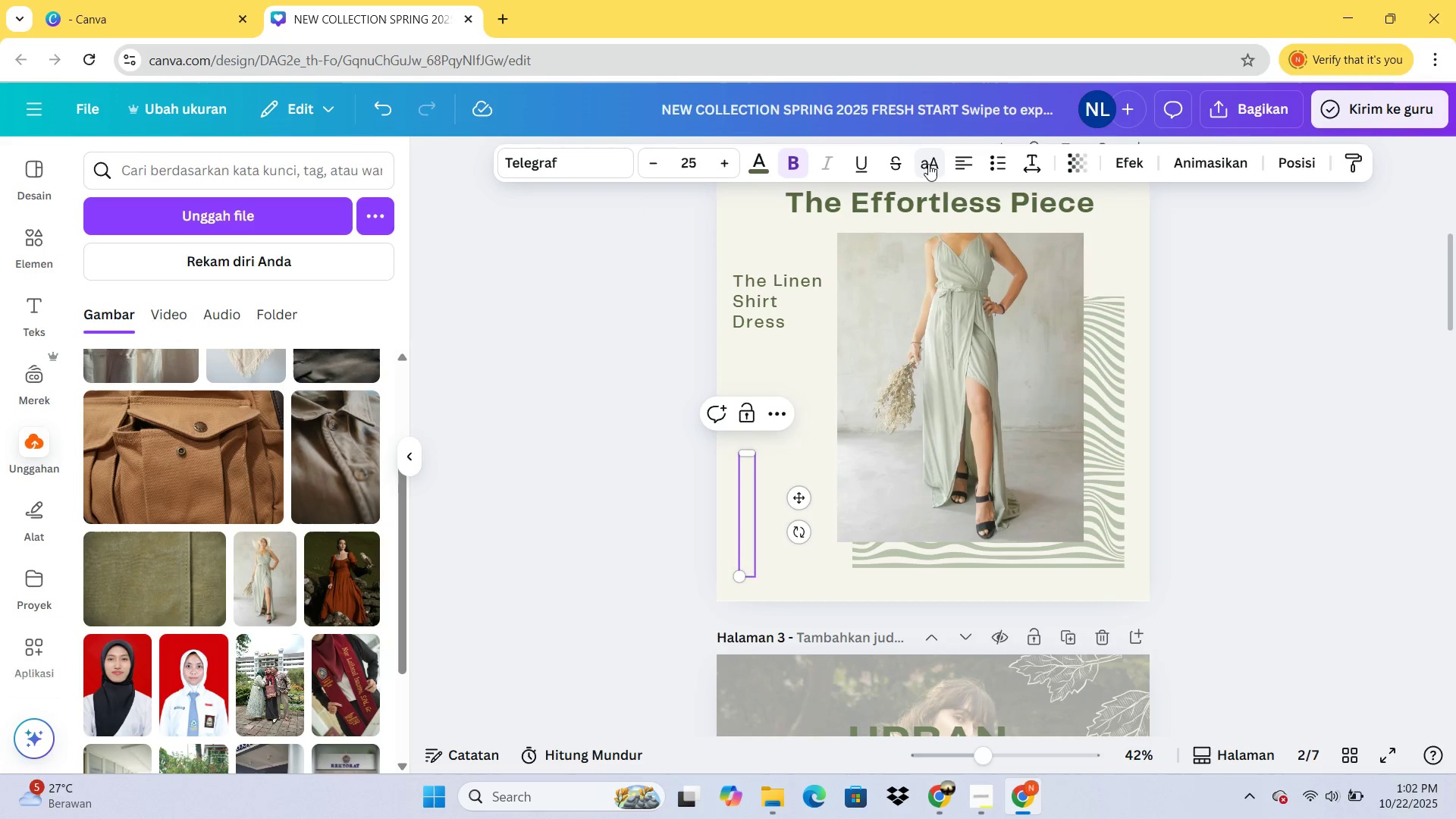 
type(Perfect for sunny days and brunch dates)
 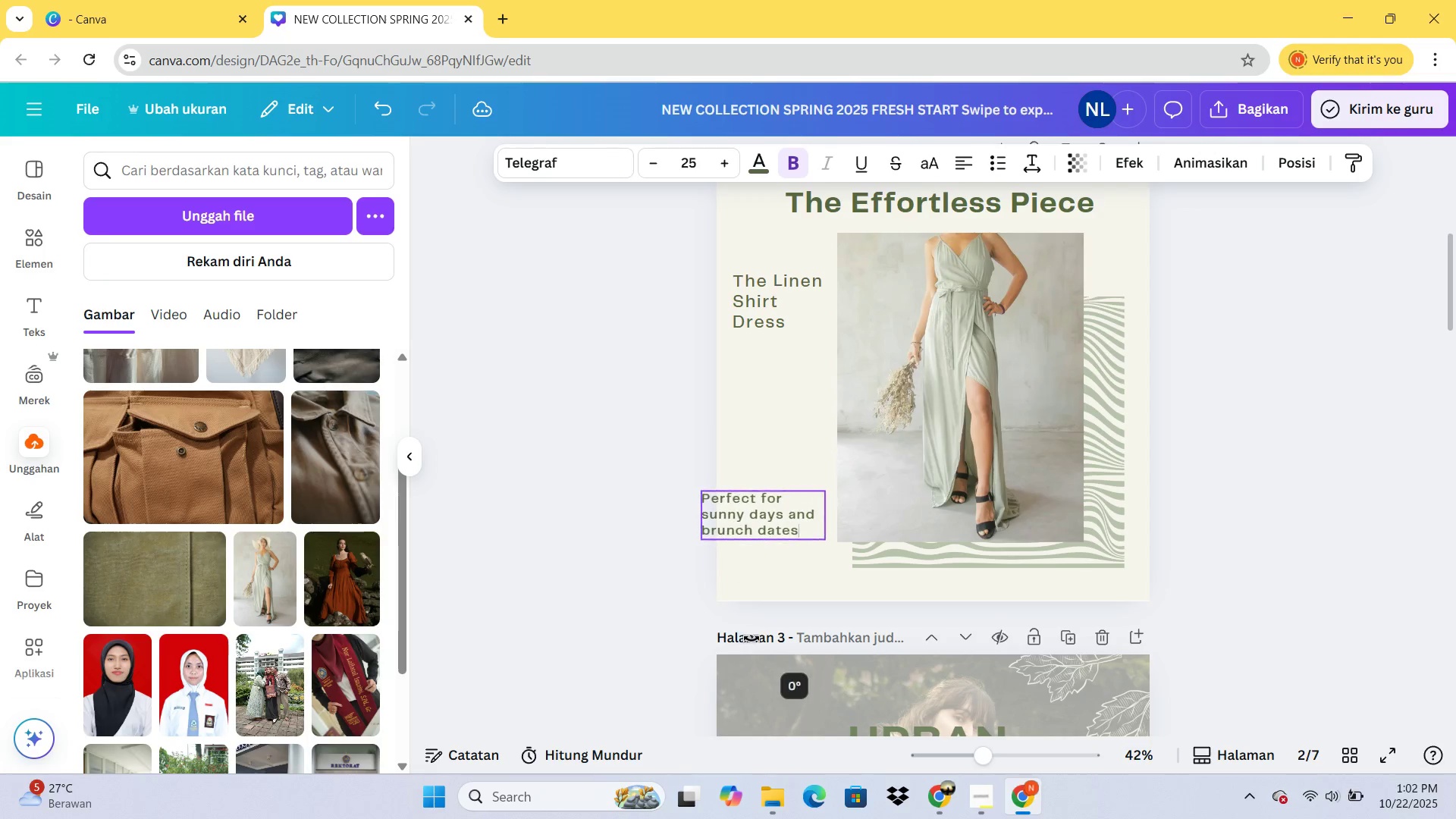 
wait(7.44)
 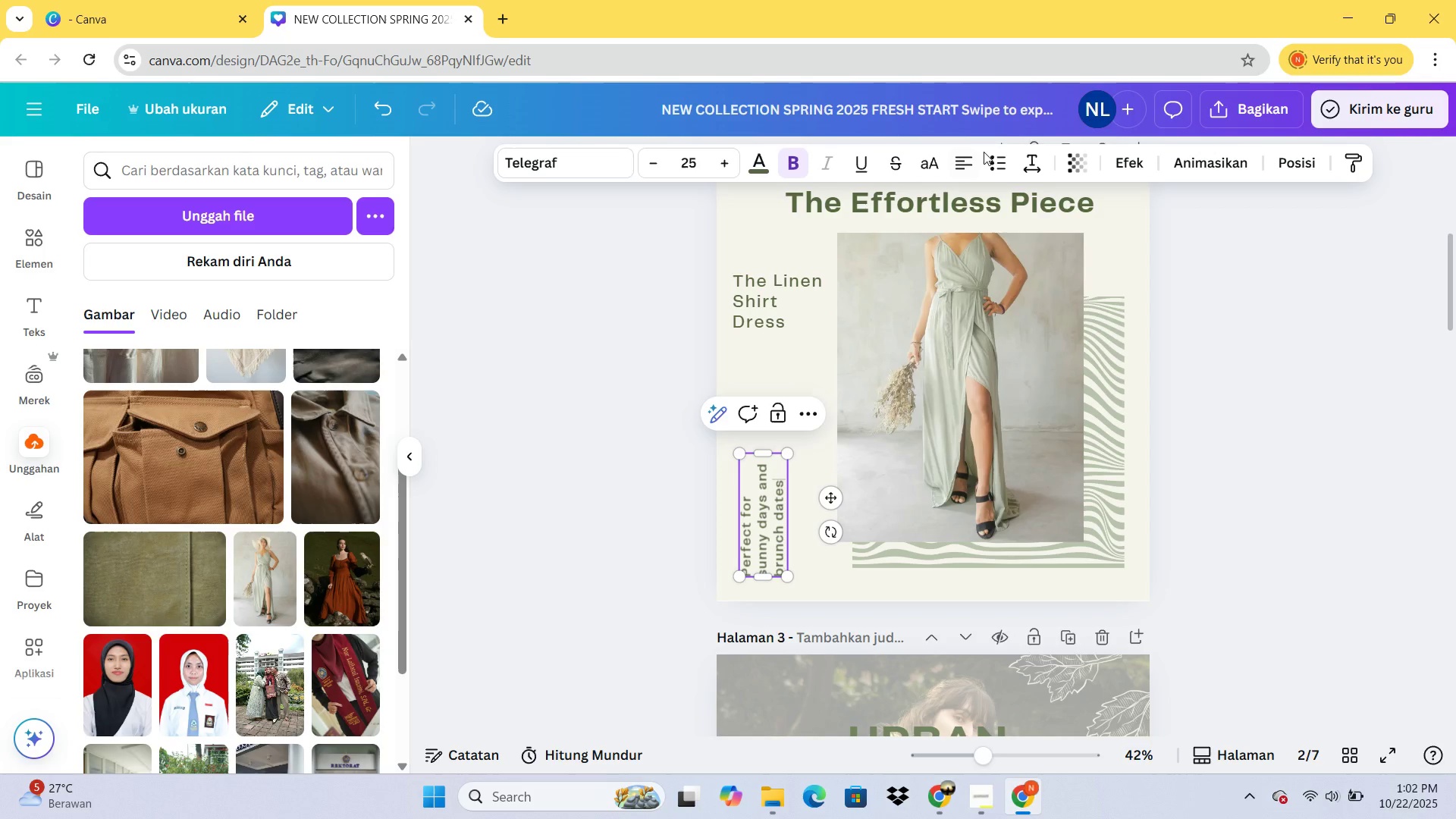 
left_click([750, 517])
 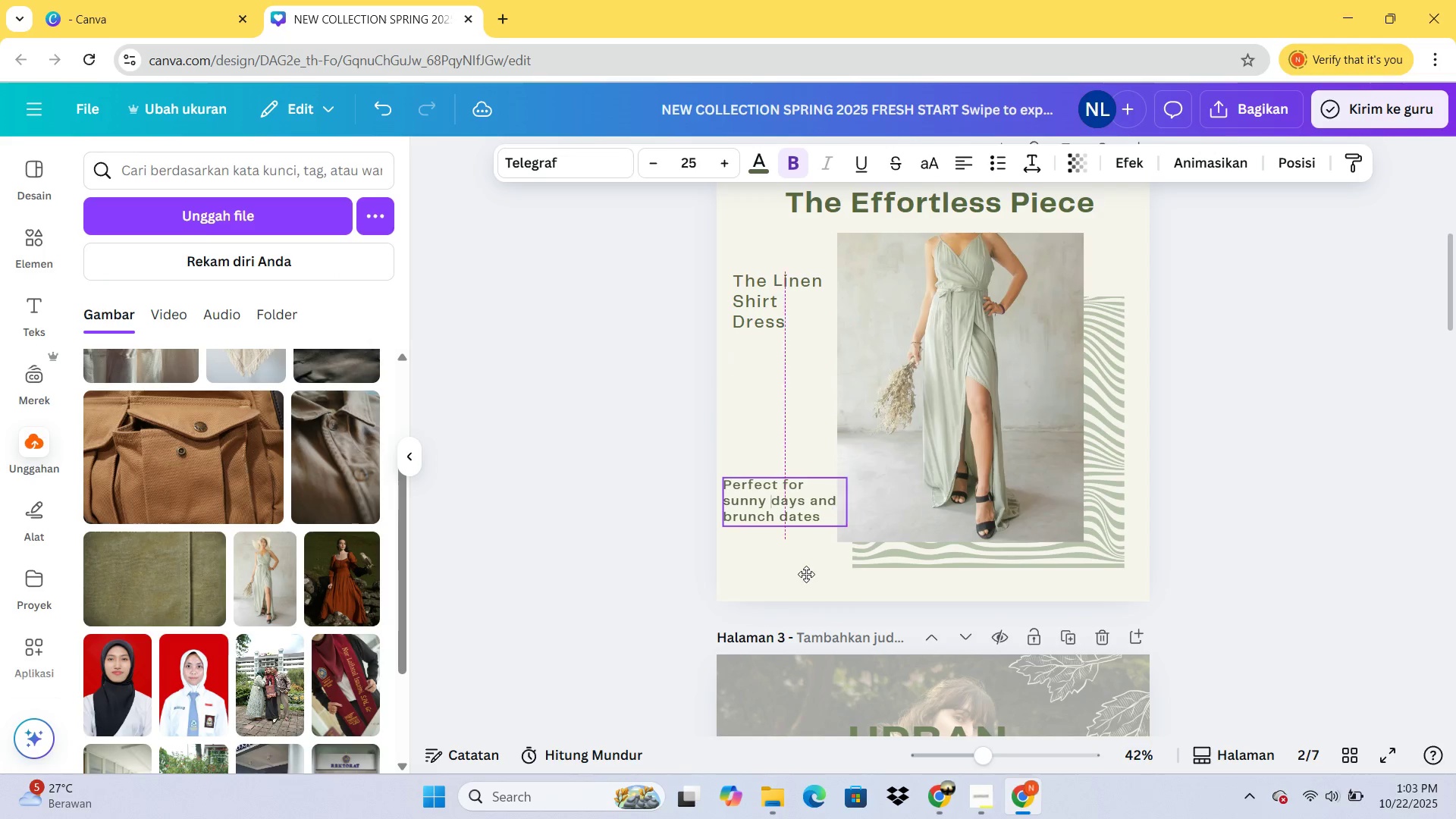 
wait(5.26)
 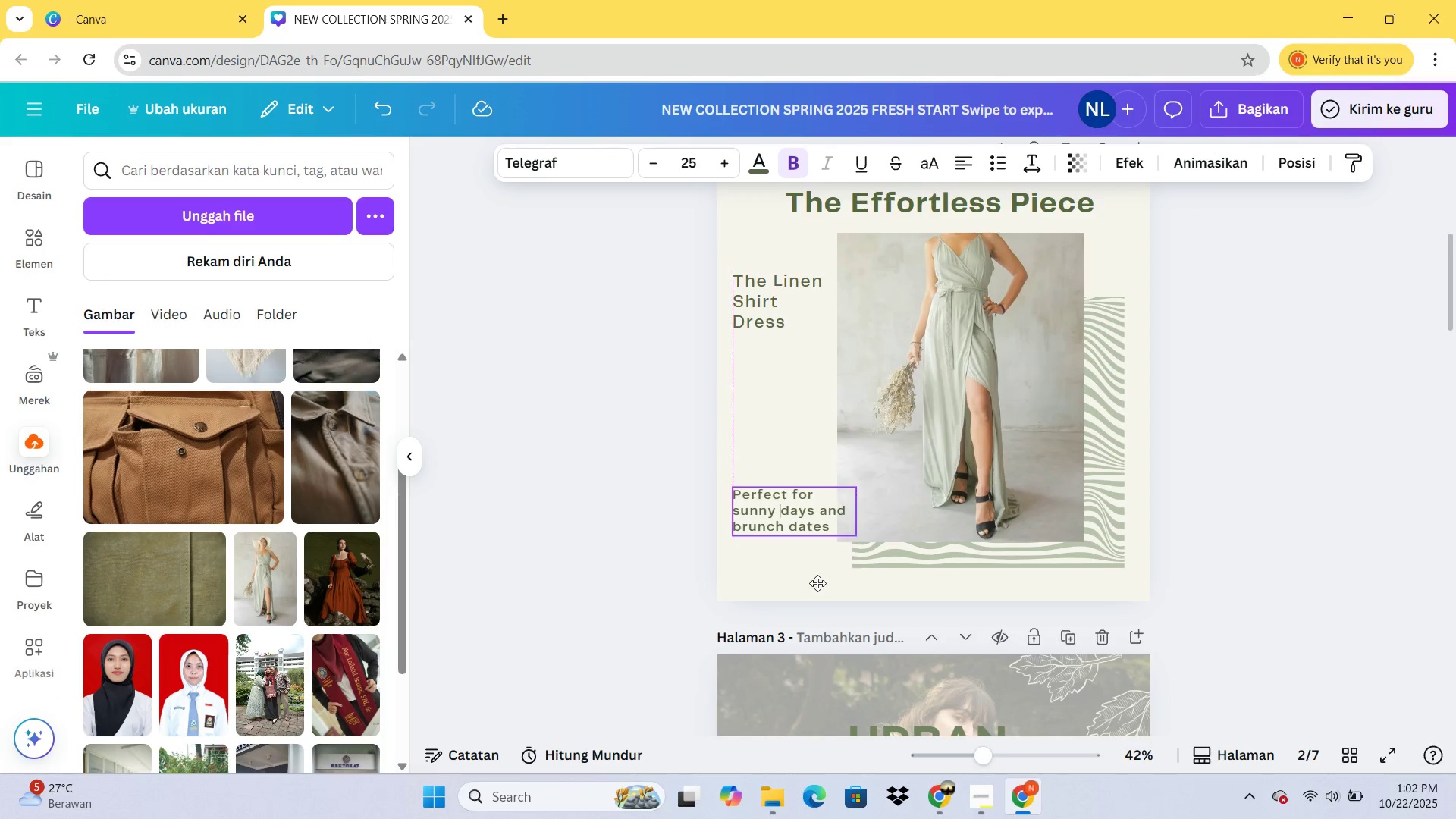 
left_click([1397, 474])
 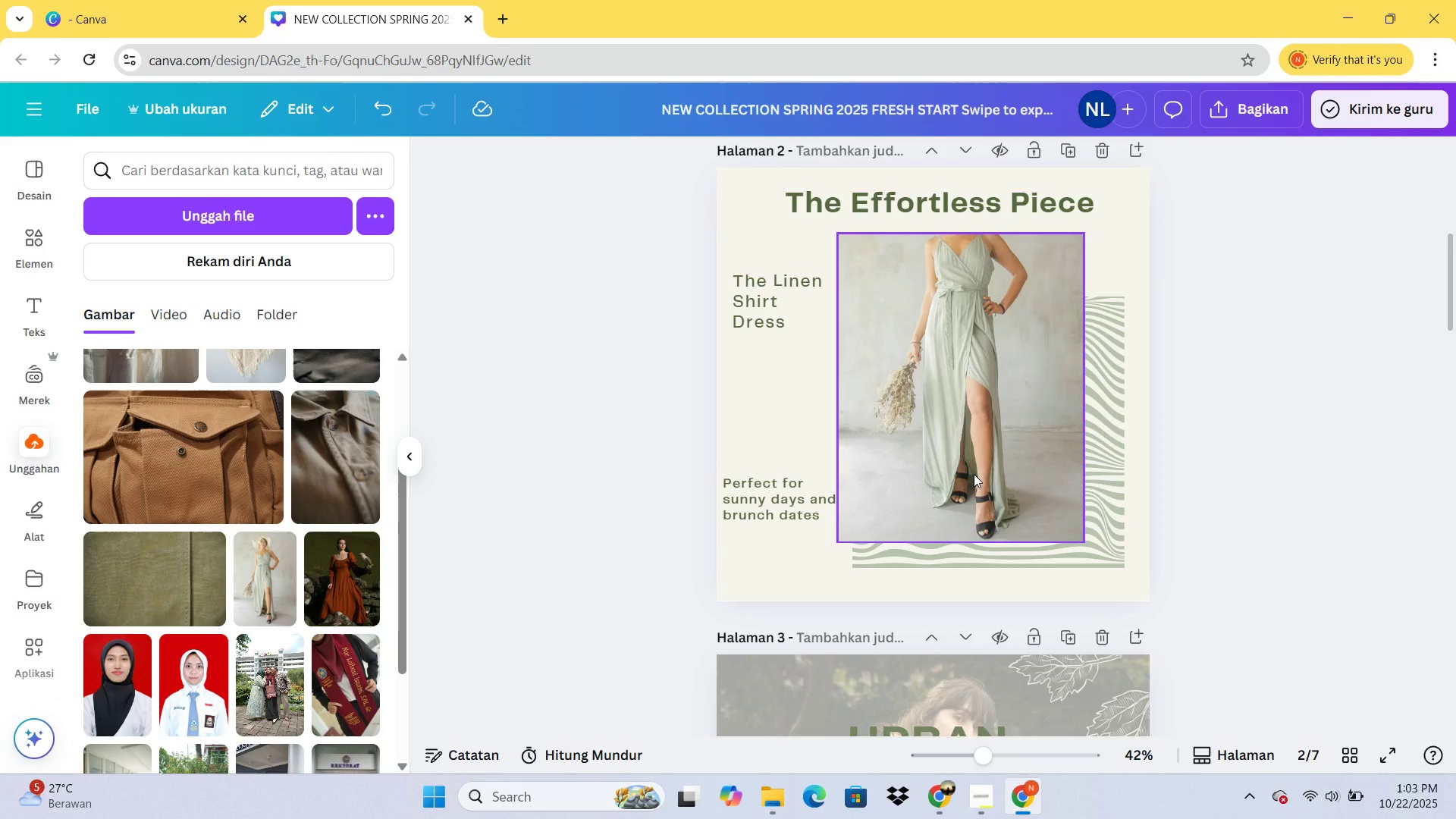 
scroll: coordinate [974, 466], scroll_direction: up, amount: 4.0
 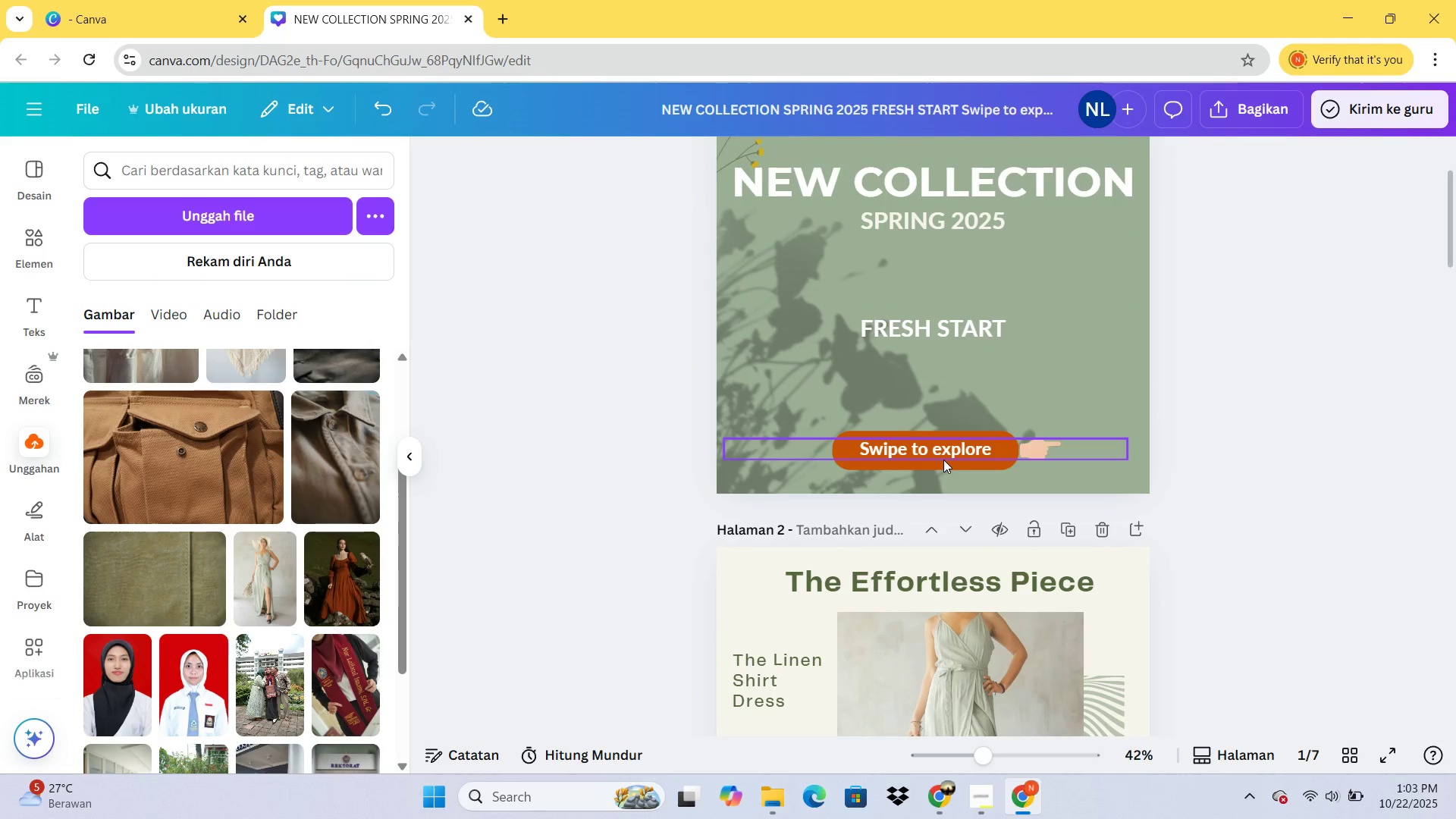 
left_click([943, 460])
 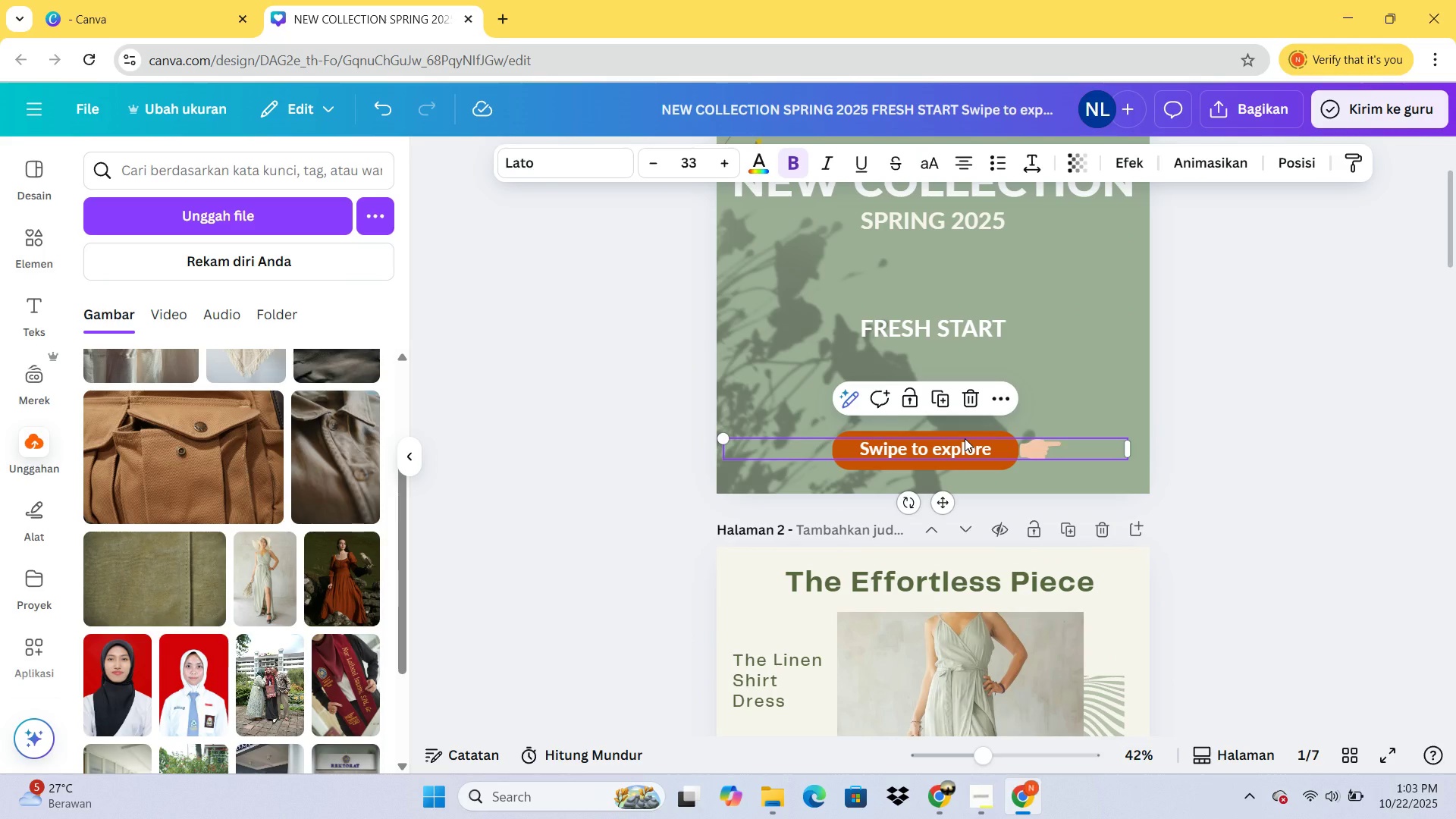 
hold_key(key=ShiftLeft, duration=0.86)
hold_key(key=ControlLeft, duration=0.51)
left_click([965, 437])
 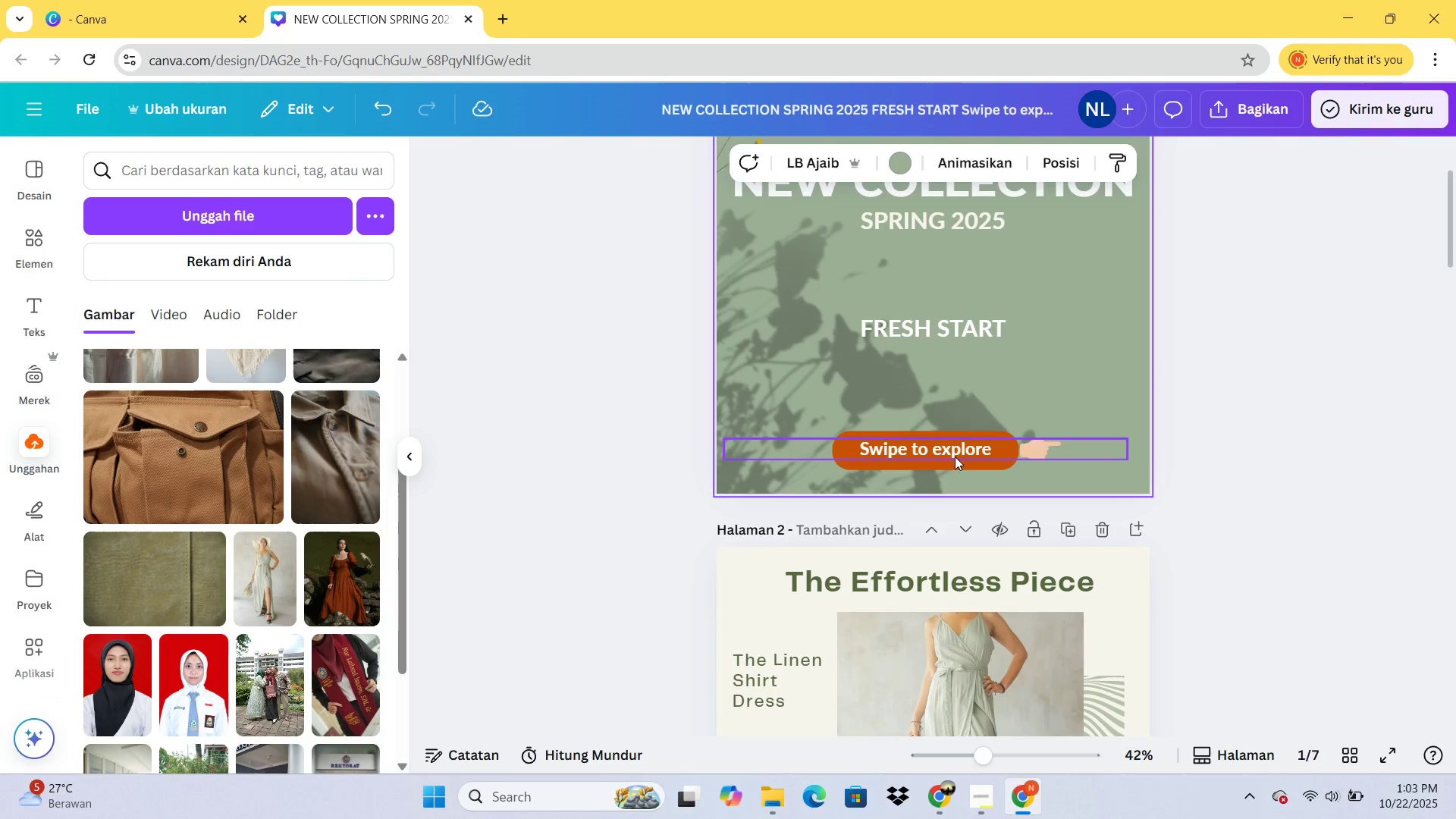 
left_click([953, 453])
 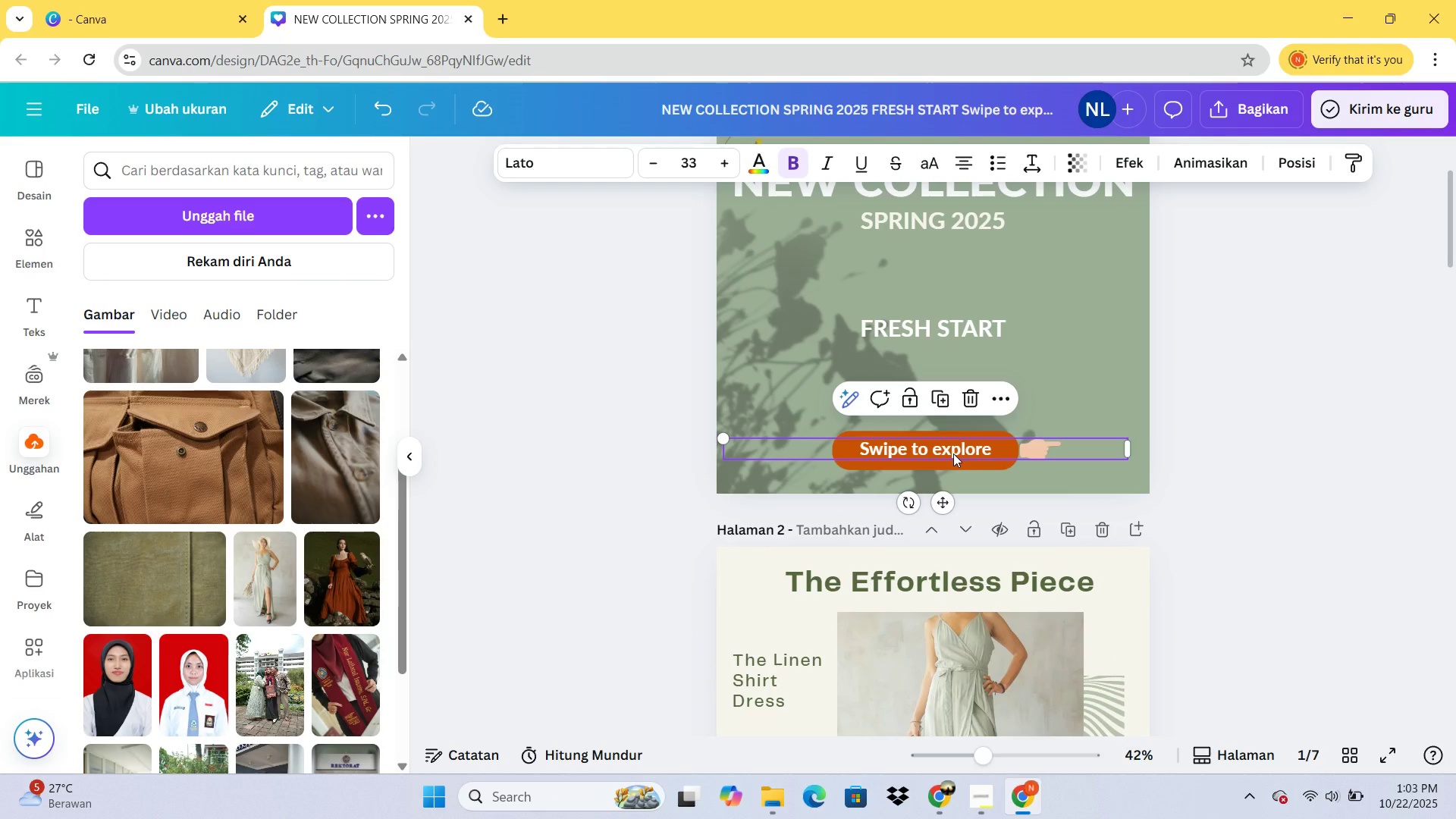 
hold_key(key=ShiftLeft, duration=1.03)
left_click([953, 434])
 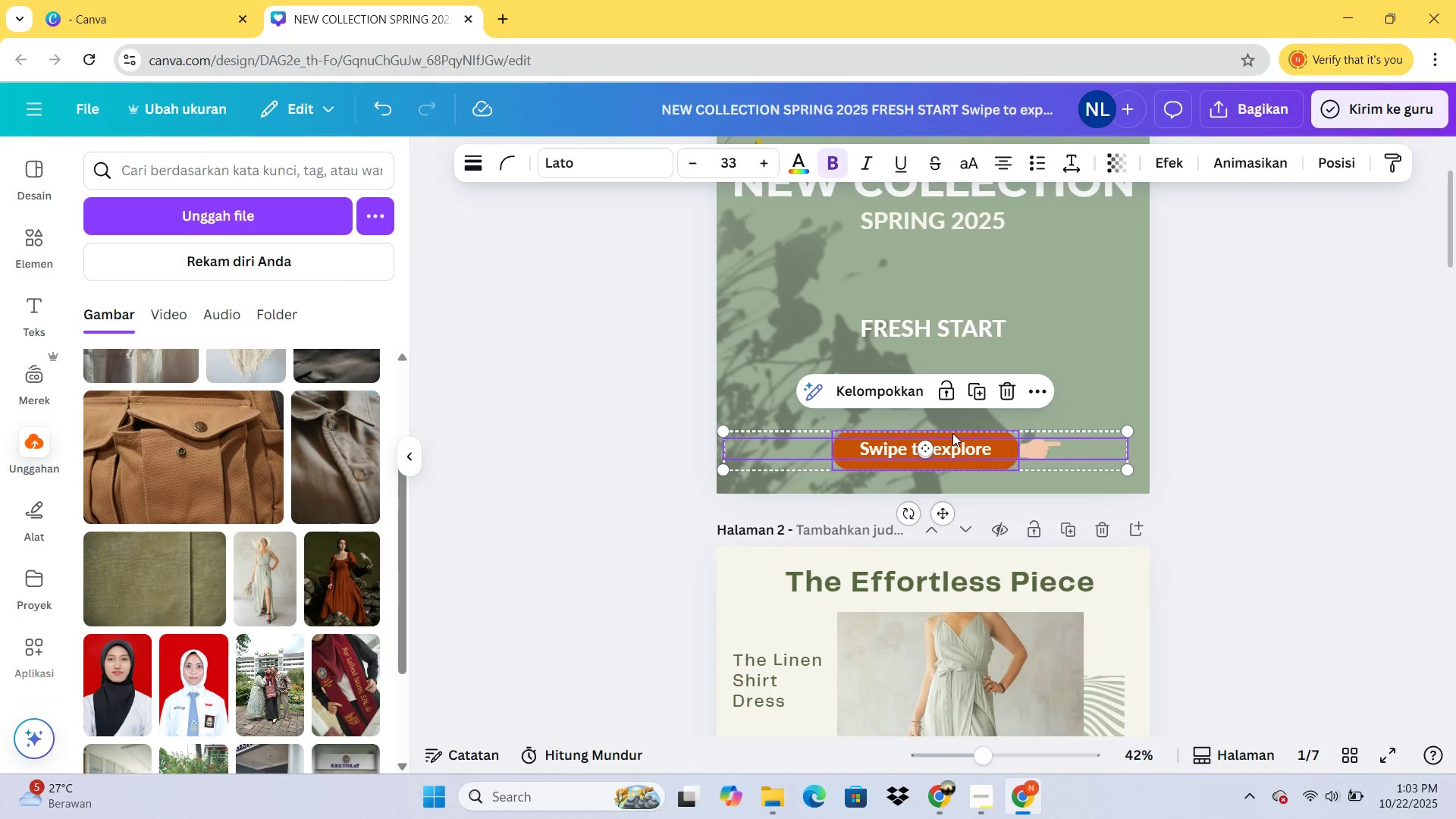 
key(Control+C)
 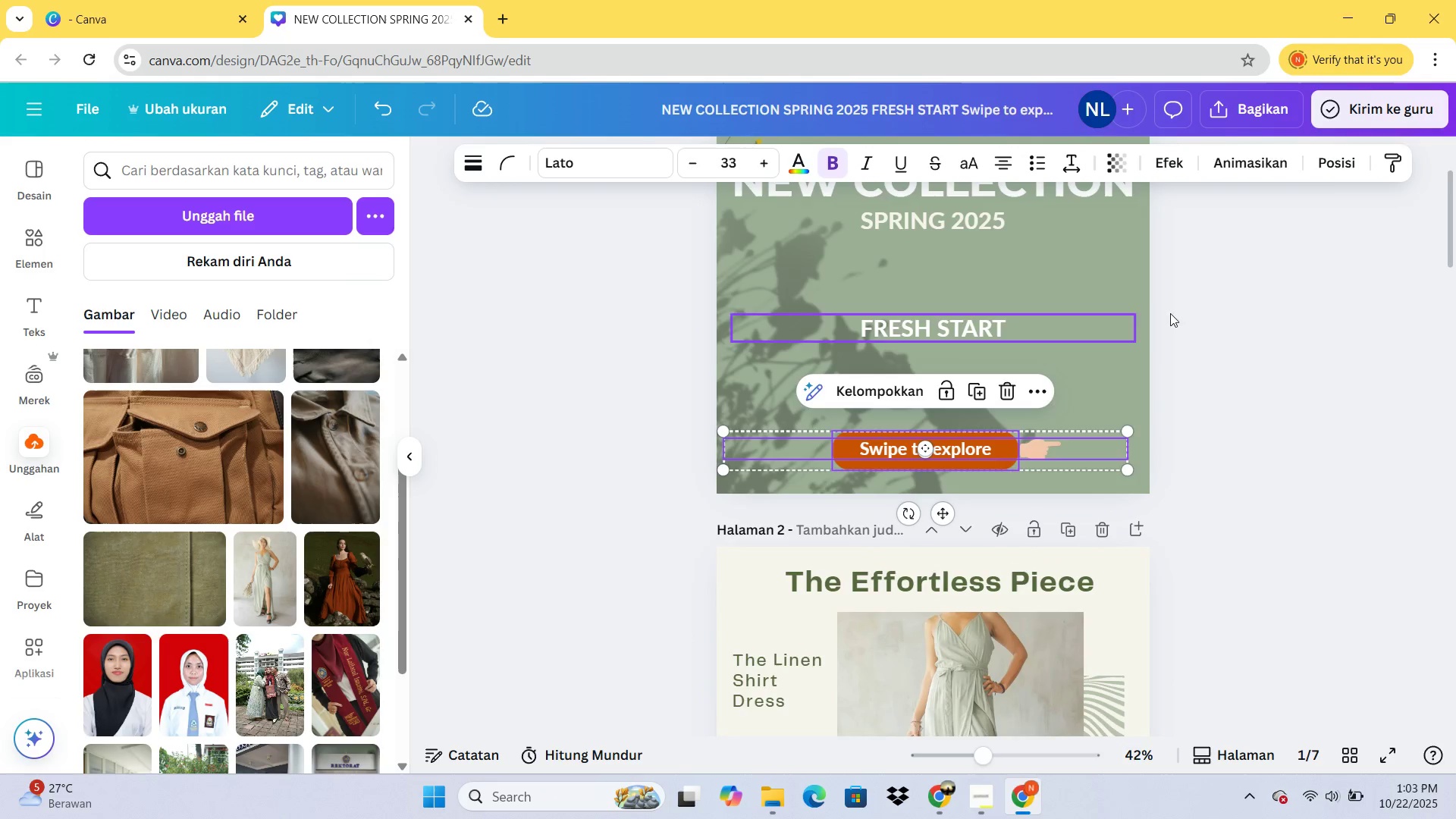 
scroll: coordinate [1163, 431], scroll_direction: down, amount: 4.0
 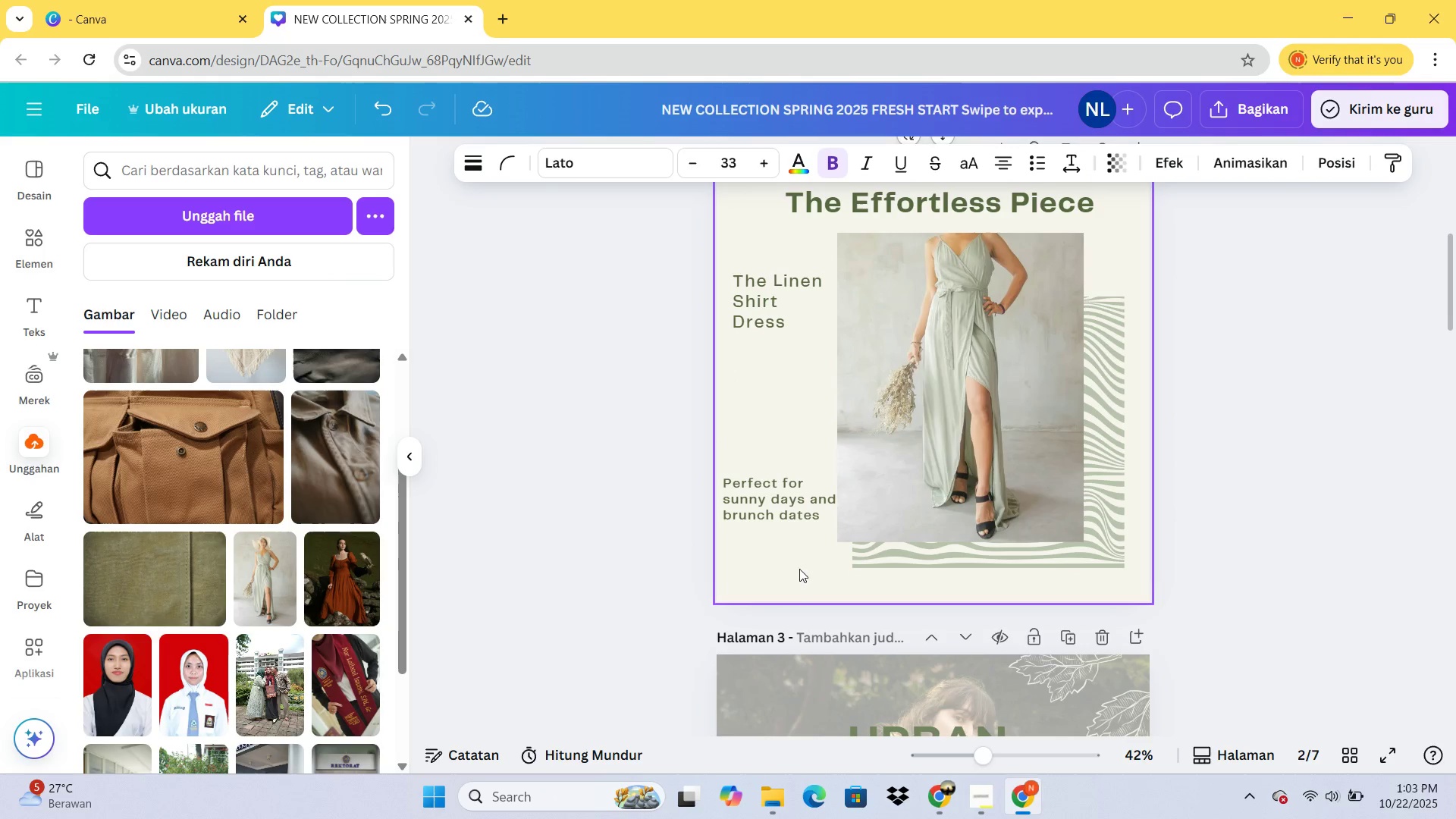 
left_click([792, 570])
 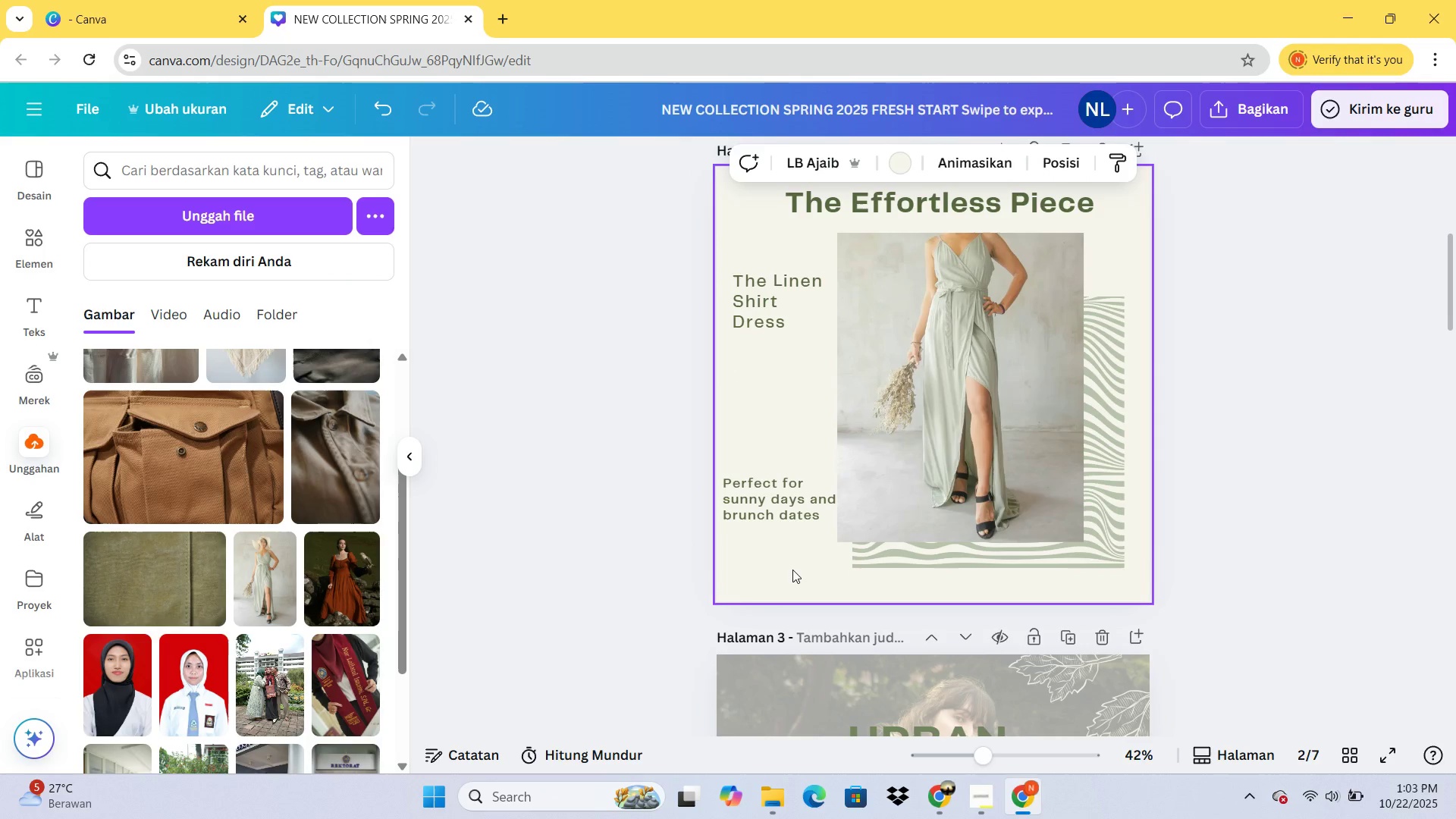 
key(Control+V)
 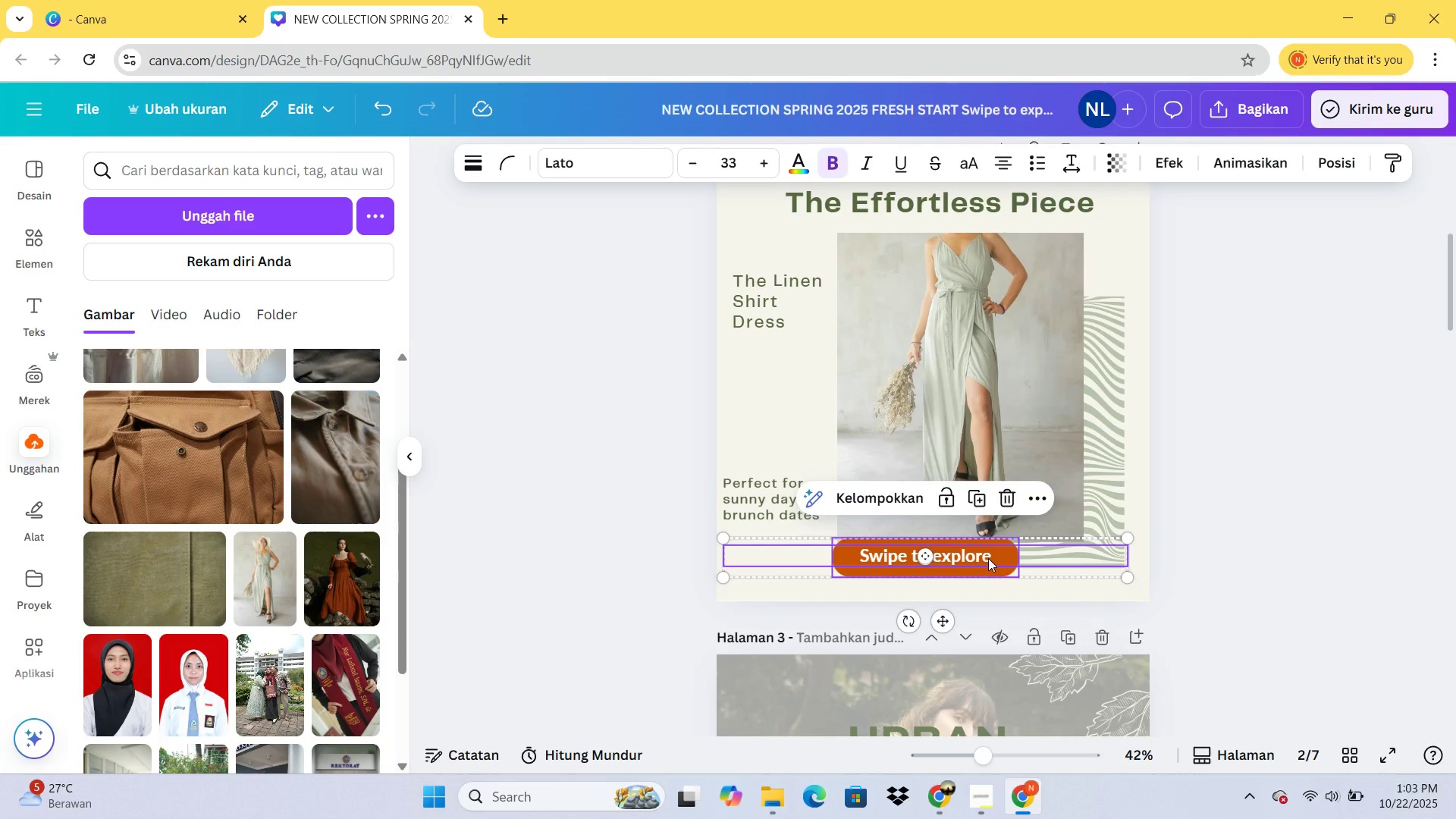 
double_click([974, 554])
 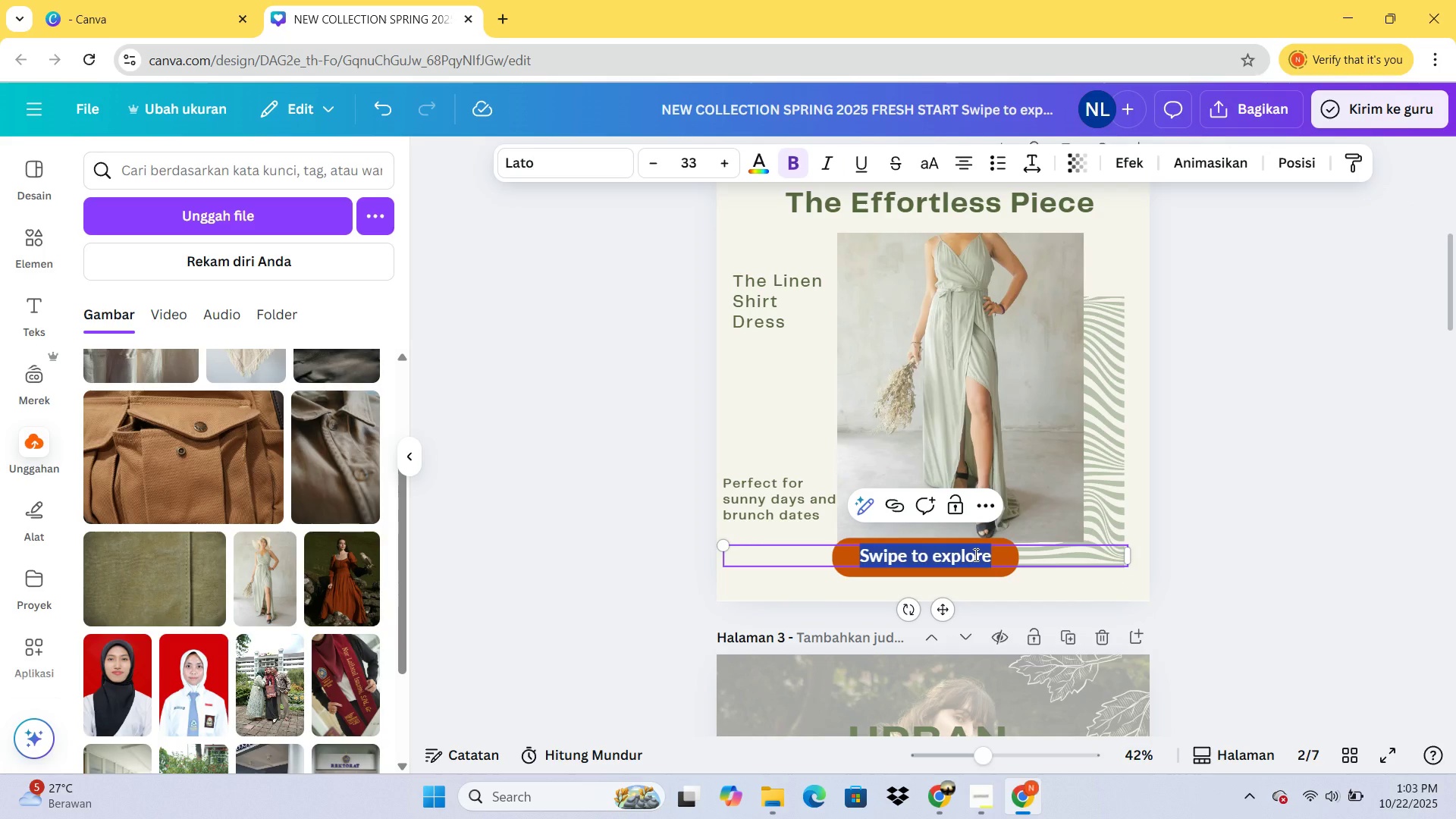 
key(Control+CapsLock)
 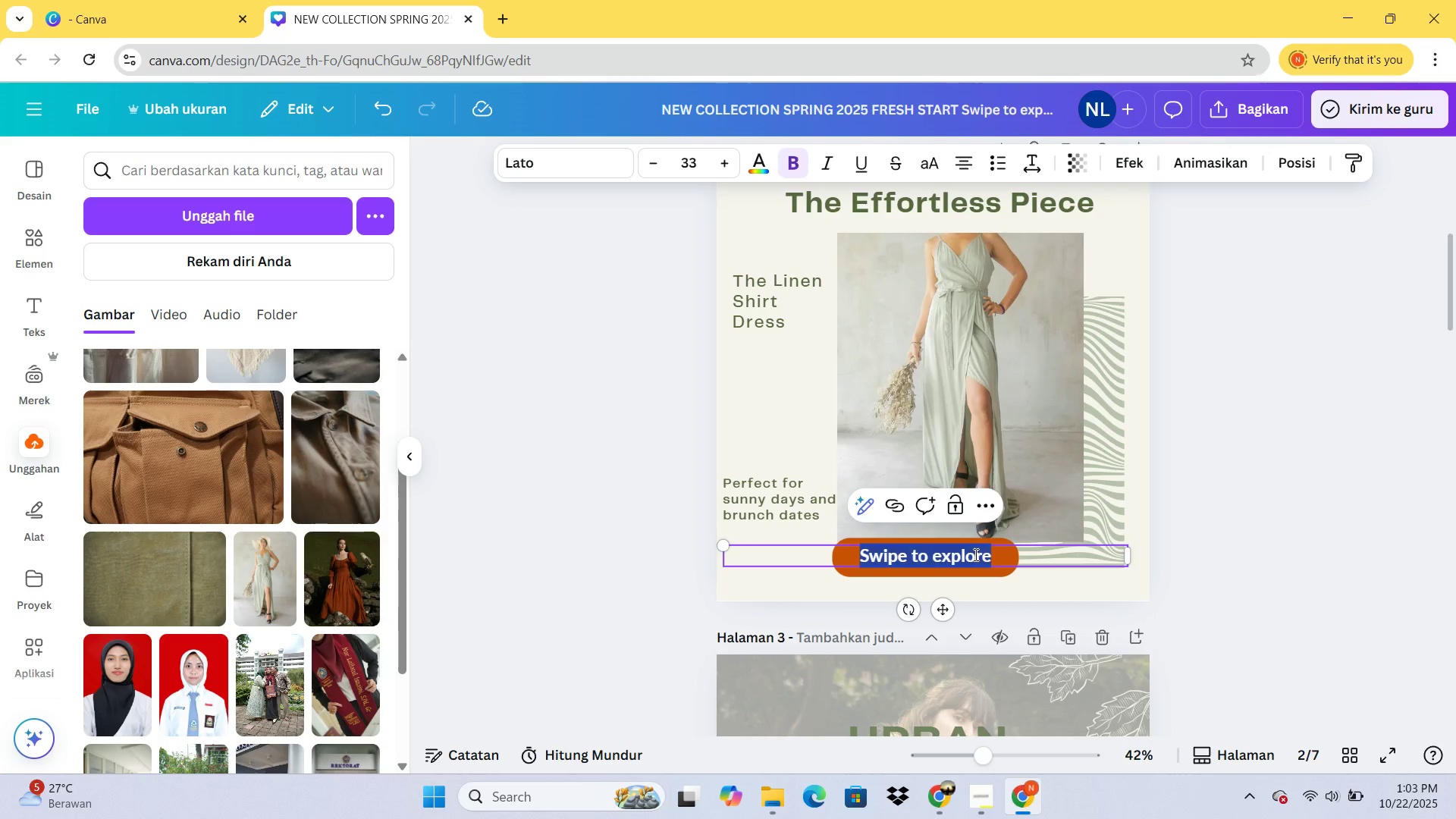 
key(Control+S)
 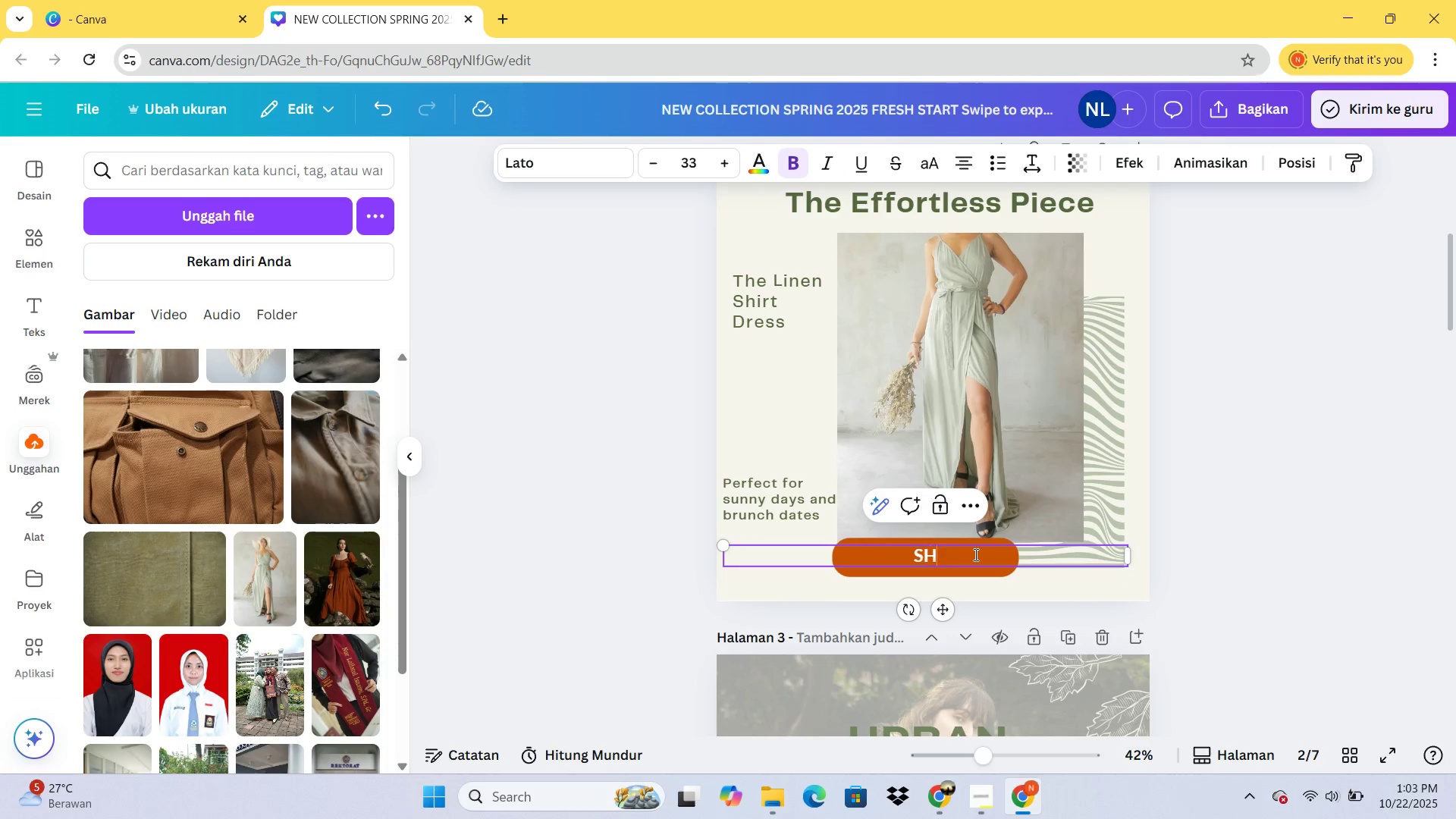 
type(HOP THE LOOK)
 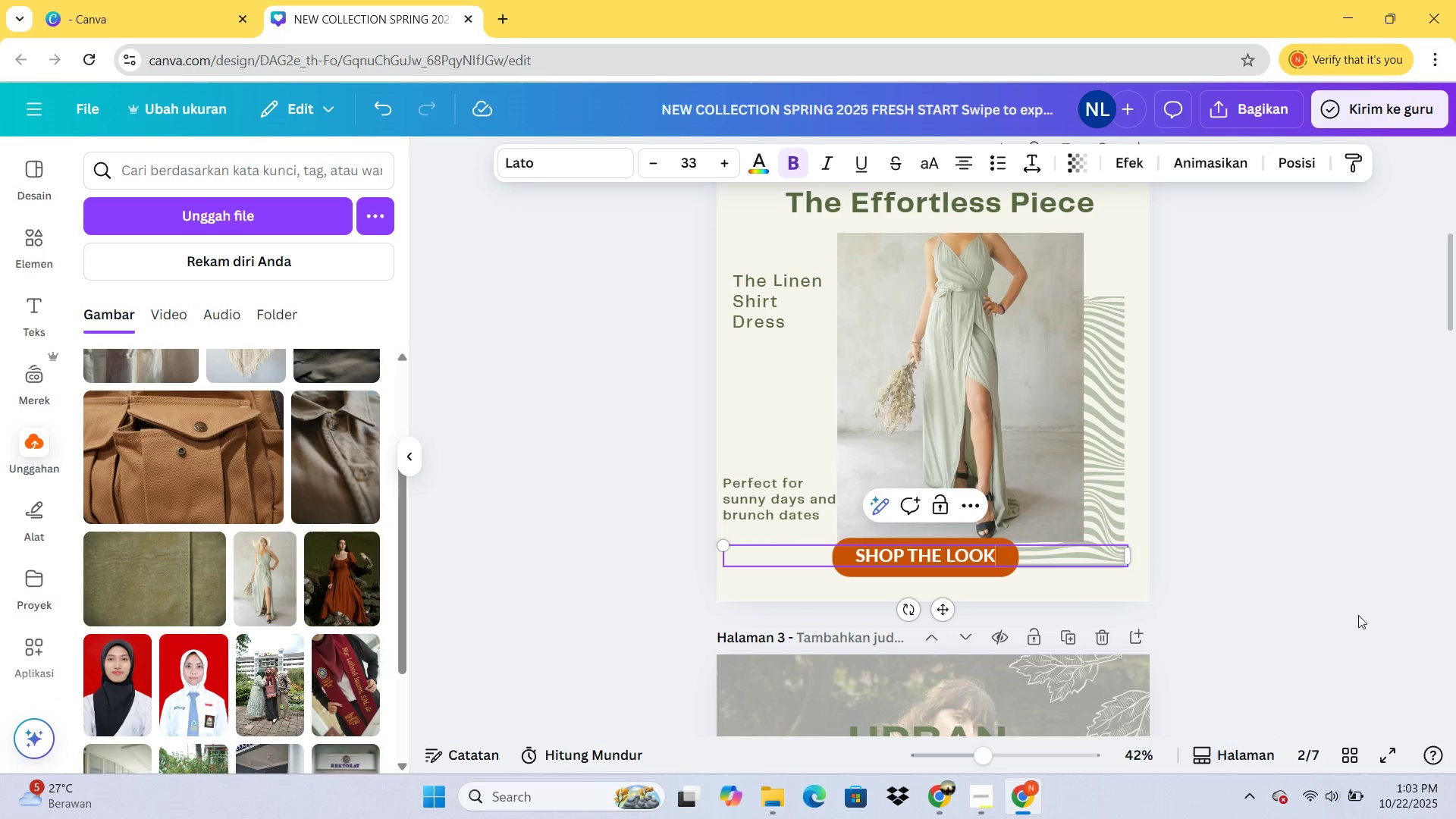 
left_click([1291, 543])
 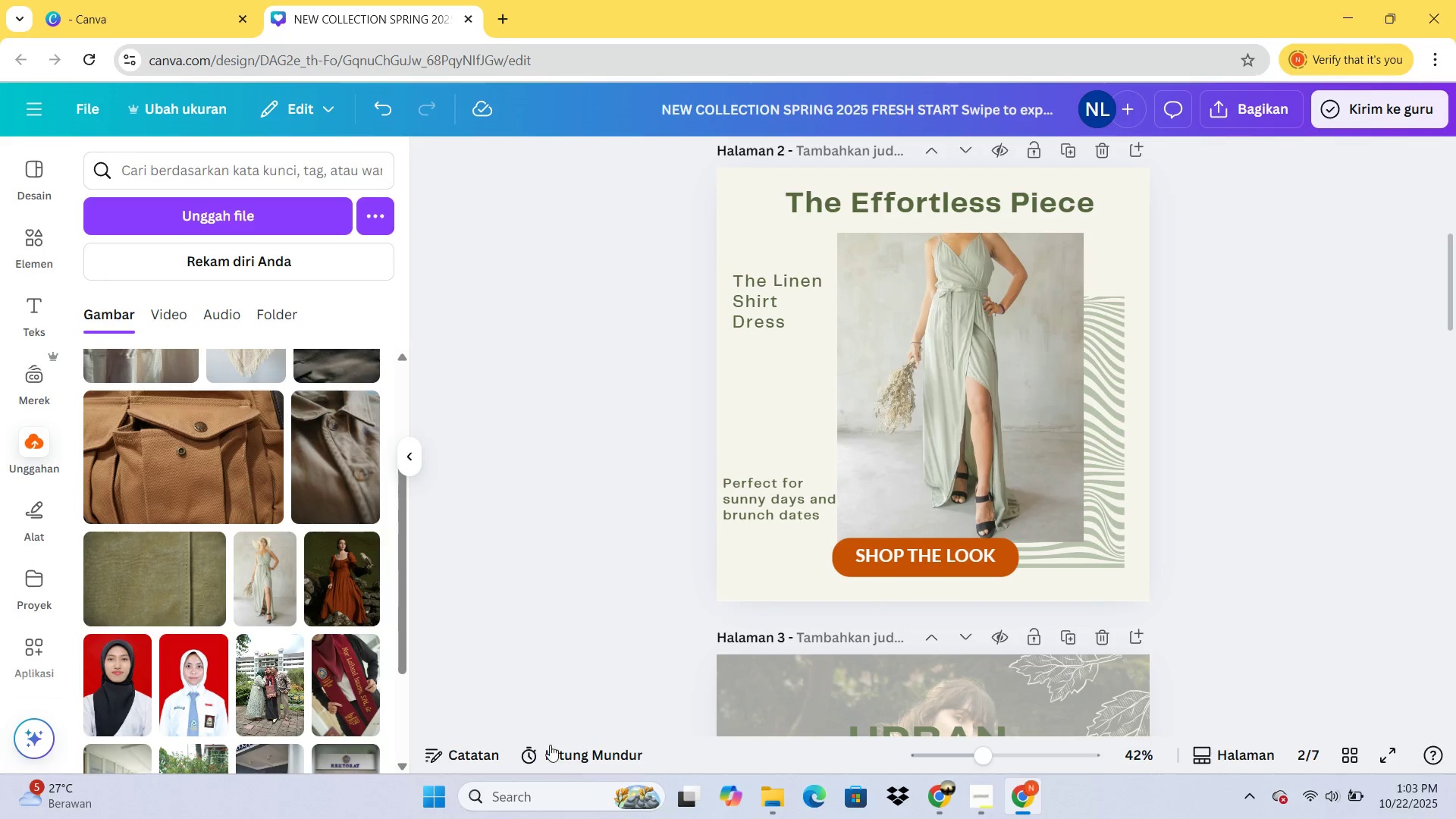 
scroll: coordinate [802, 525], scroll_direction: down, amount: 3.0
 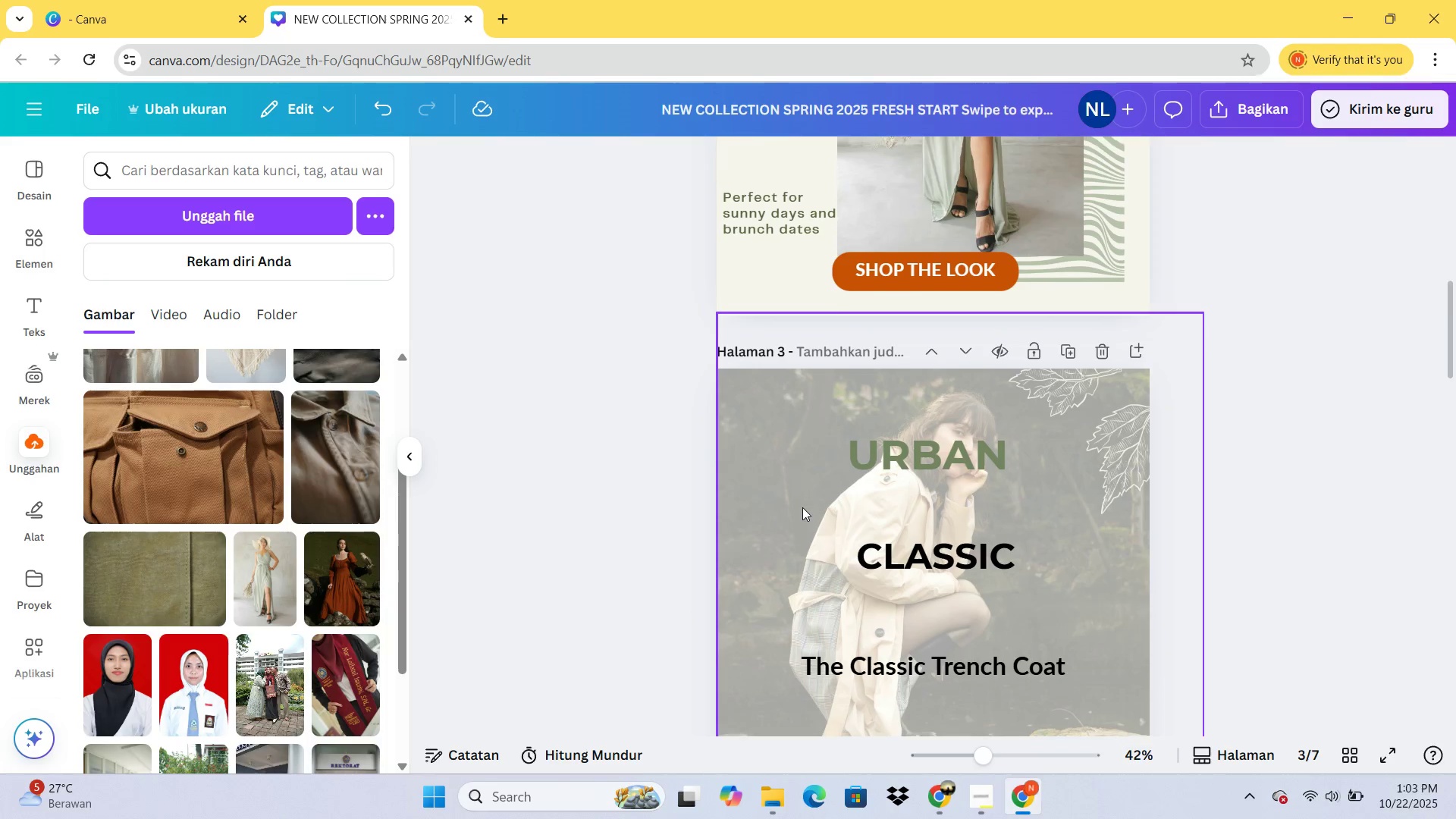 
scroll: coordinate [799, 490], scroll_direction: up, amount: 3.0
 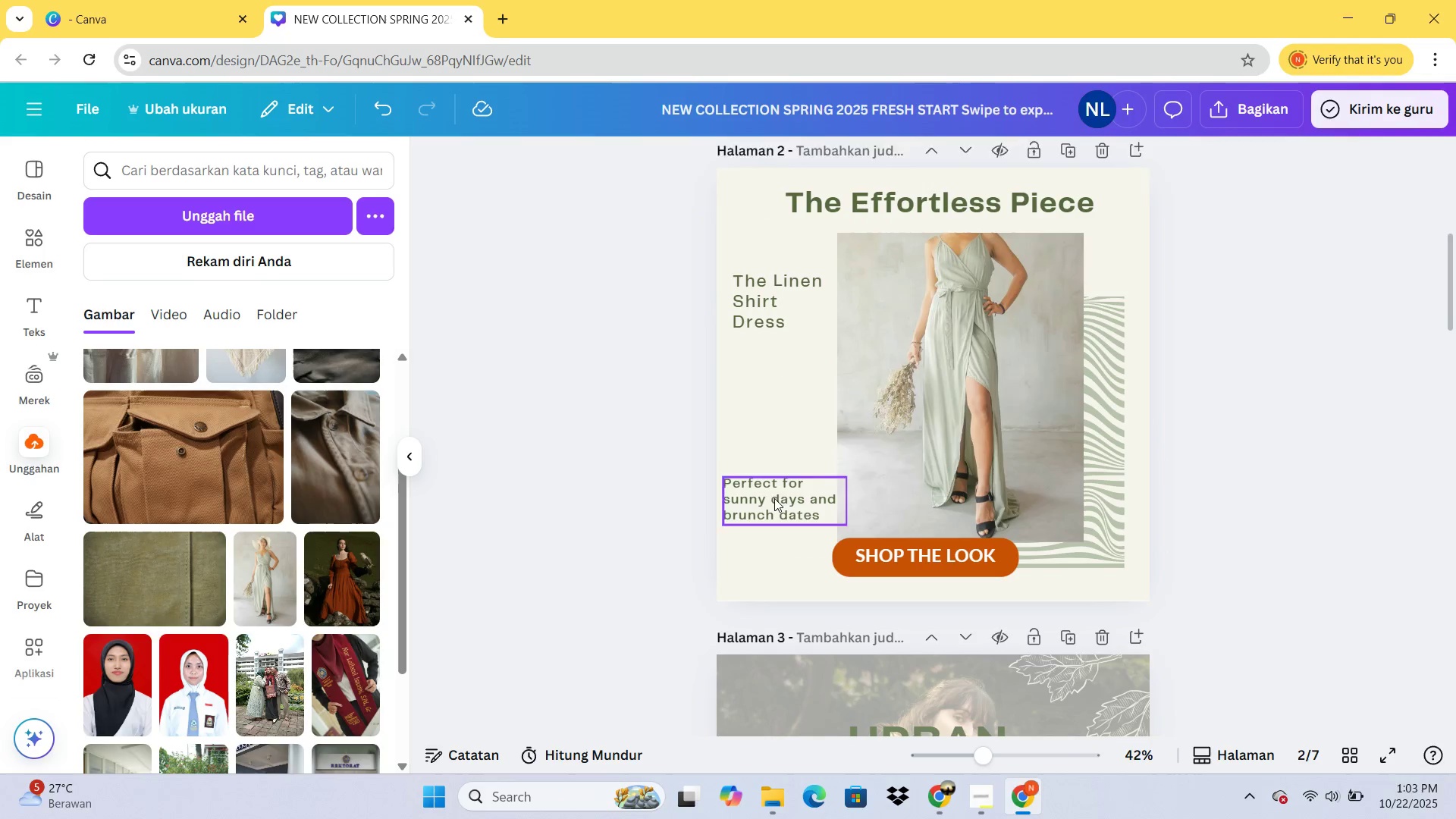 
mouse_move([783, 462])
 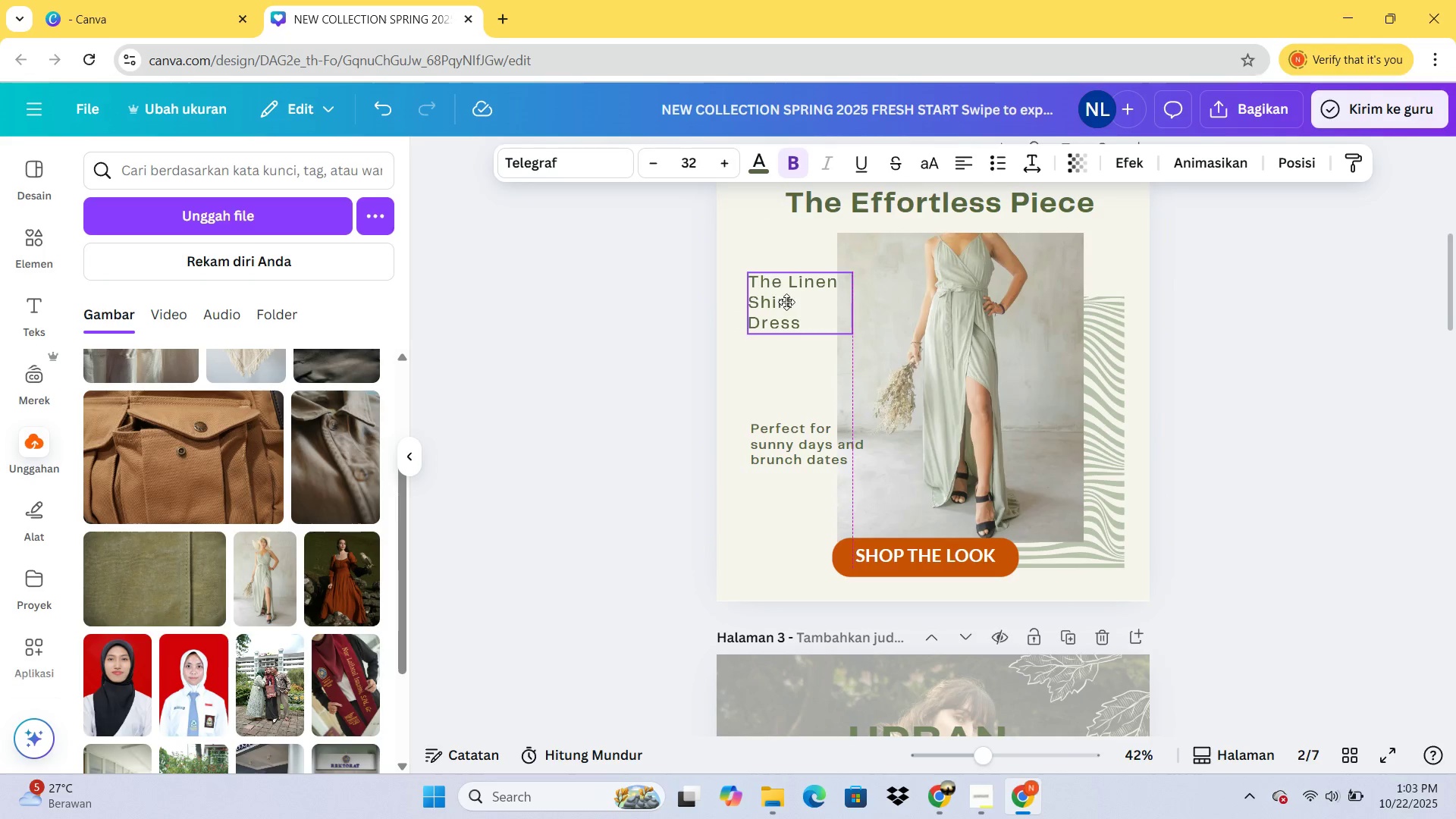 
wait(5.99)
 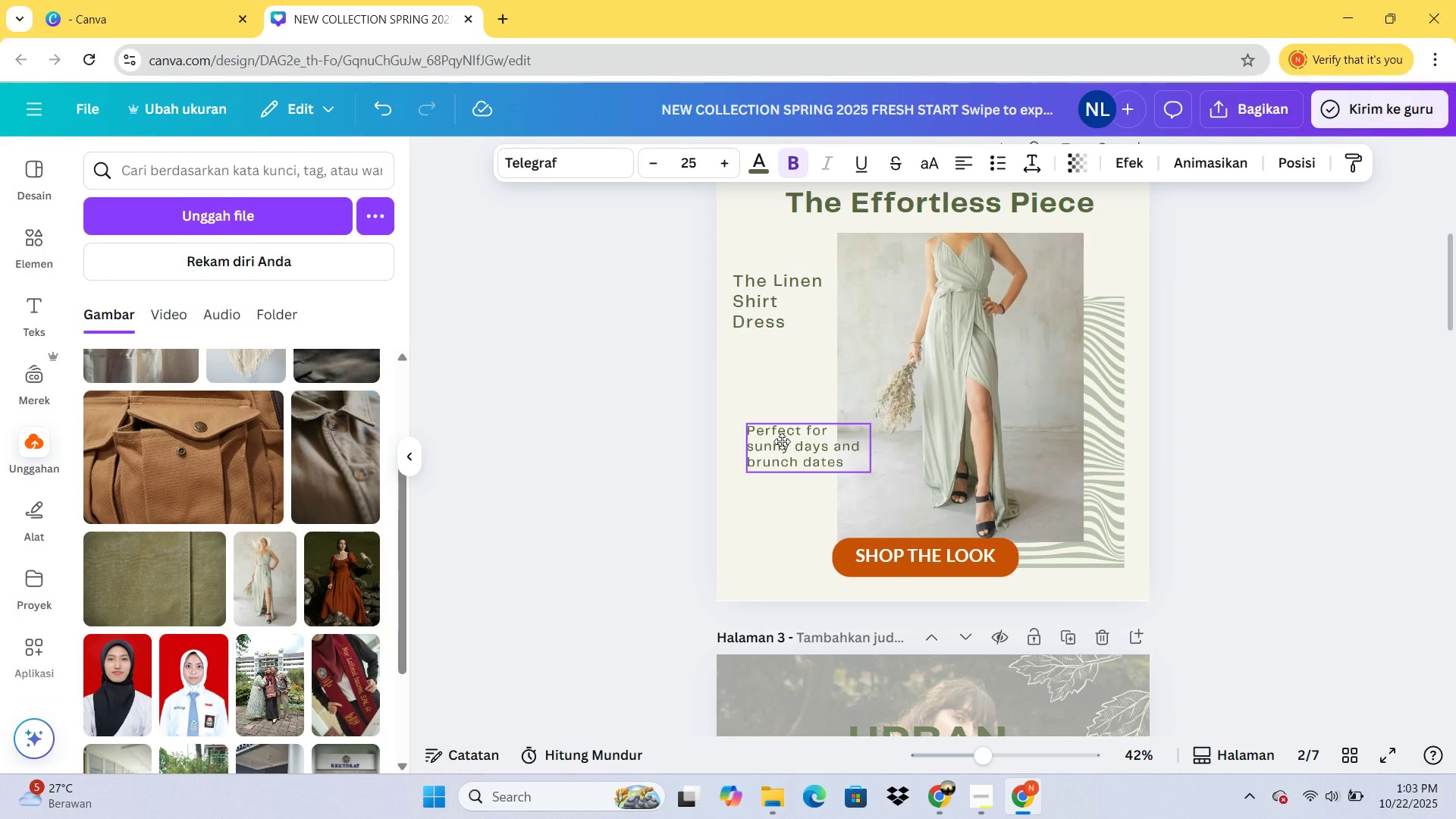 
left_click([1254, 377])
 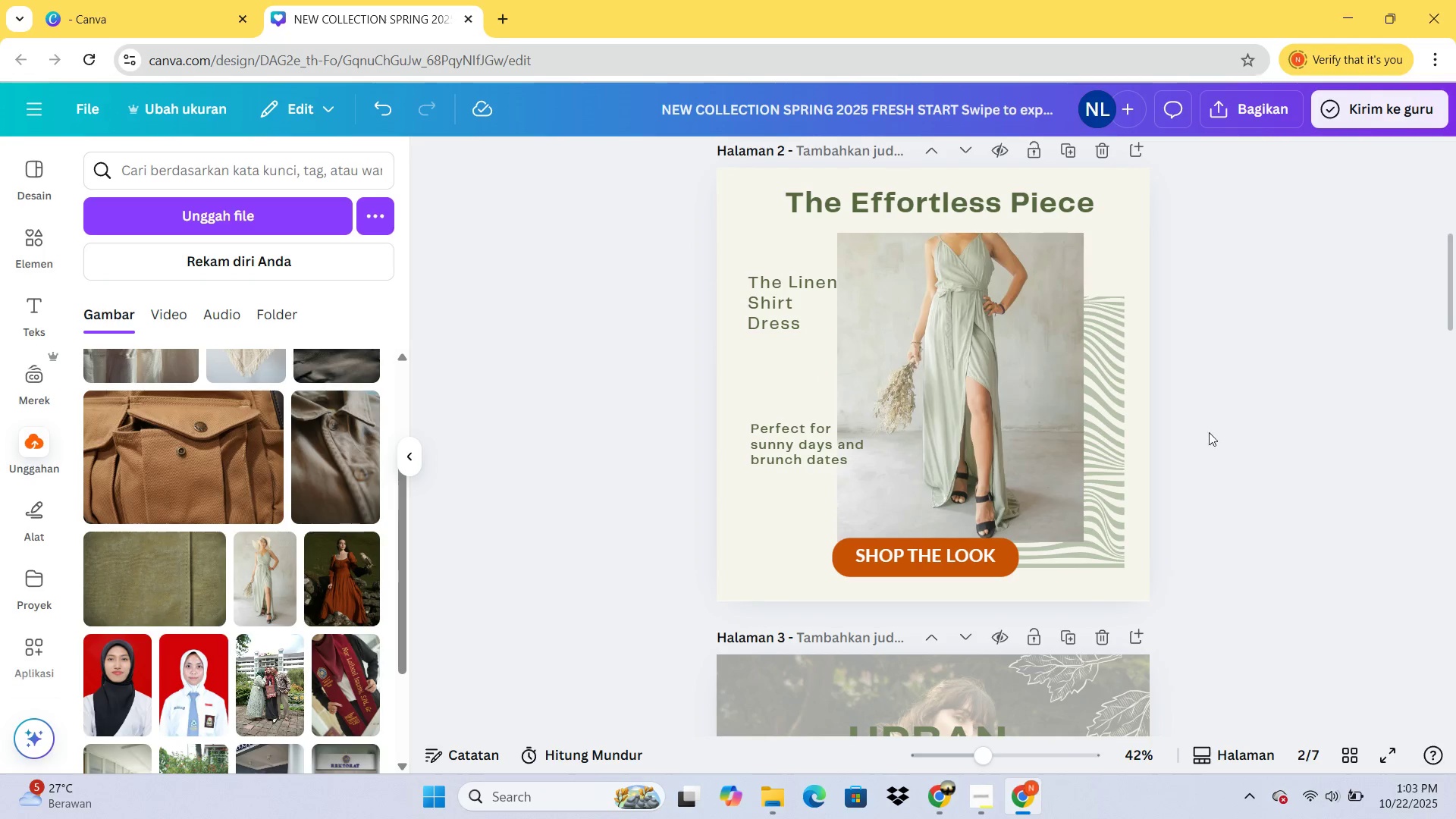 
scroll: coordinate [1181, 437], scroll_direction: down, amount: 4.0
 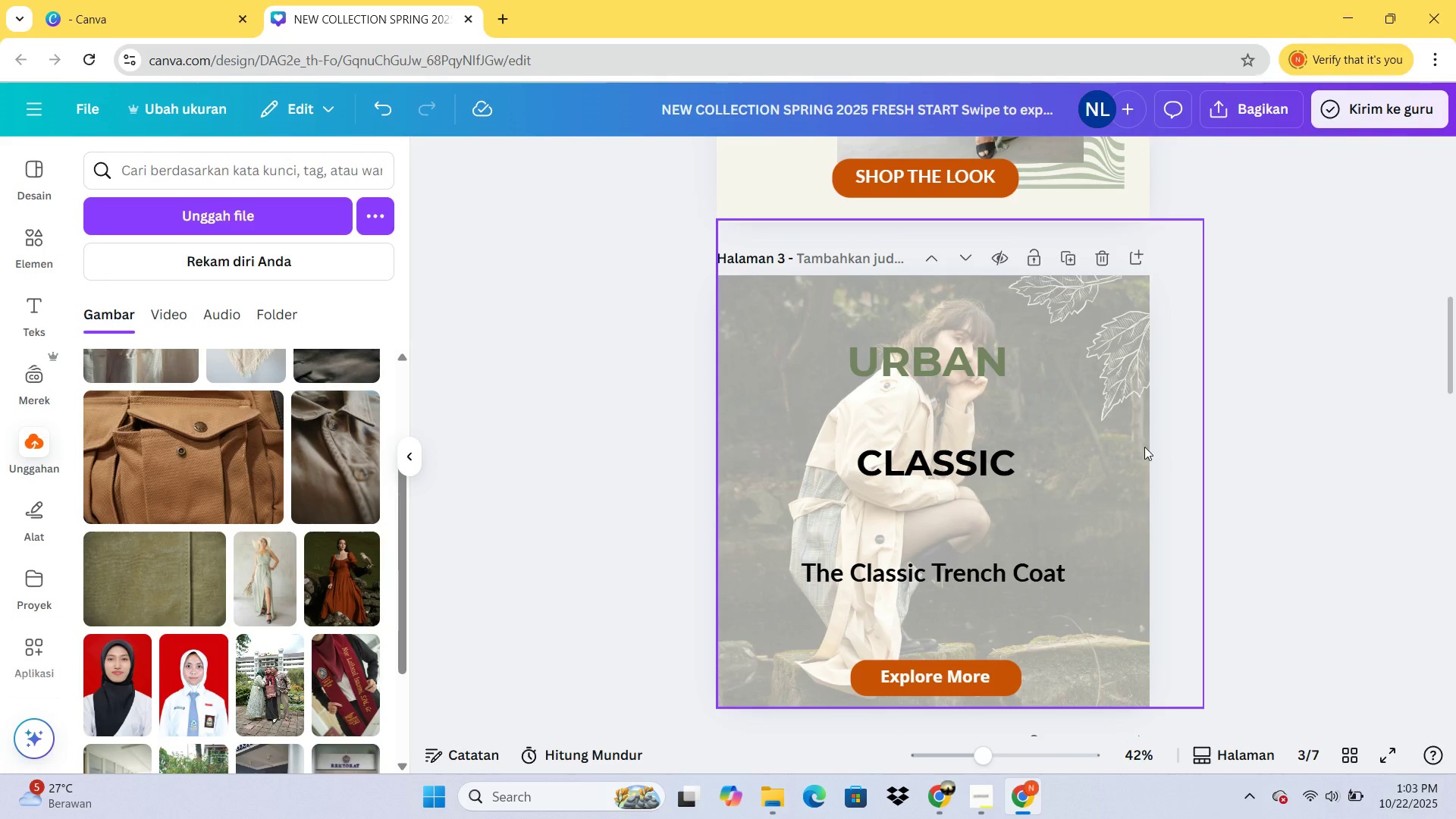 
scroll: coordinate [927, 456], scroll_direction: up, amount: 6.0
 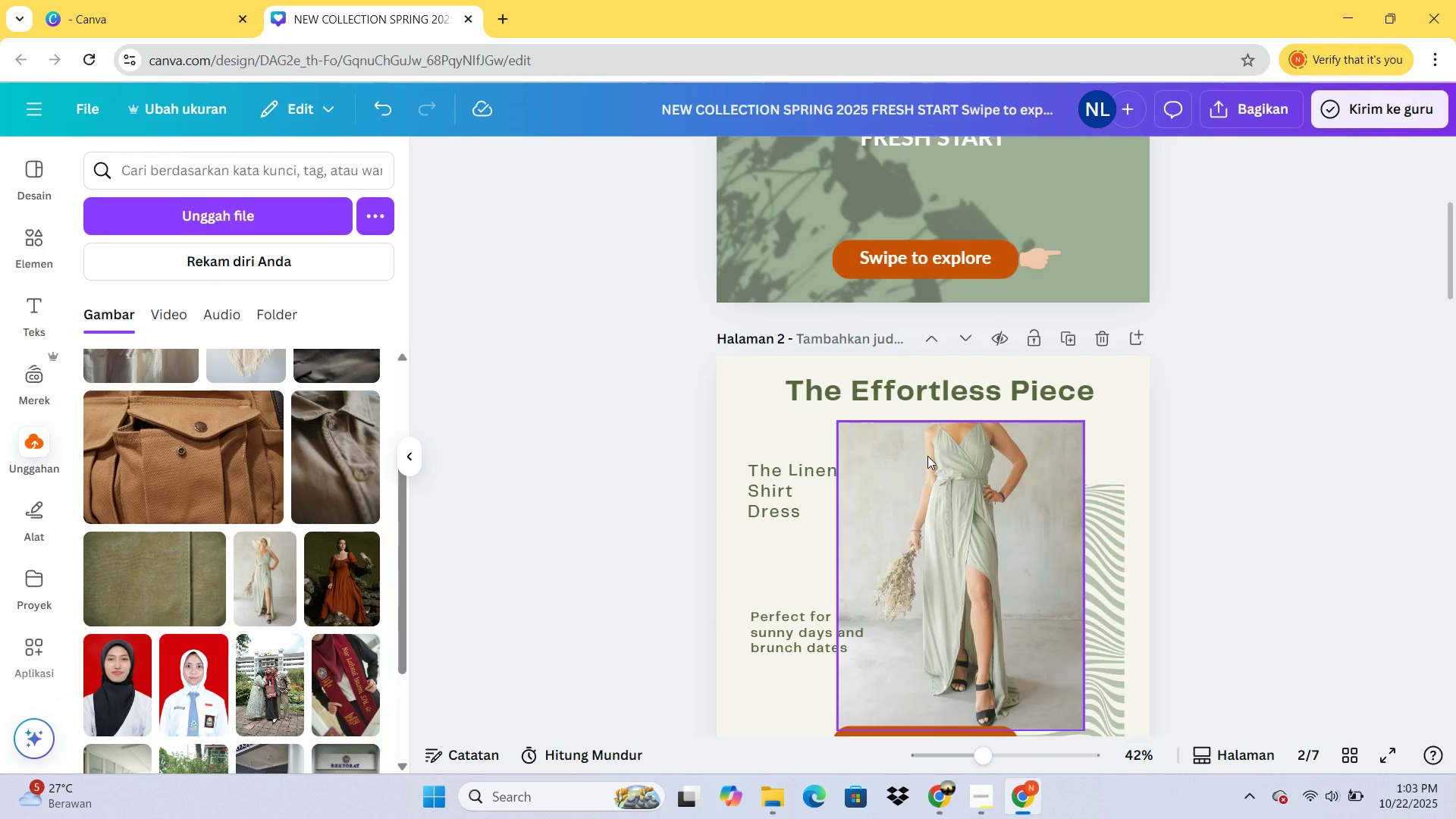 
scroll: coordinate [905, 479], scroll_direction: down, amount: 12.0
 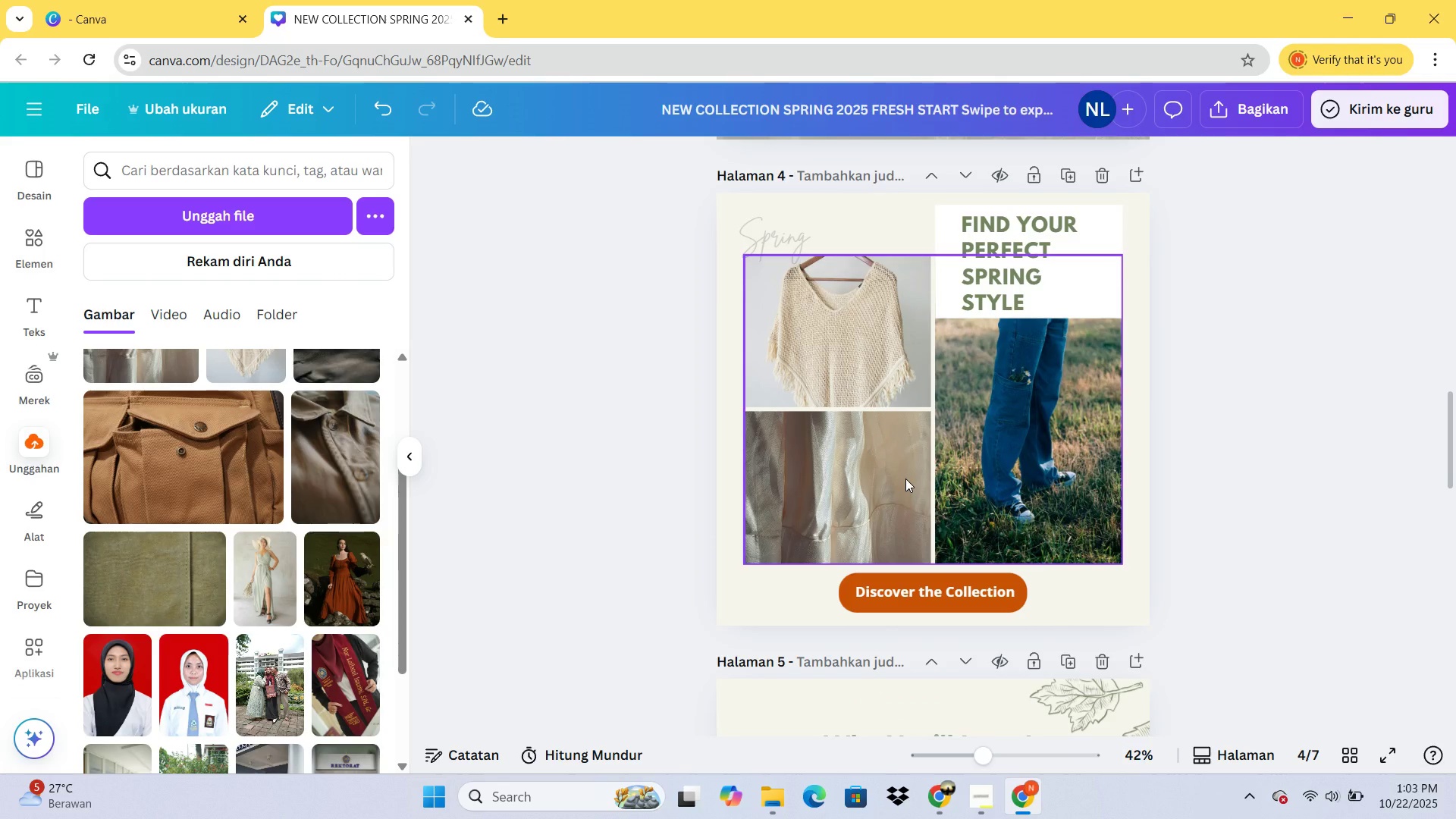 
scroll: coordinate [906, 483], scroll_direction: down, amount: 5.0
 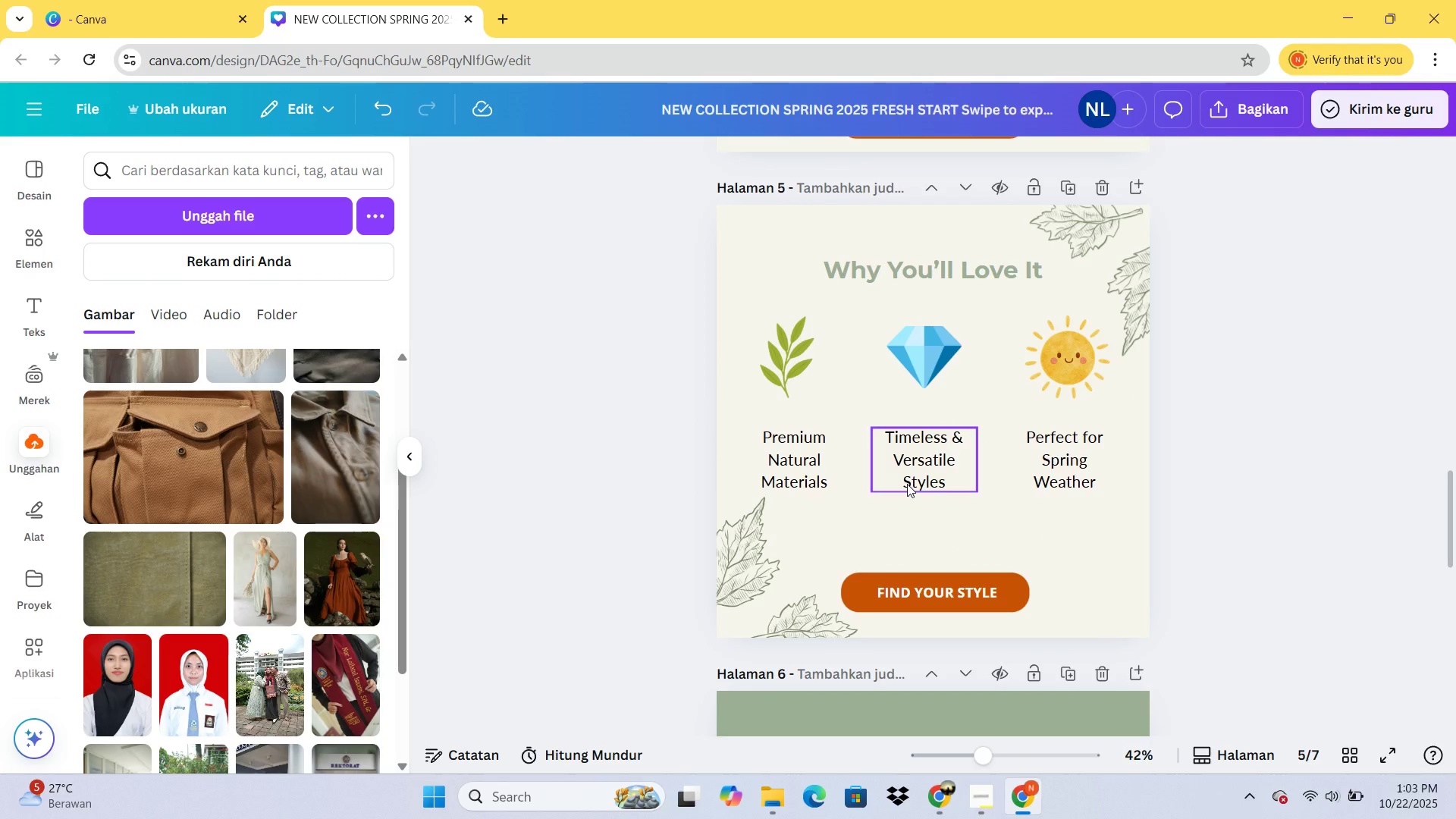 
scroll: coordinate [907, 484], scroll_direction: up, amount: 2.0
 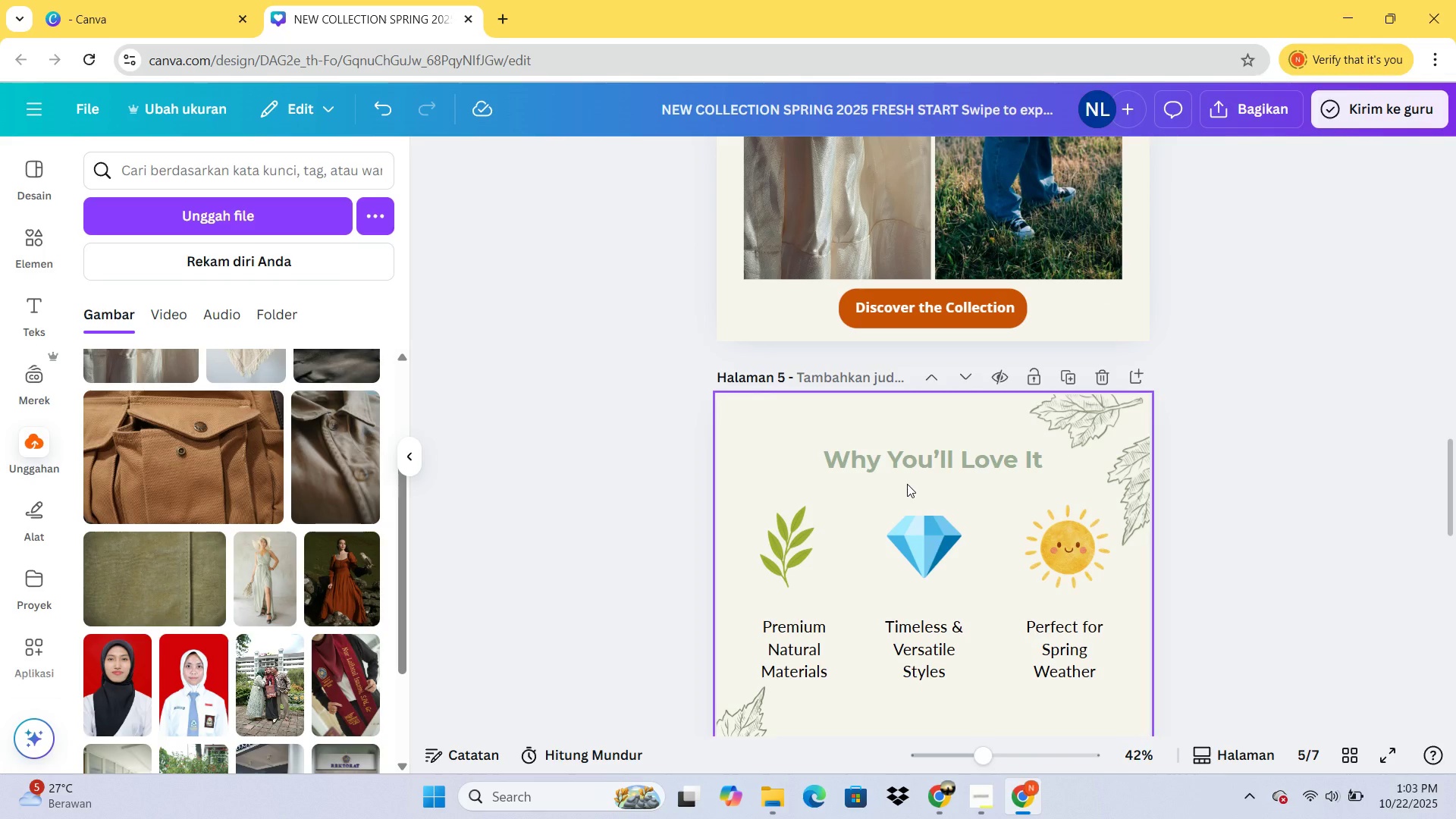 
scroll: coordinate [907, 484], scroll_direction: down, amount: 5.0
 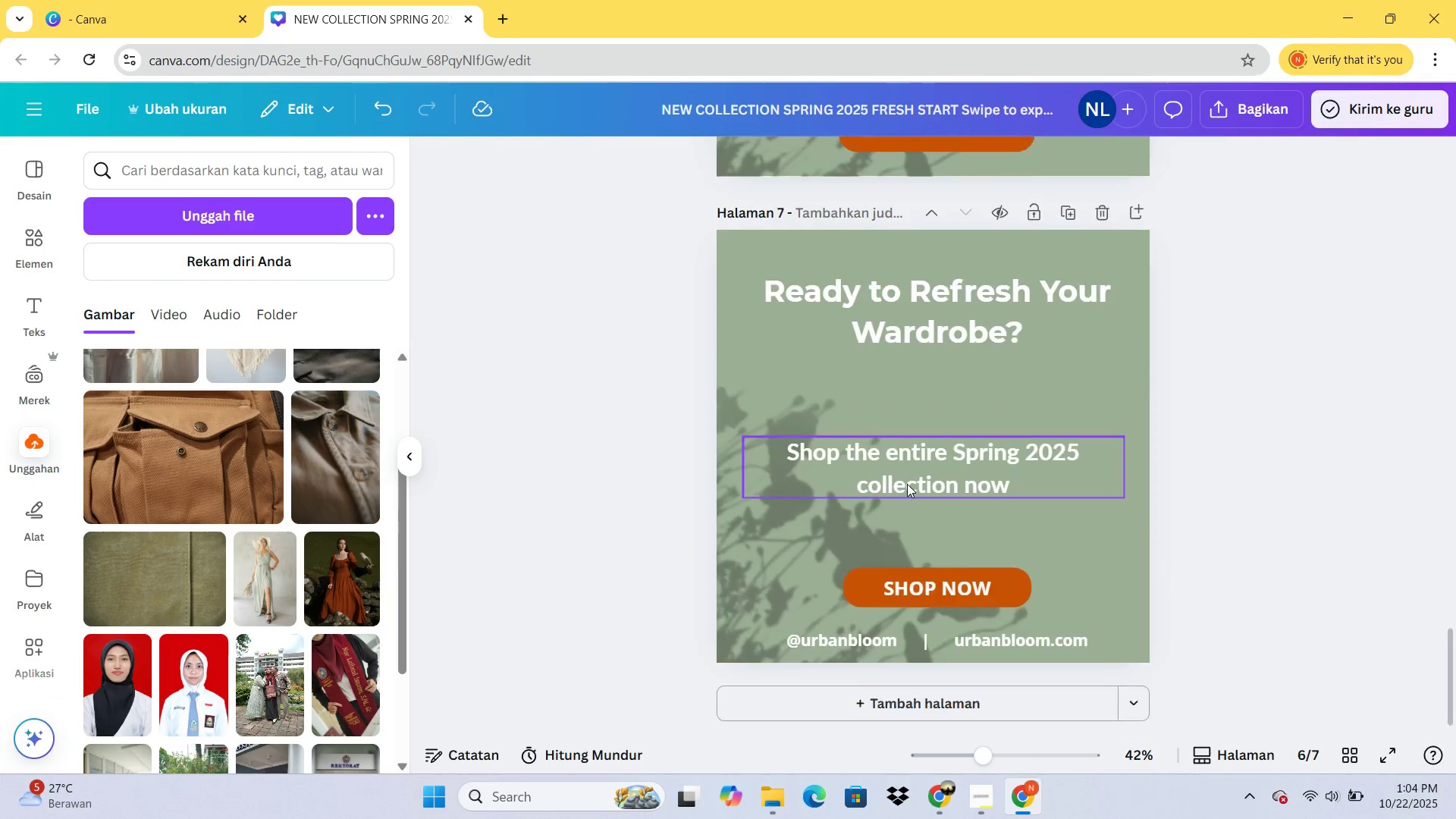 
scroll: coordinate [907, 485], scroll_direction: none, amount: 0.0
 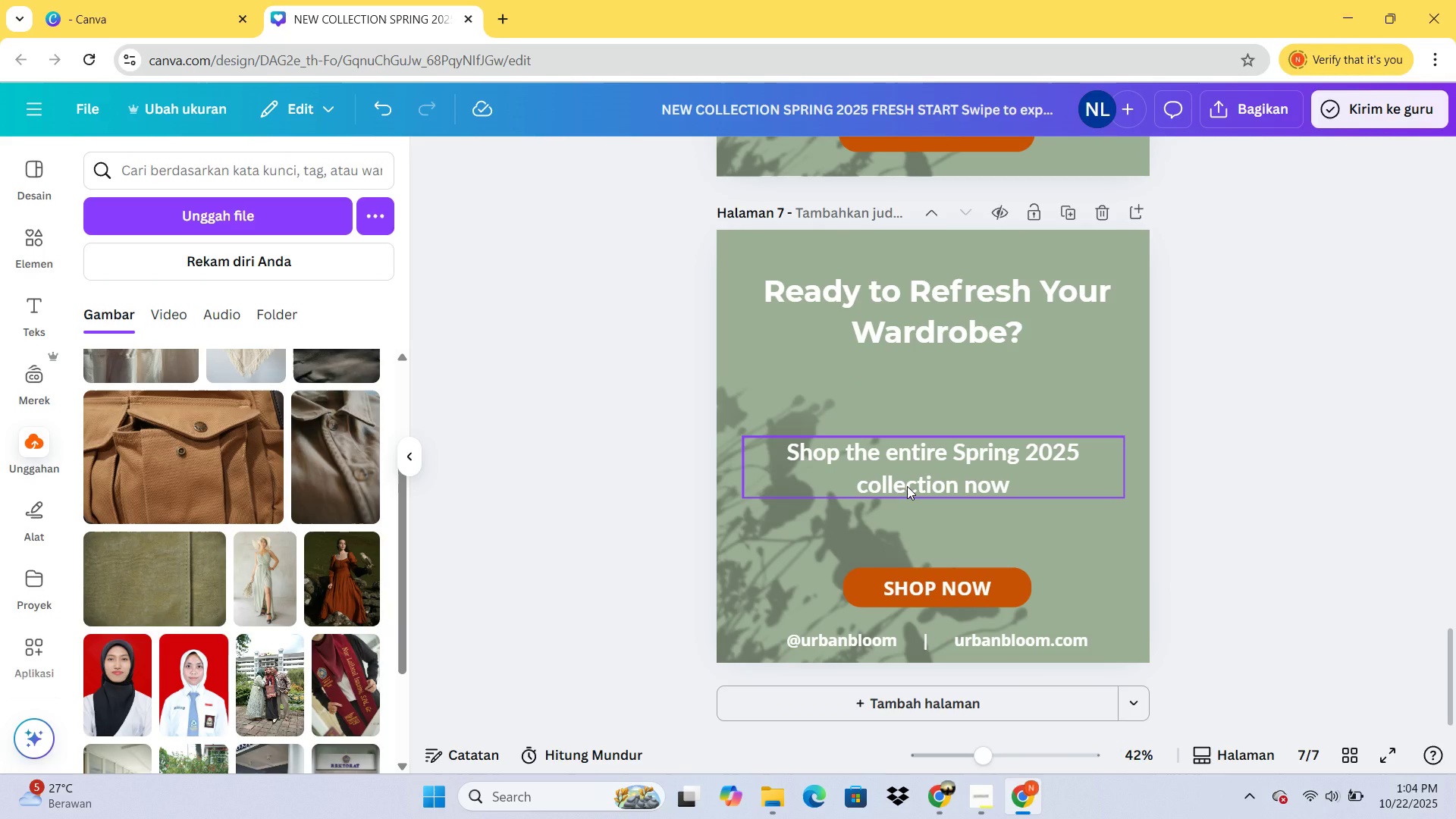 
wait(9.26)
 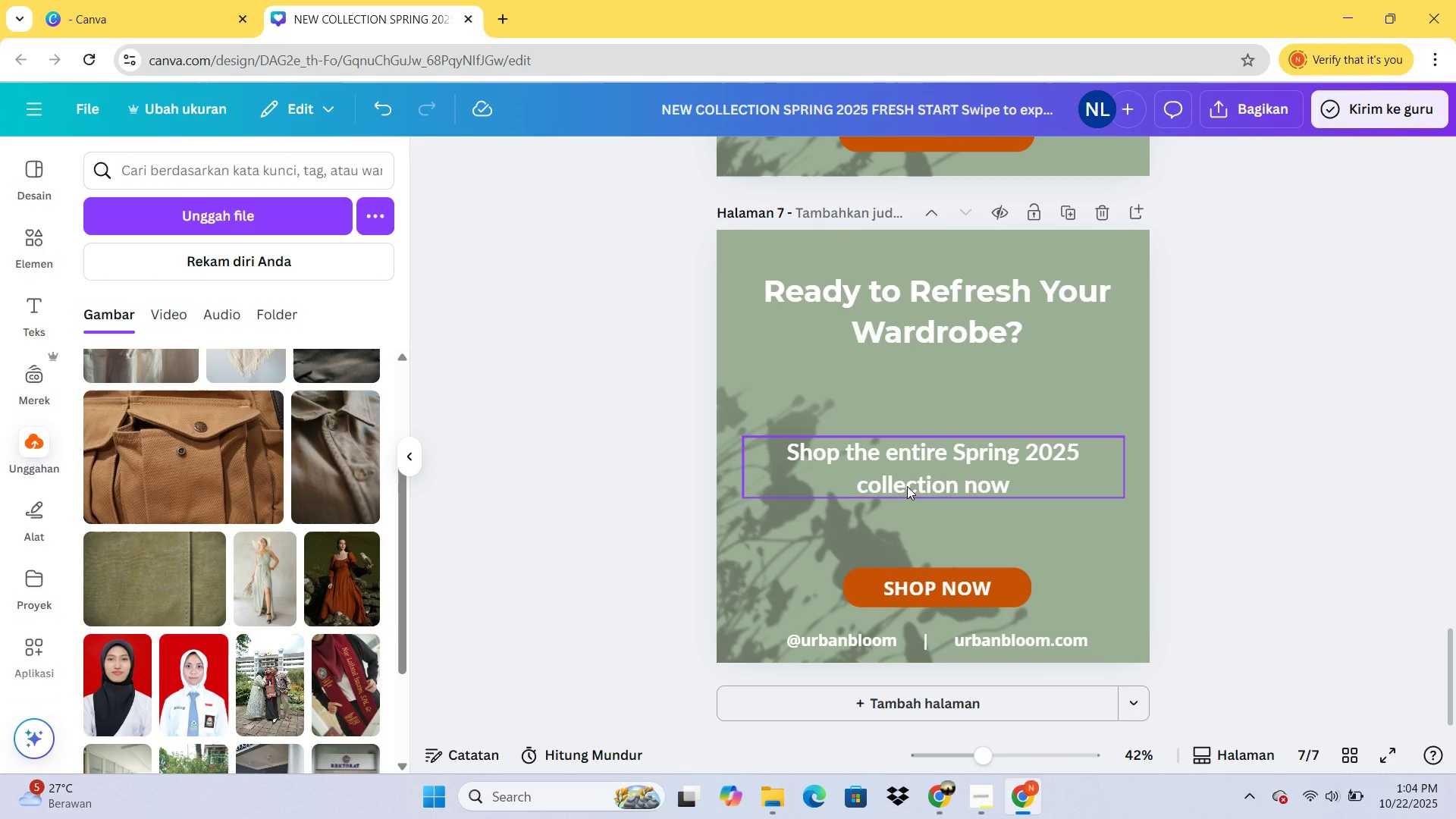 
scroll: coordinate [888, 489], scroll_direction: up, amount: 15.0
 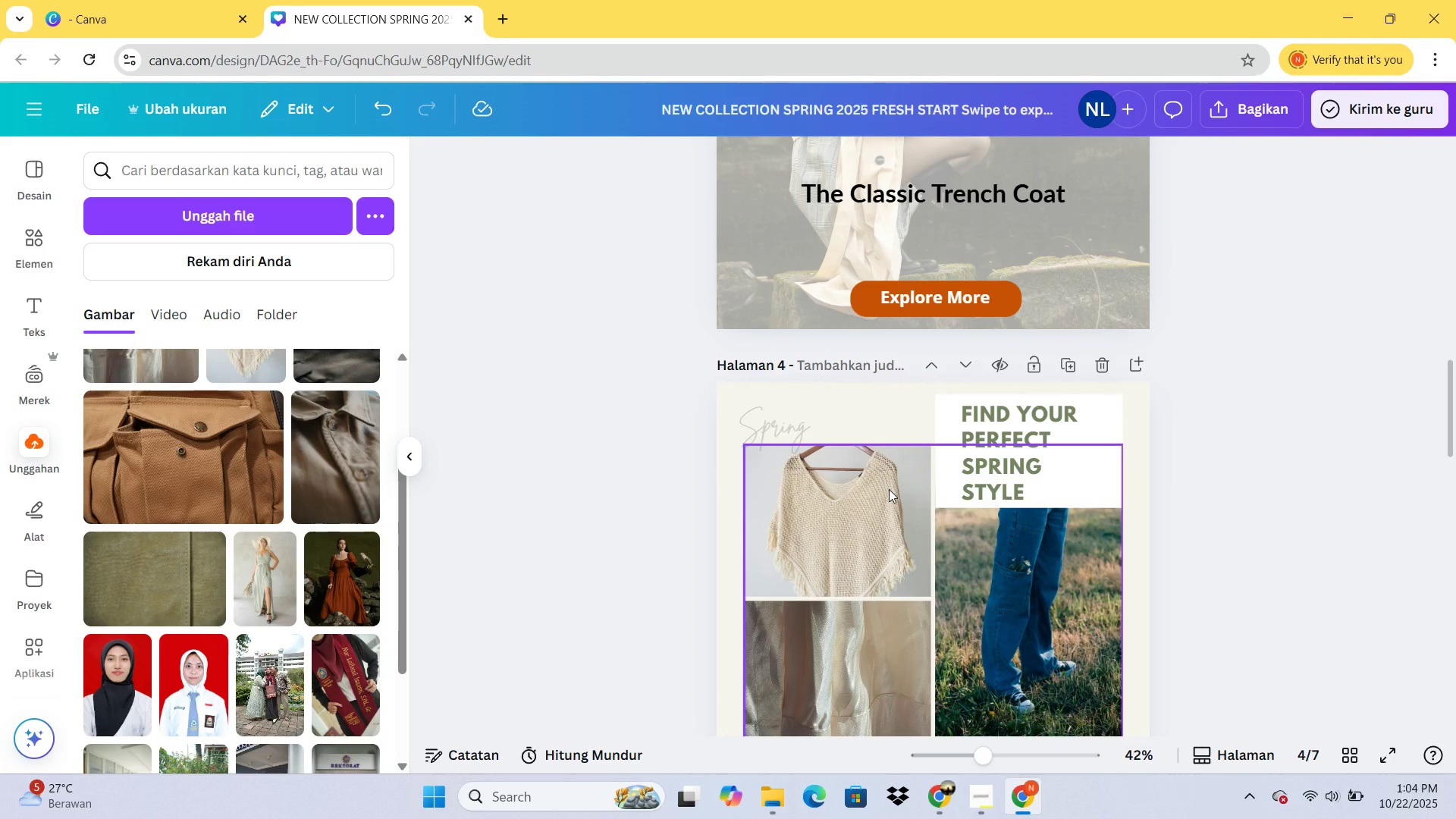 
scroll: coordinate [889, 494], scroll_direction: down, amount: 12.0
 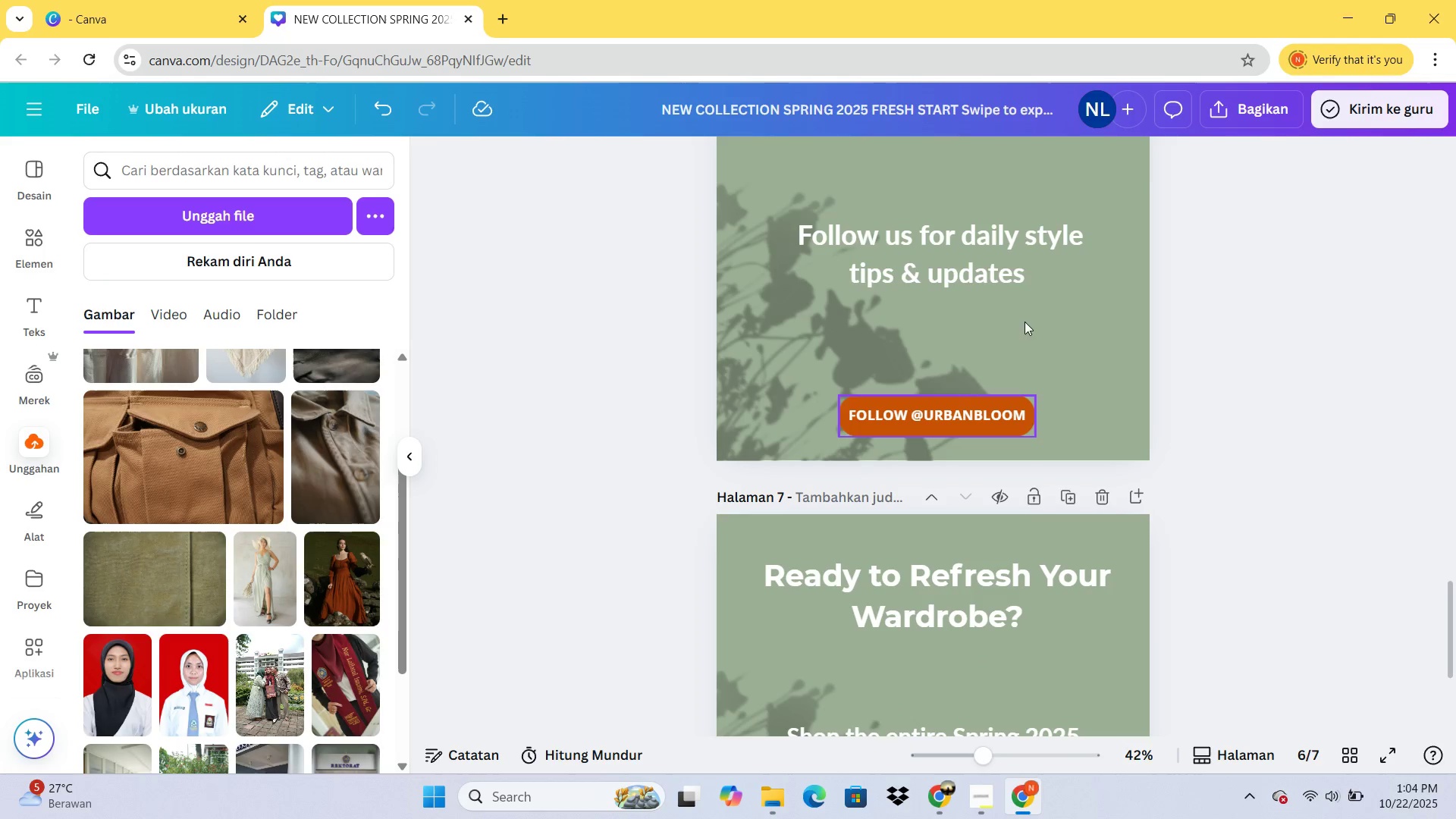 
double_click([1041, 271])
 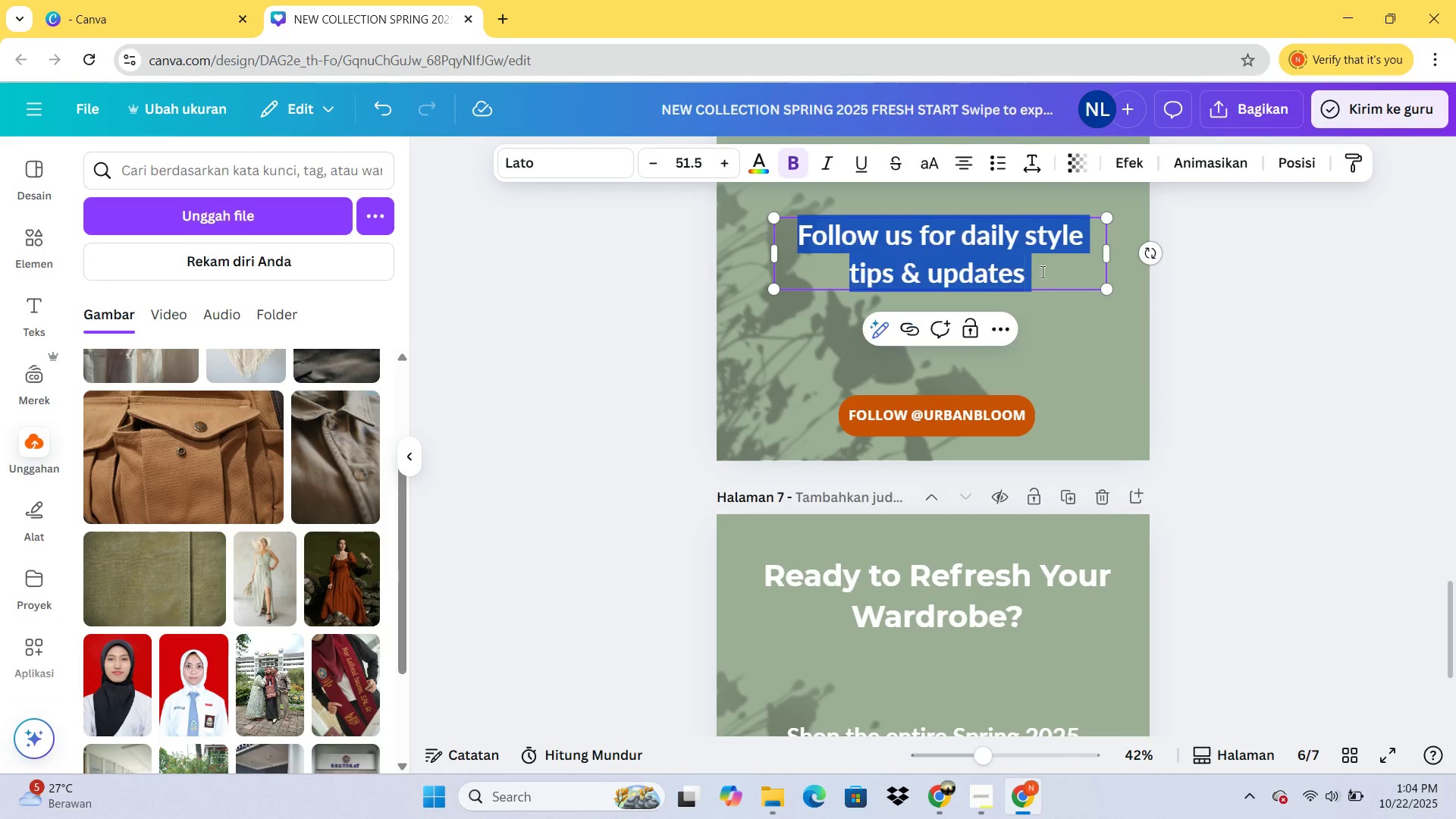 
triple_click([1041, 271])
 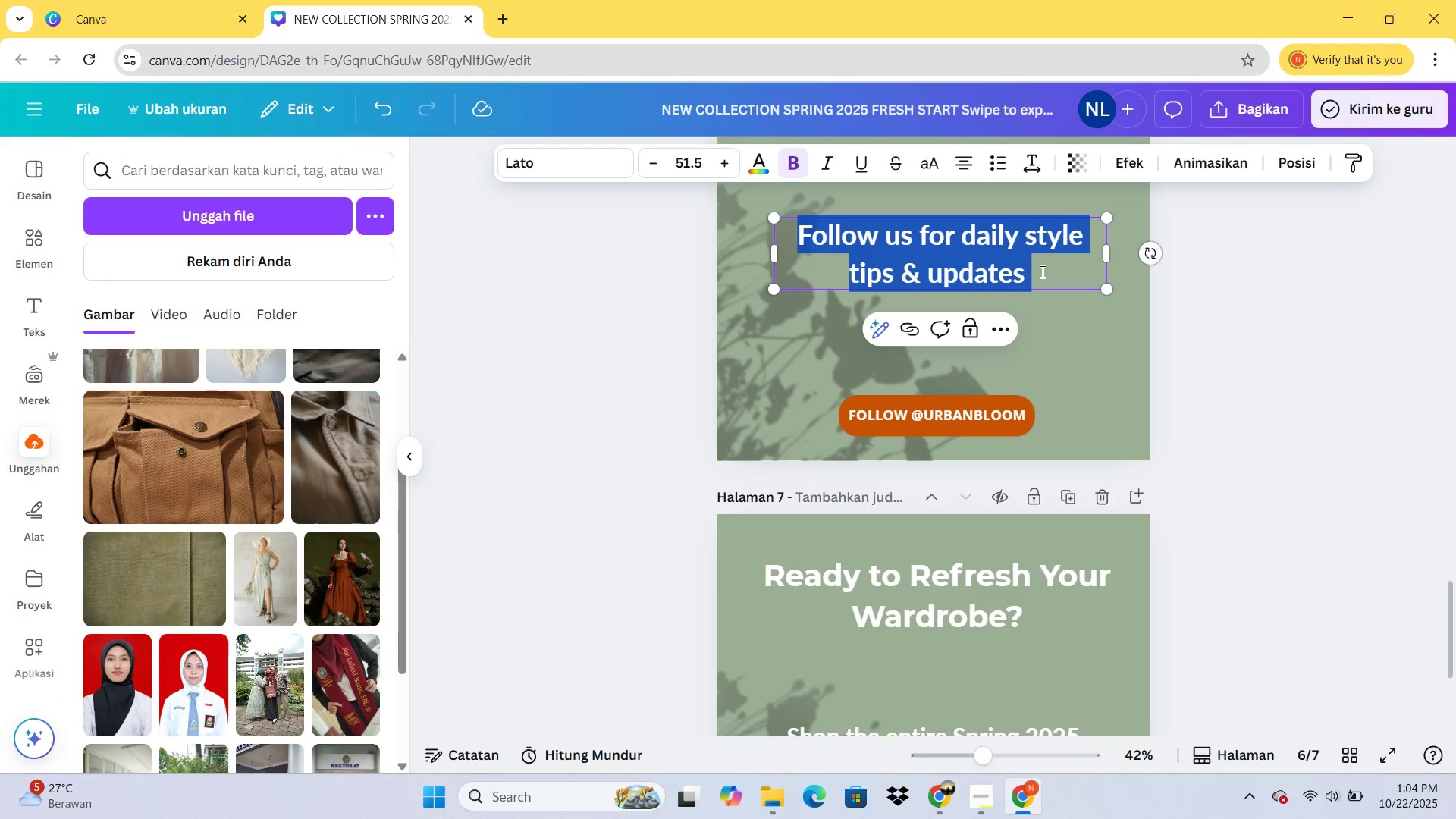 
triple_click([1041, 271])
 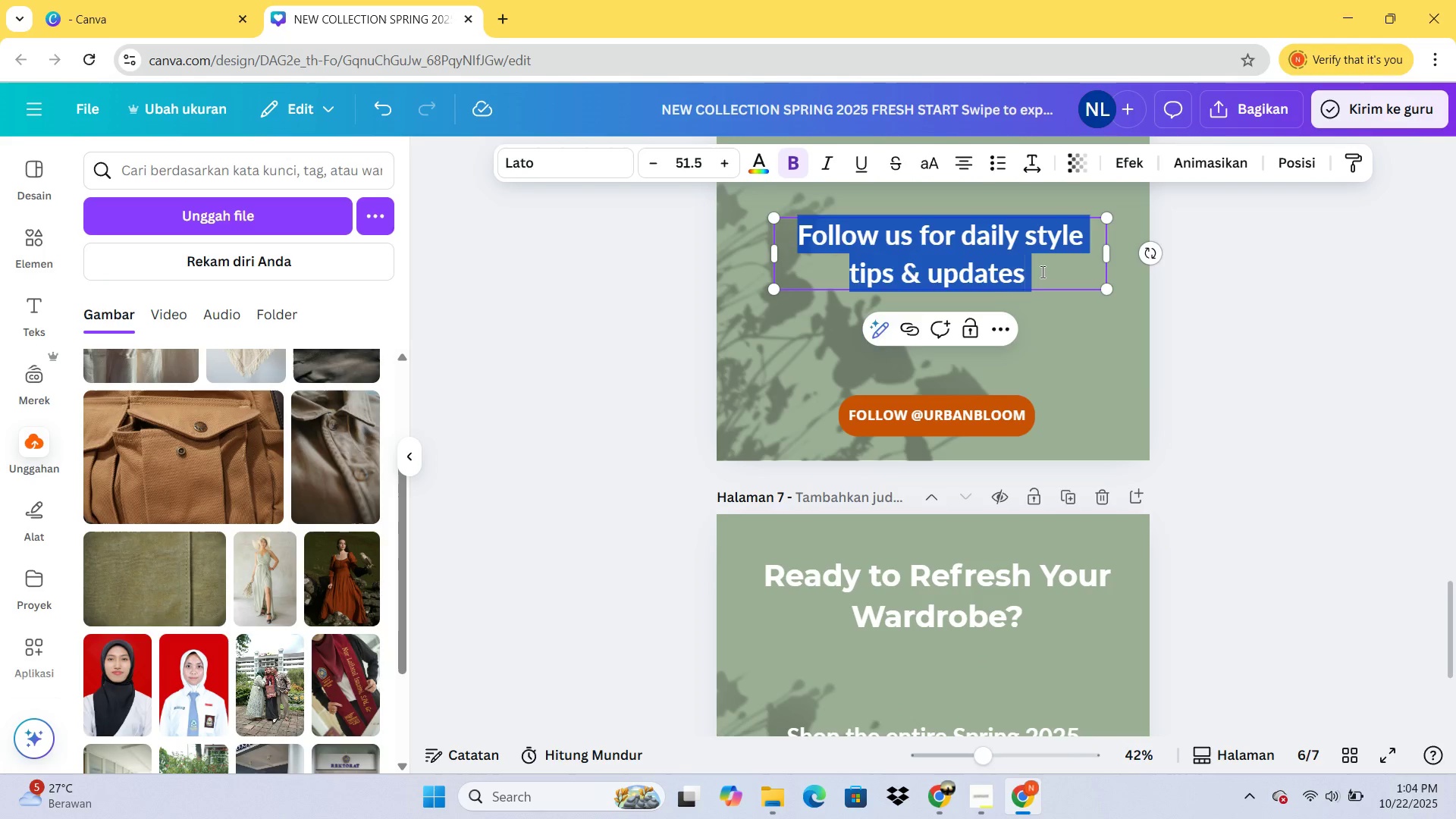 
left_click([1041, 271])
 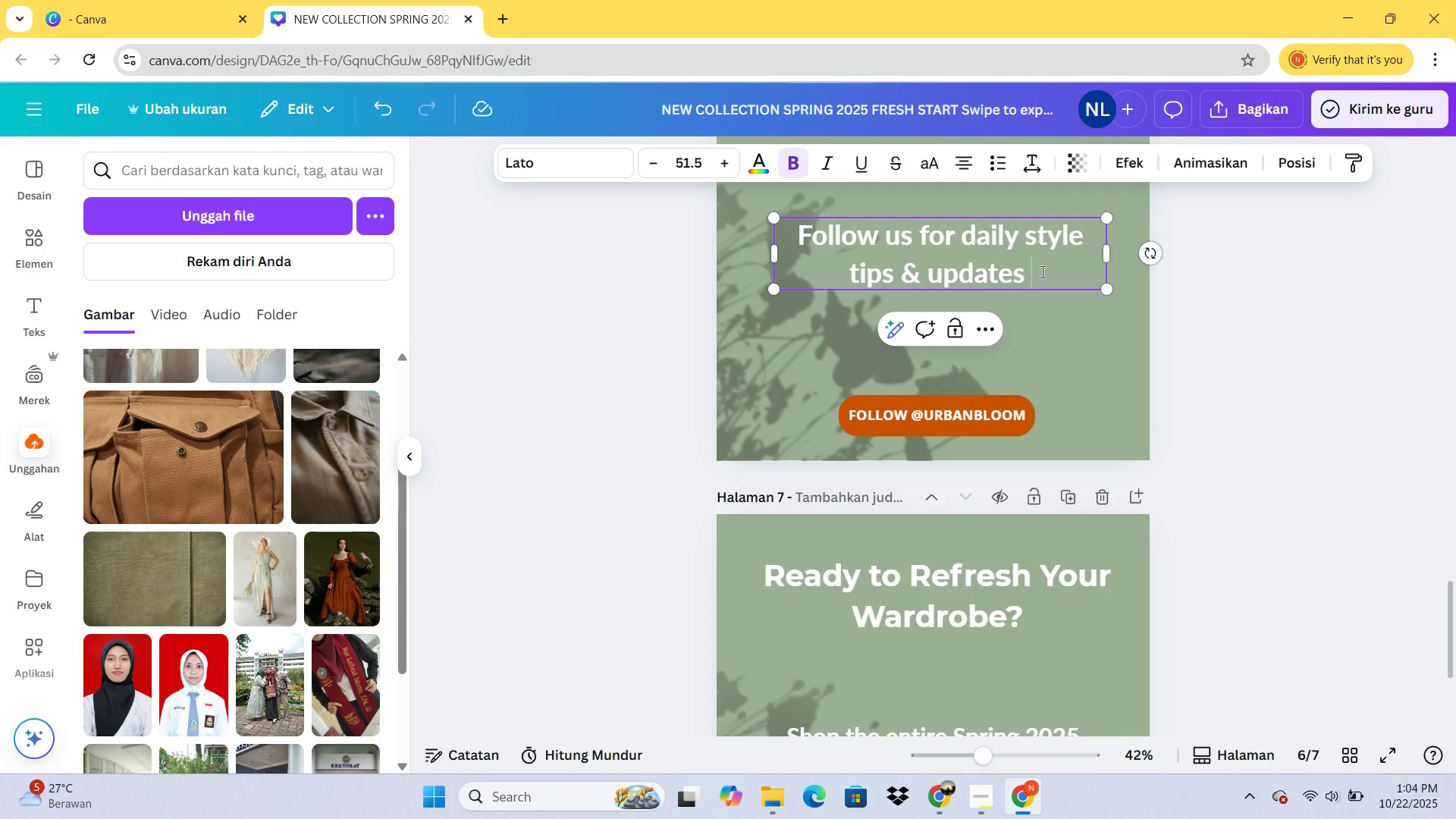 
key(Backspace)
 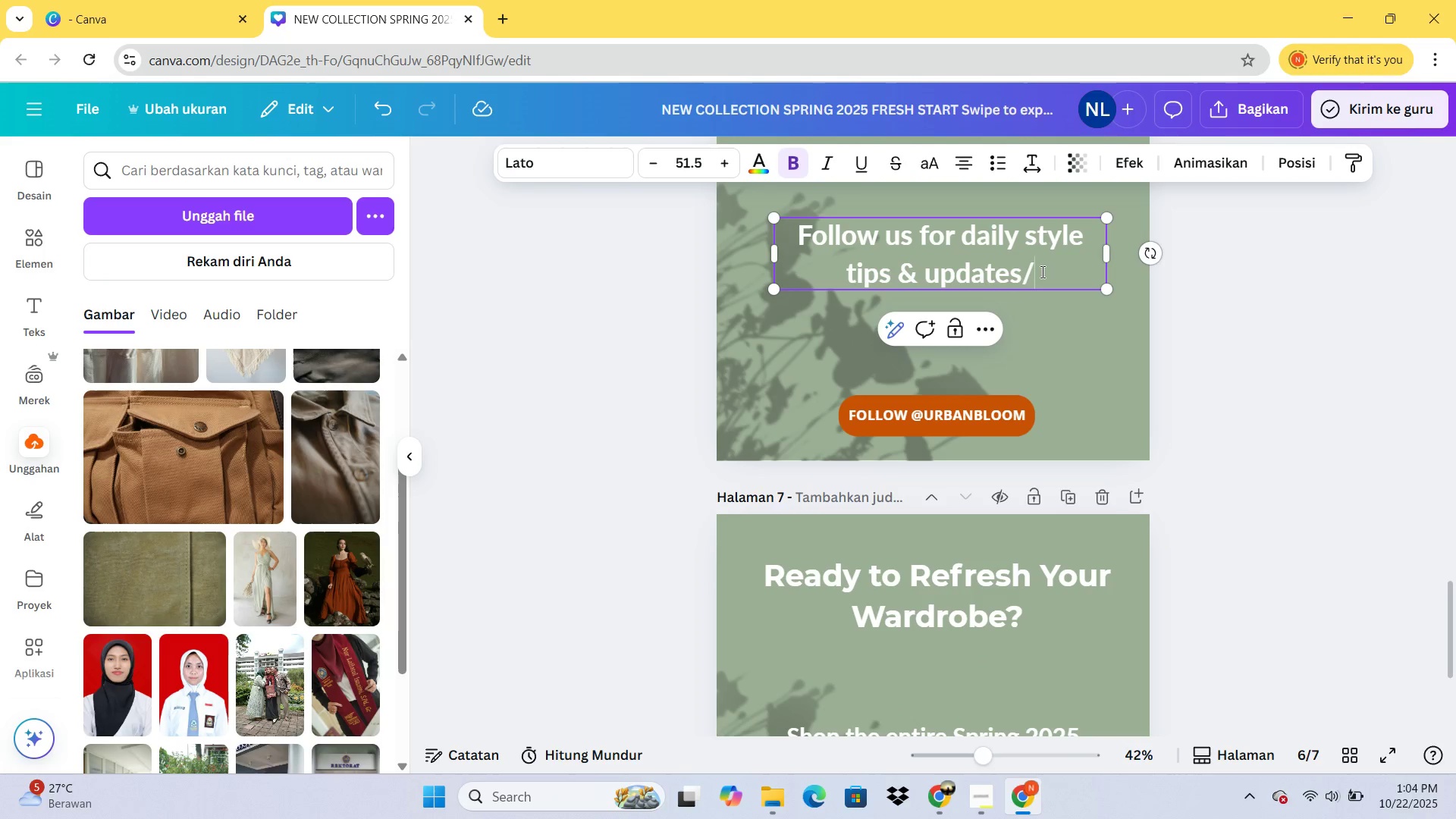 
key(Slash)
 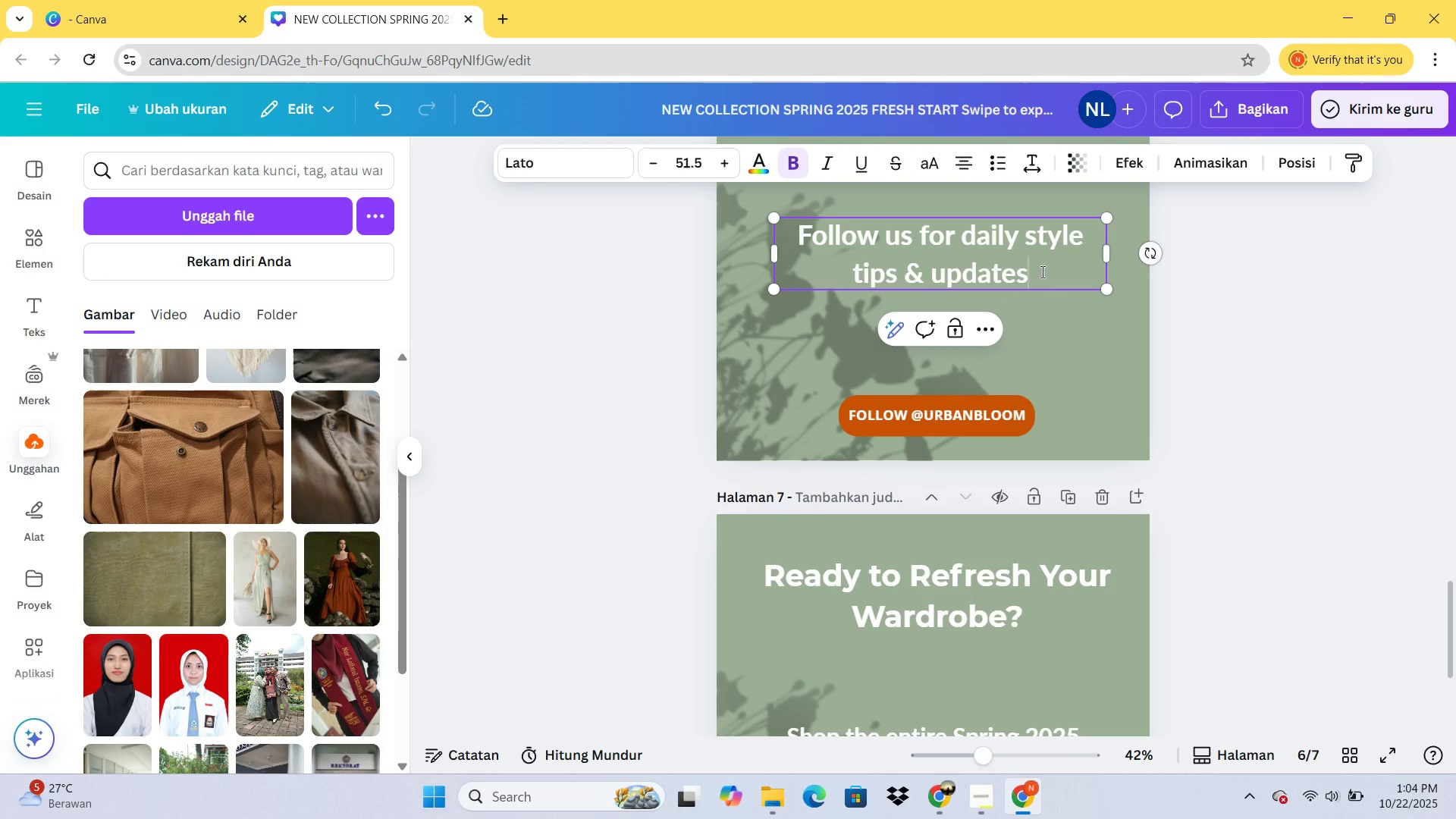 
key(Backspace)
 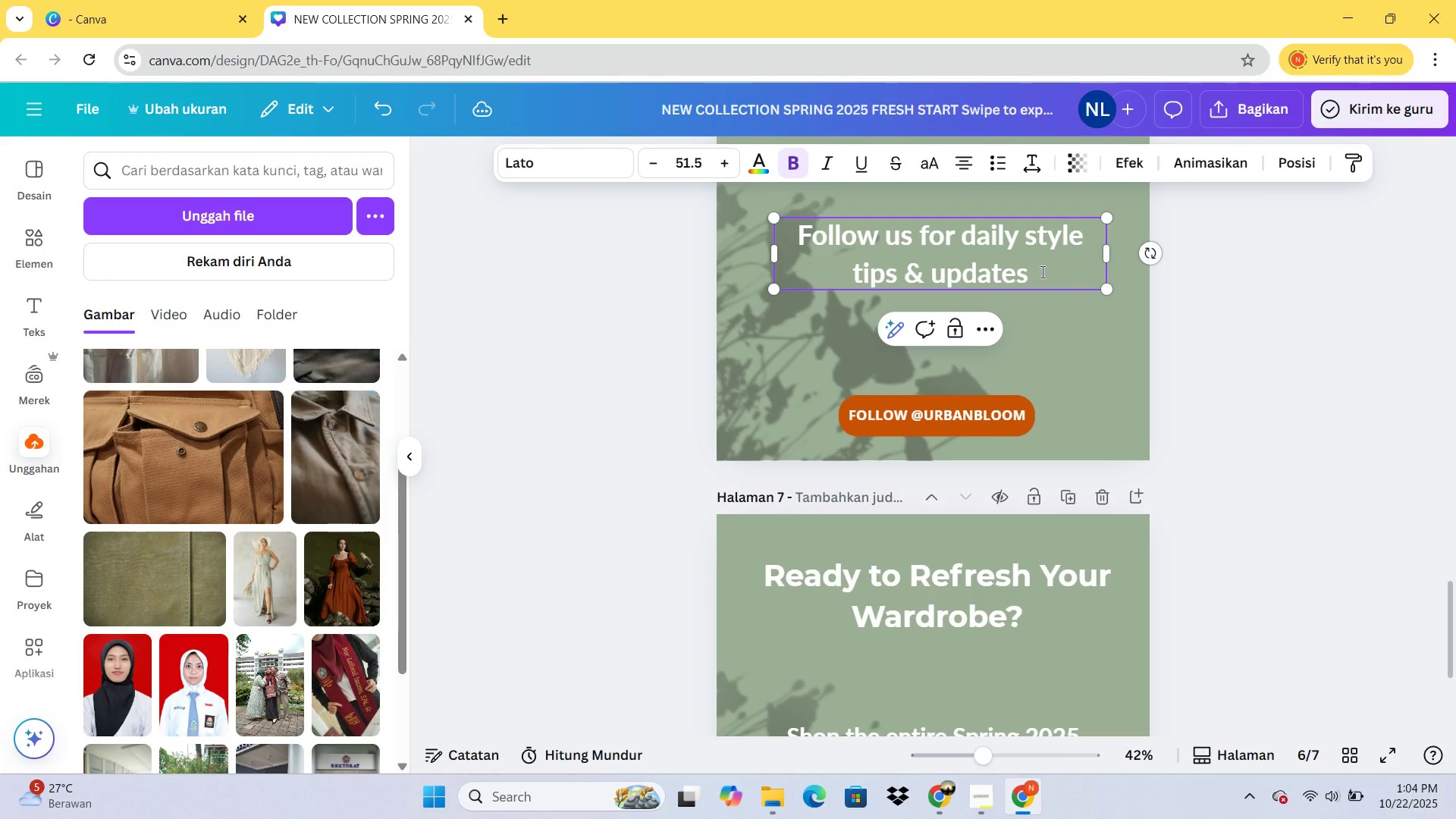 
key(Period)
 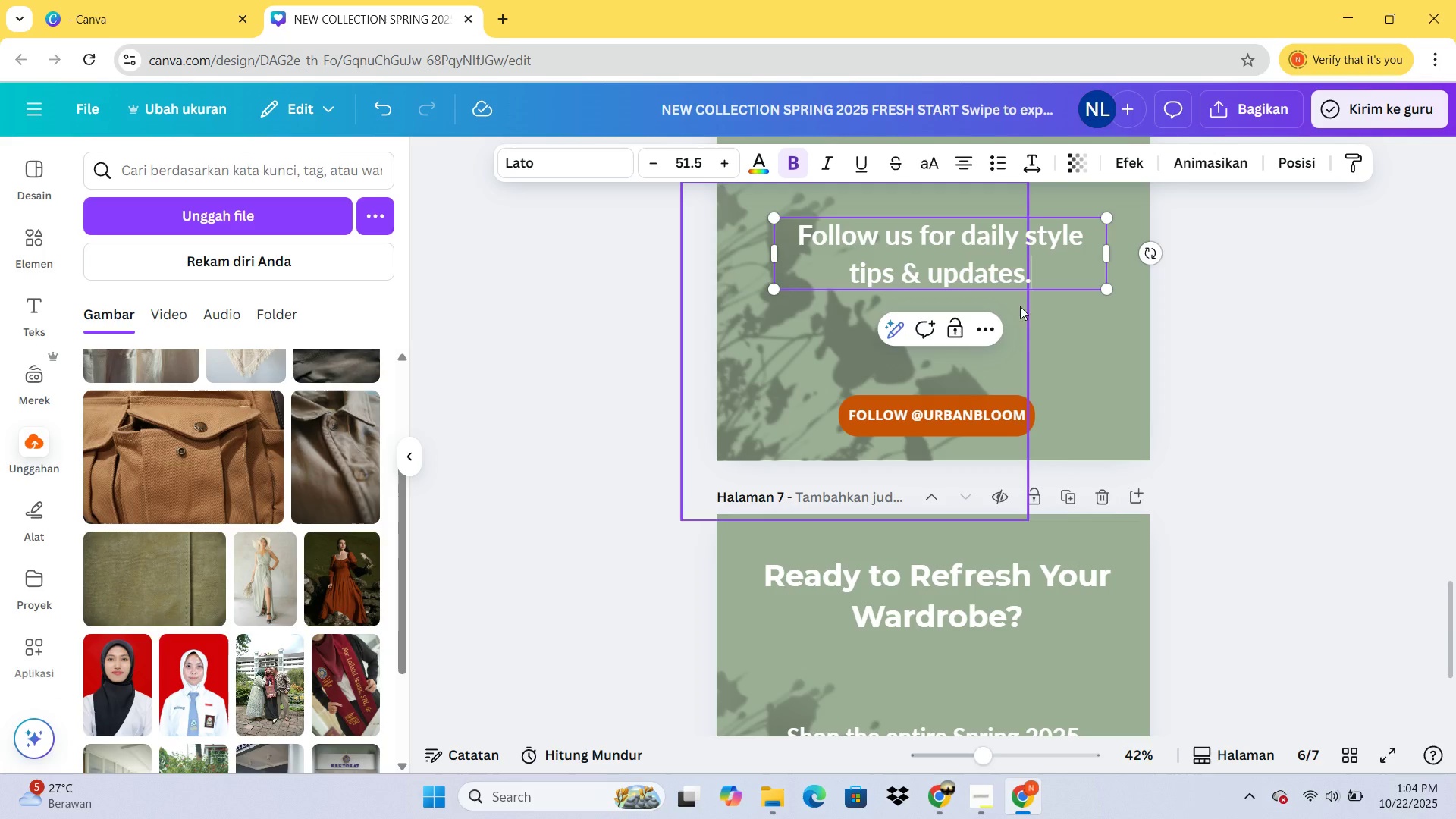 
scroll: coordinate [1076, 424], scroll_direction: down, amount: 4.0
 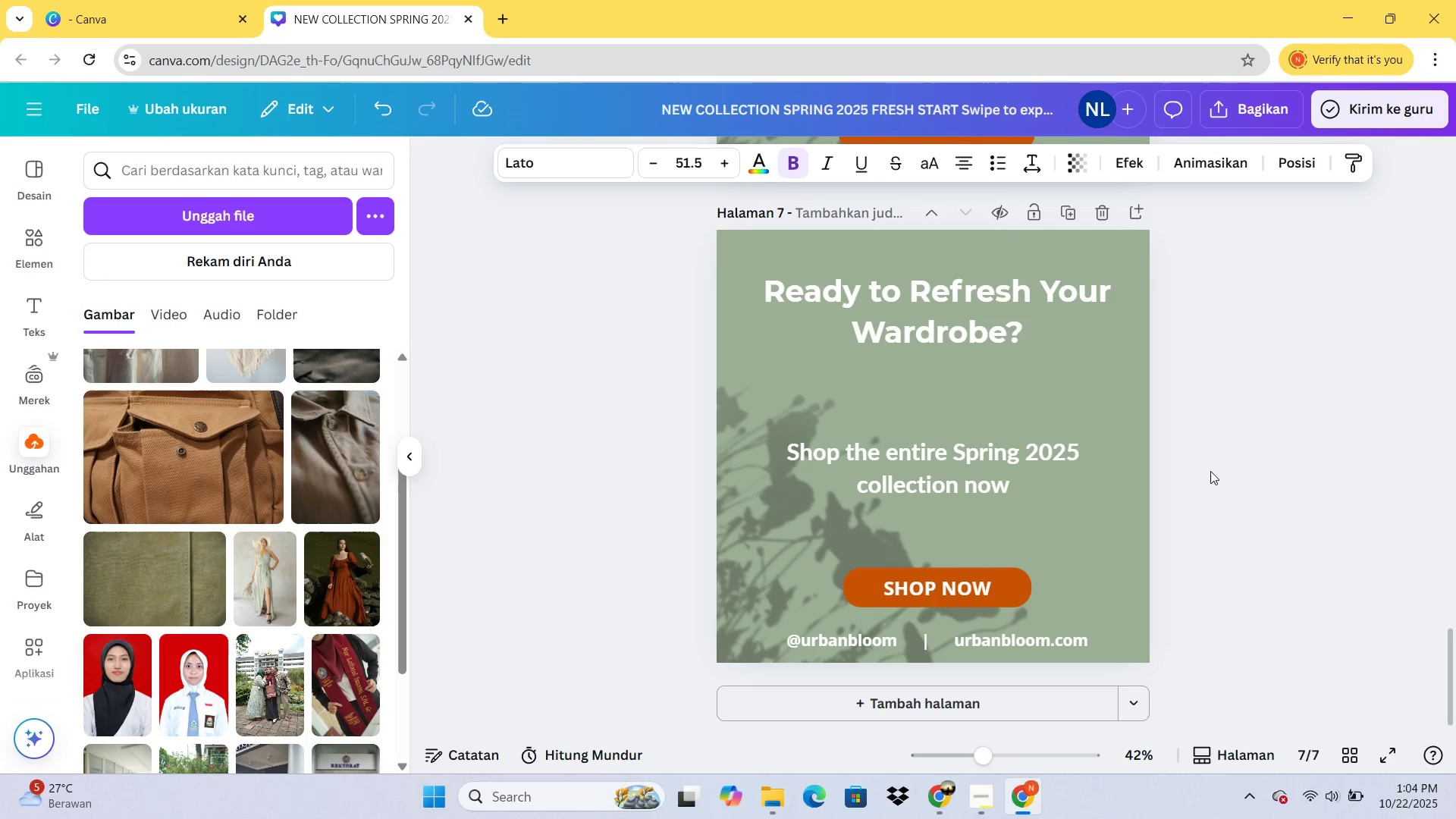 
left_click([1259, 465])
 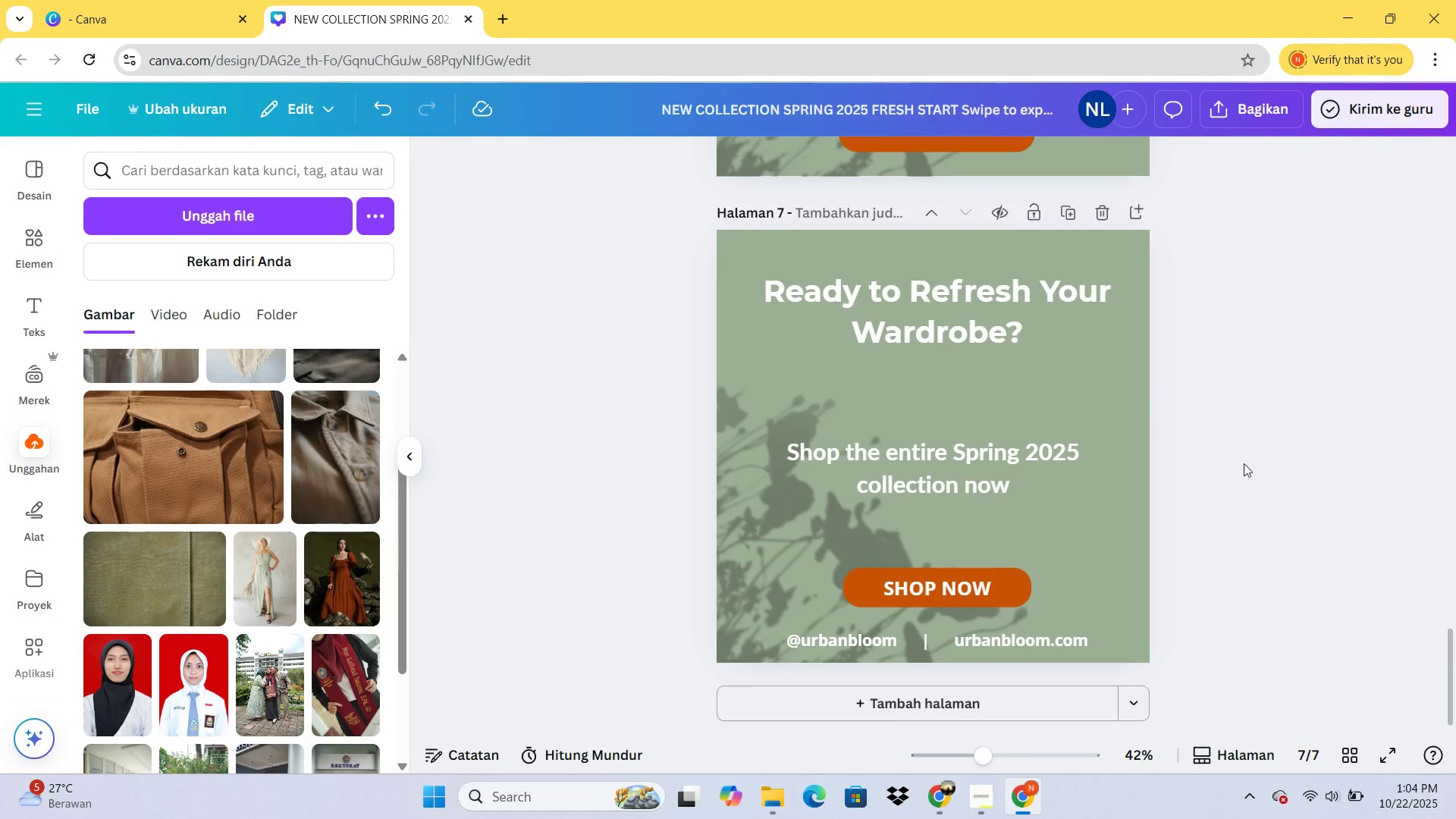 
scroll: coordinate [1175, 377], scroll_direction: up, amount: 18.0
 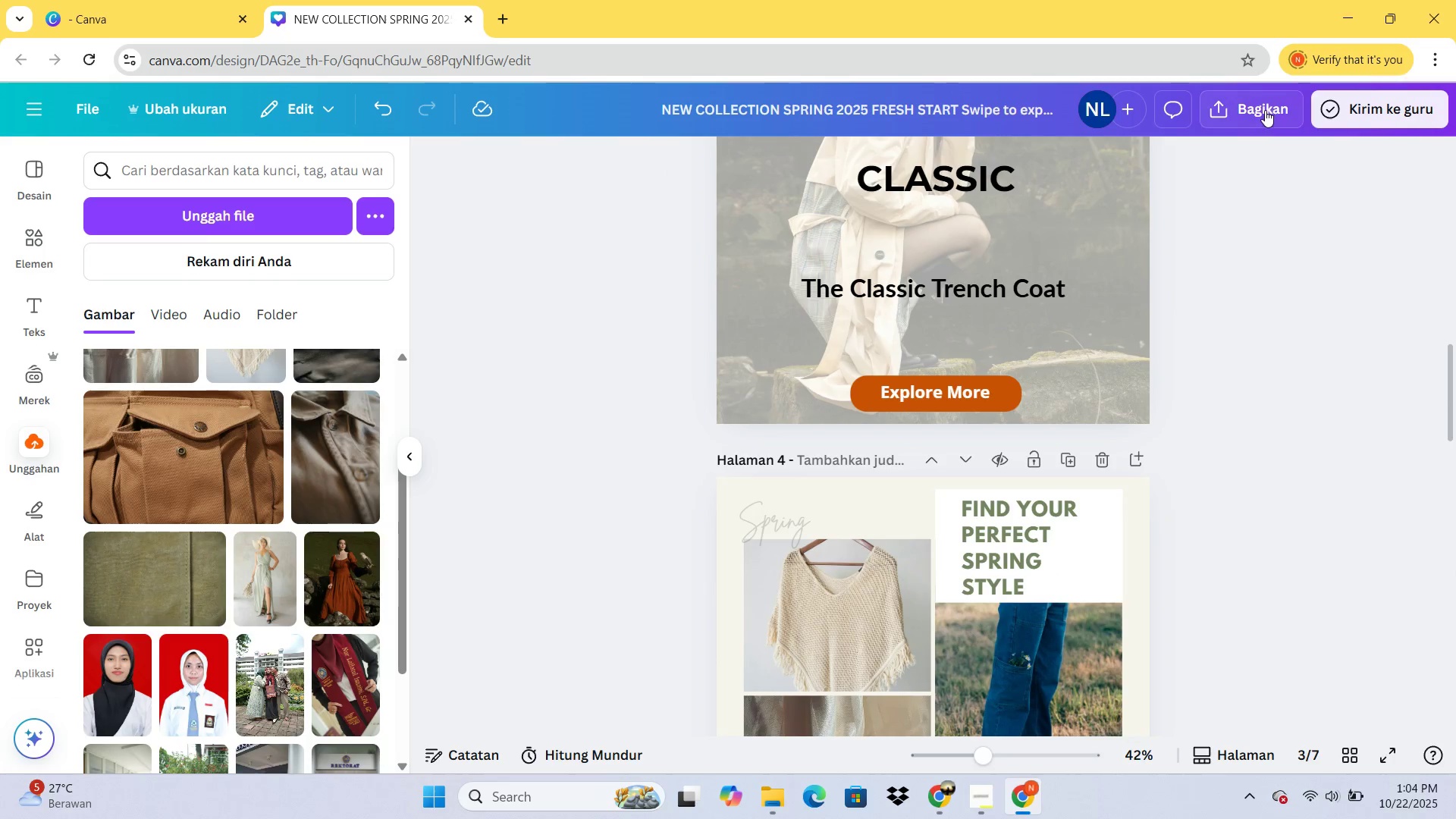 
left_click([1263, 110])
 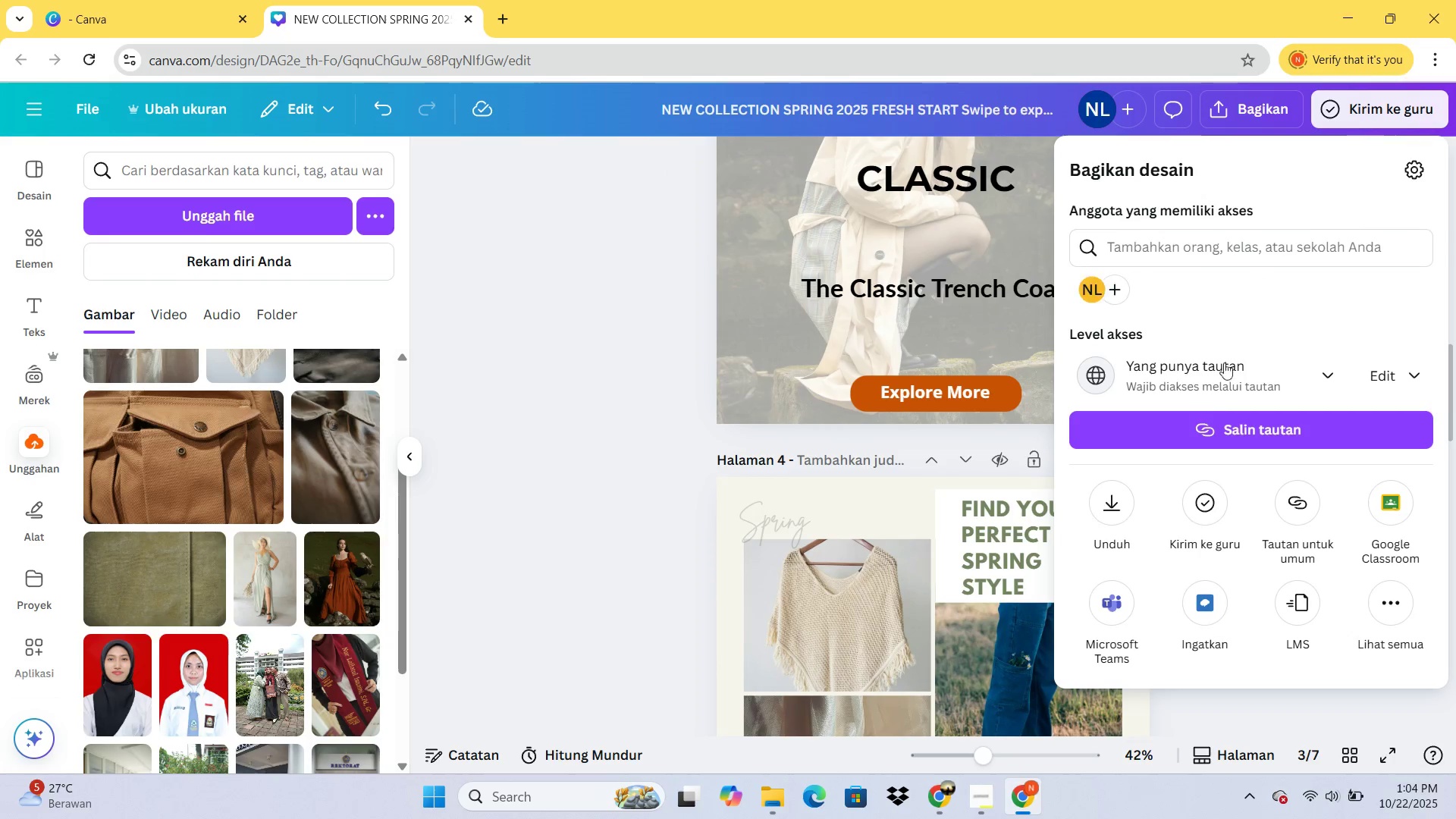 
scroll: coordinate [1218, 401], scroll_direction: down, amount: 1.0
 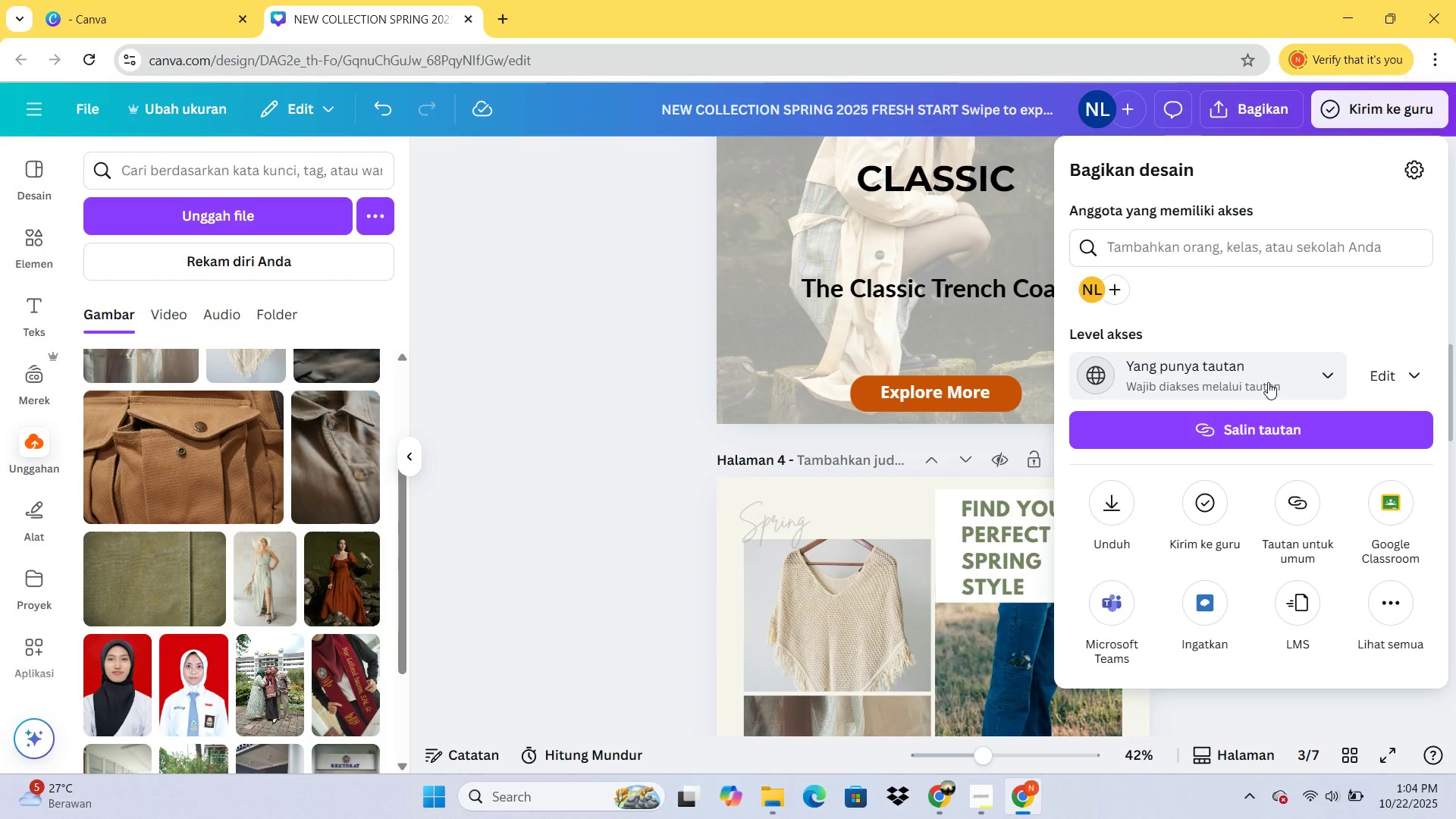 
left_click([1268, 382])
 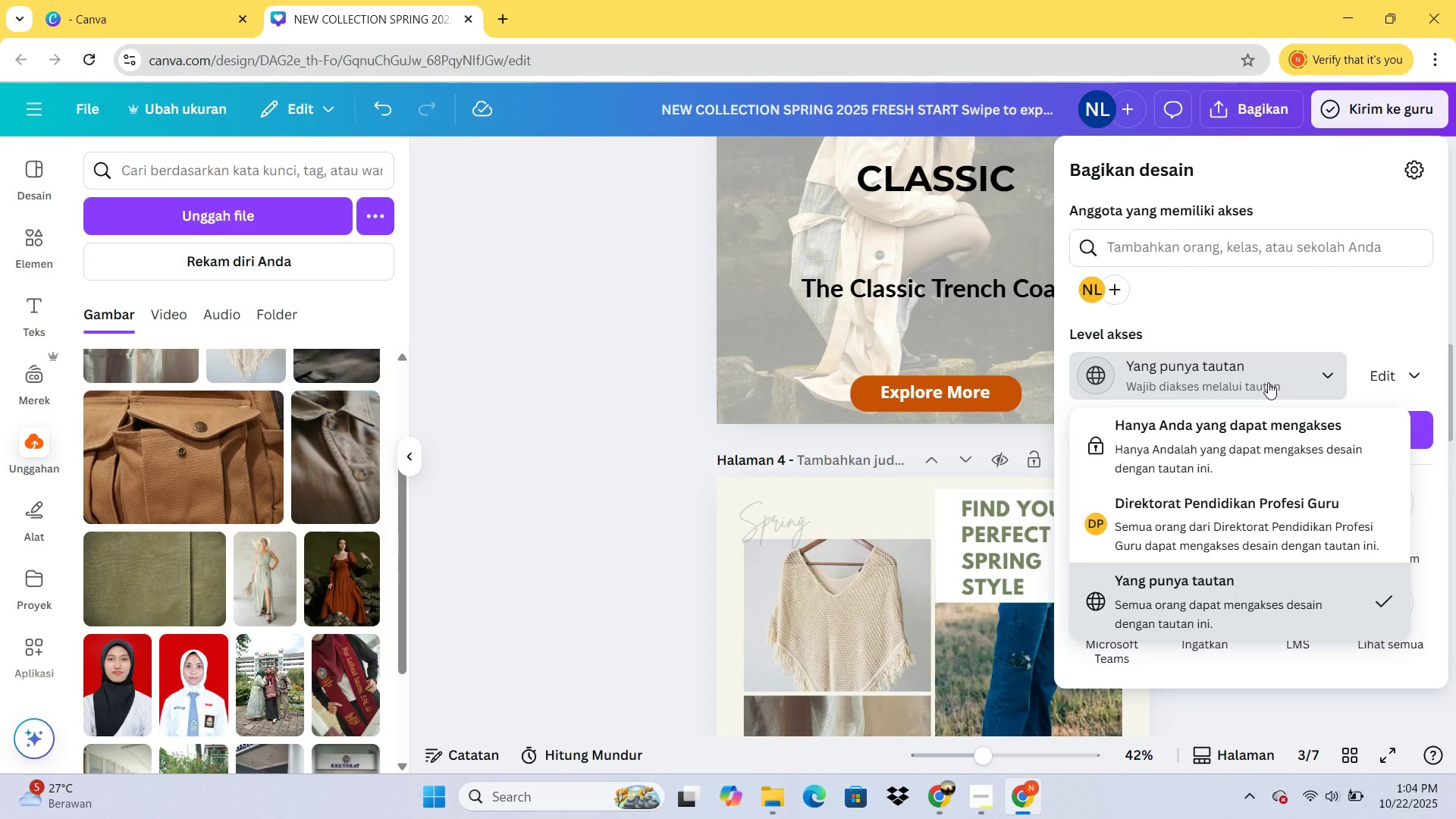 
left_click([1268, 382])
 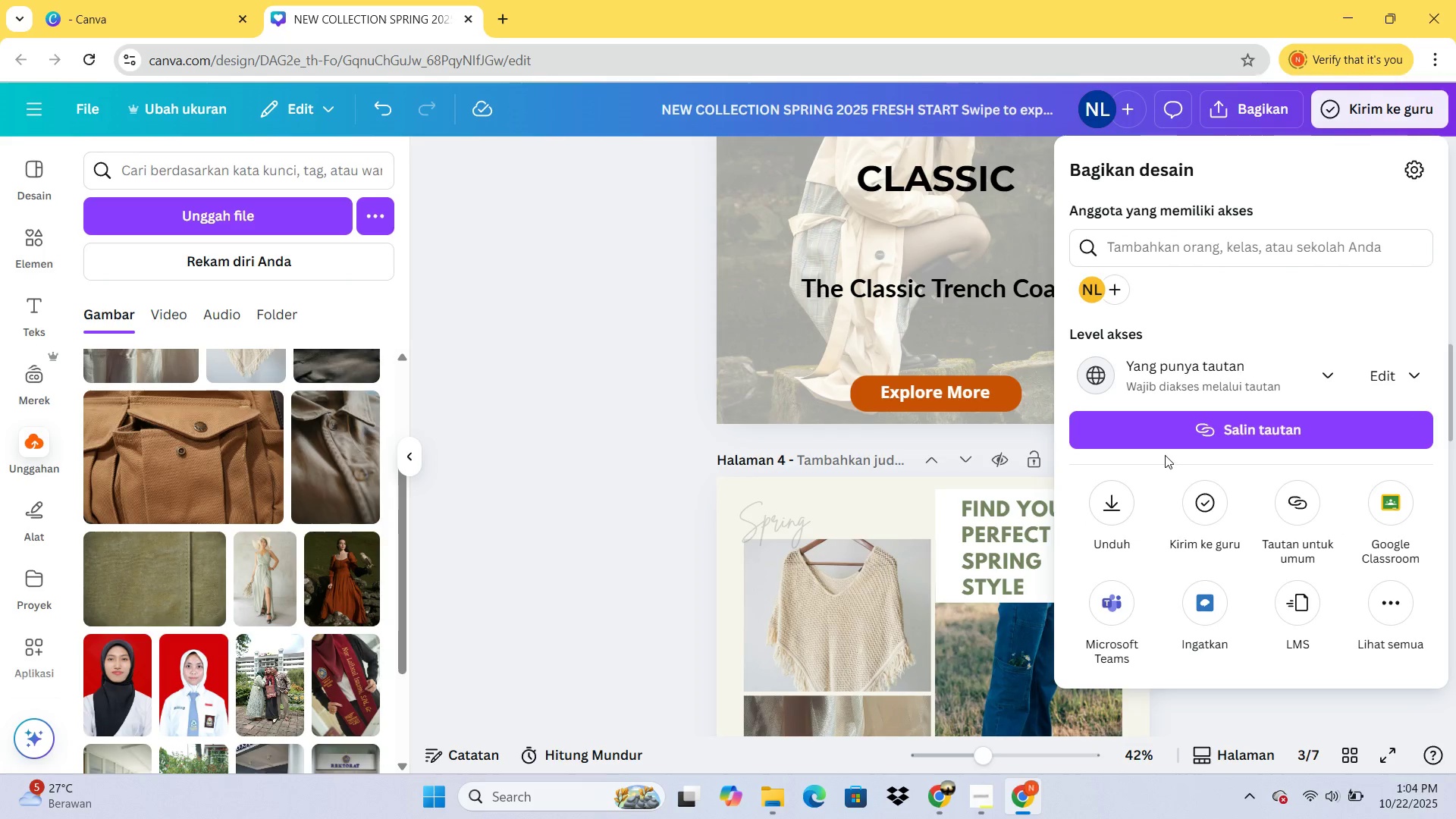 
left_click([1103, 523])
 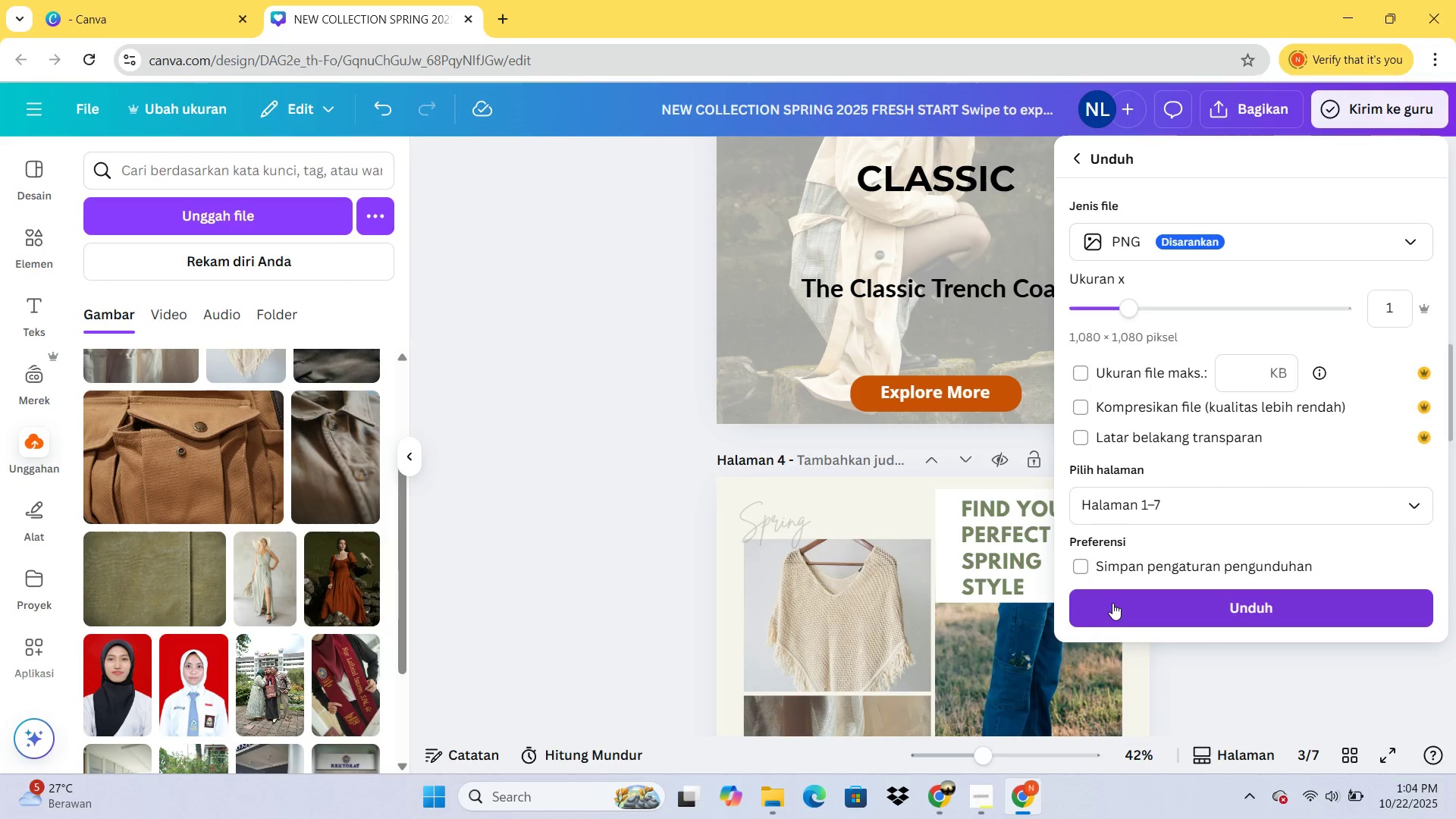 
left_click([1112, 603])
 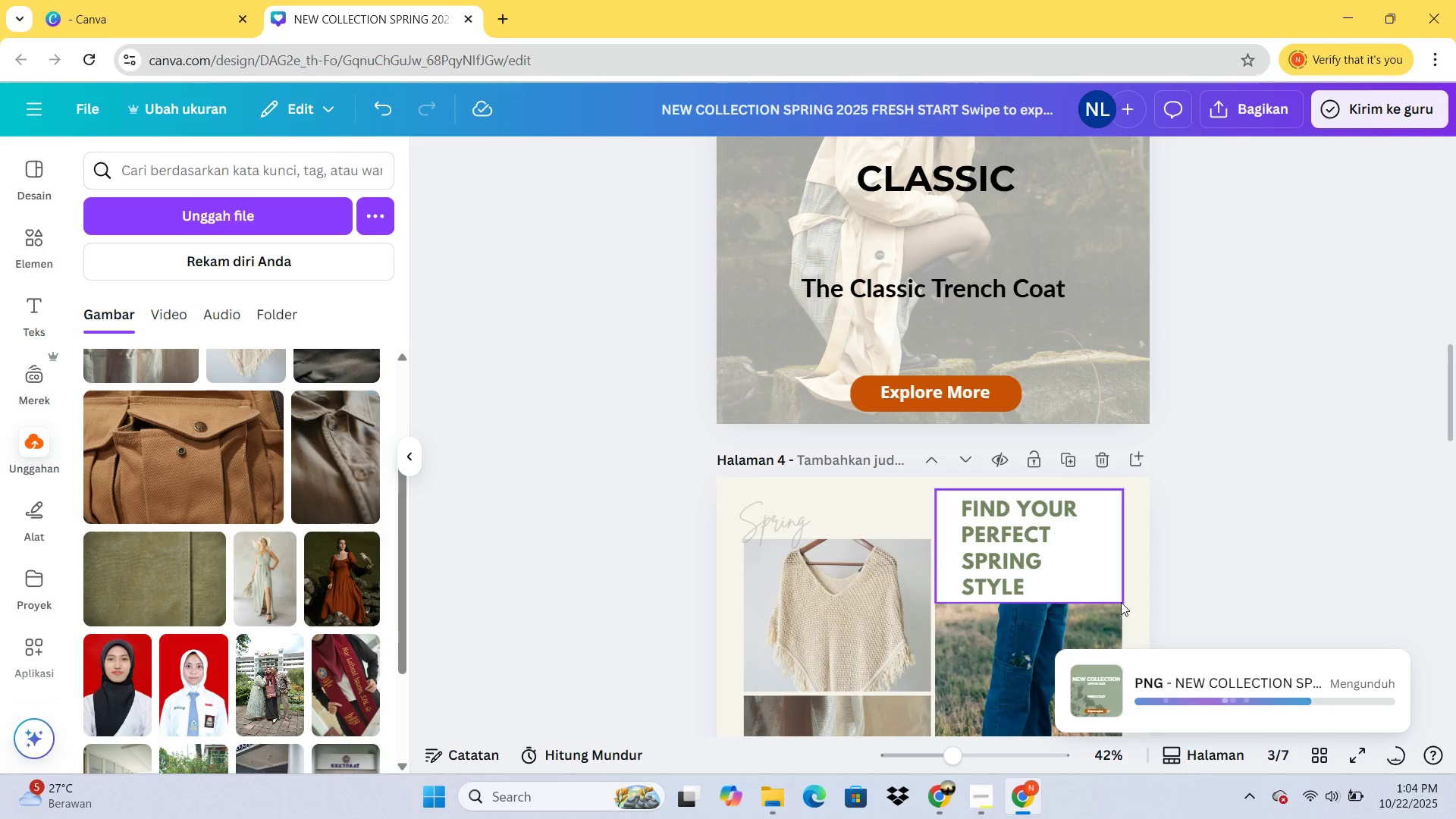 
wait(12.34)
 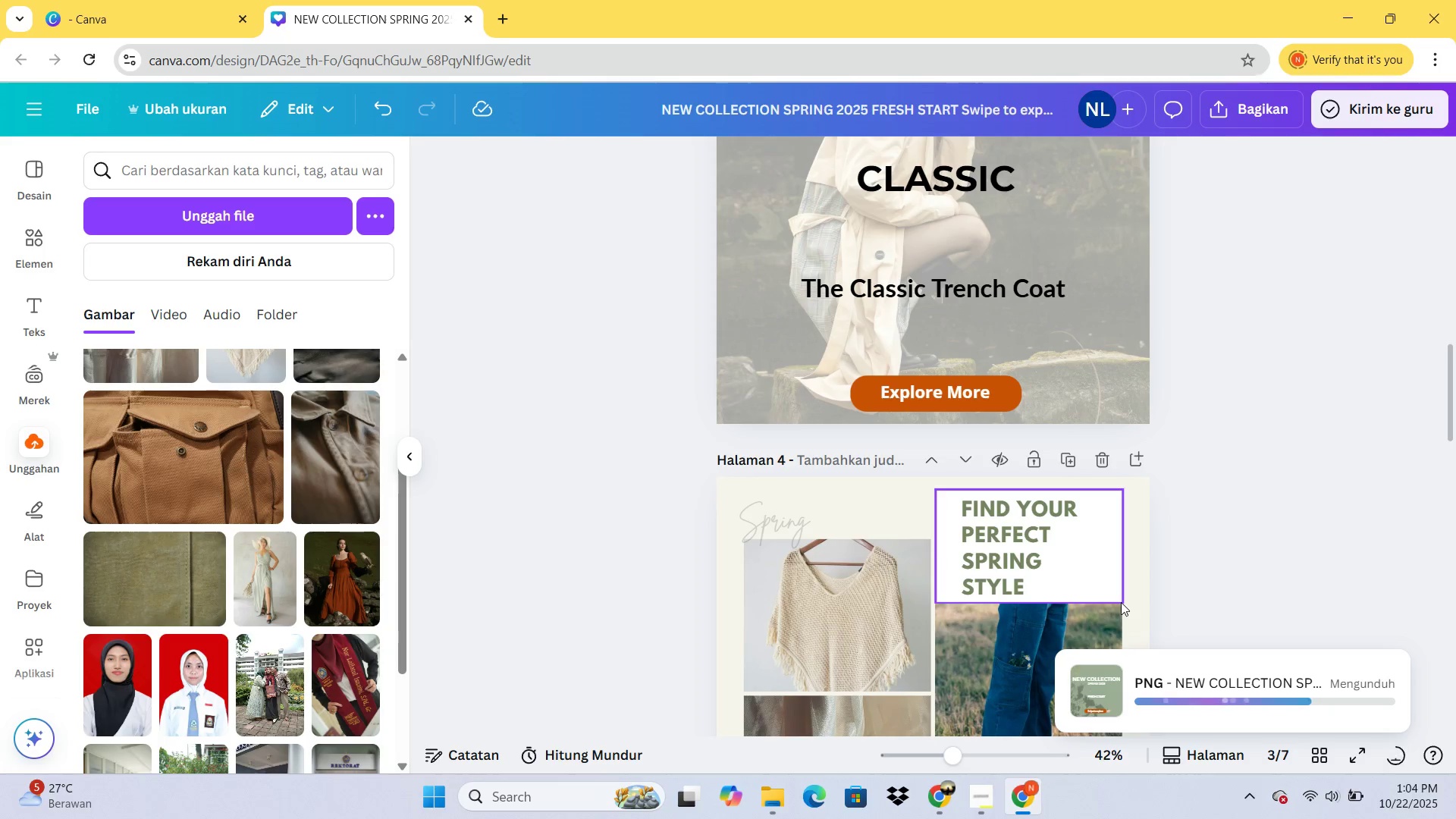 
left_click([1360, 21])
 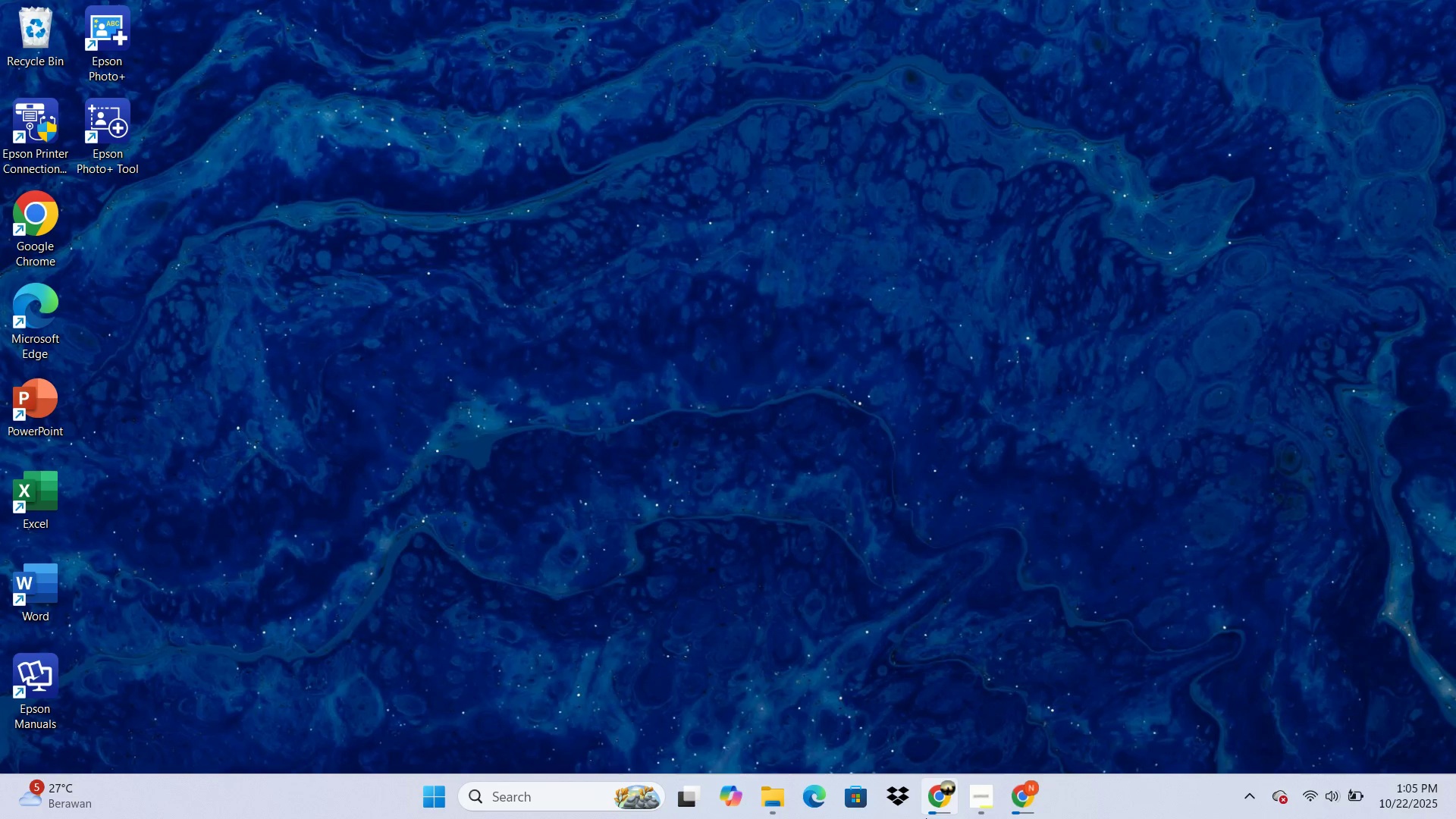 
left_click([926, 818])
 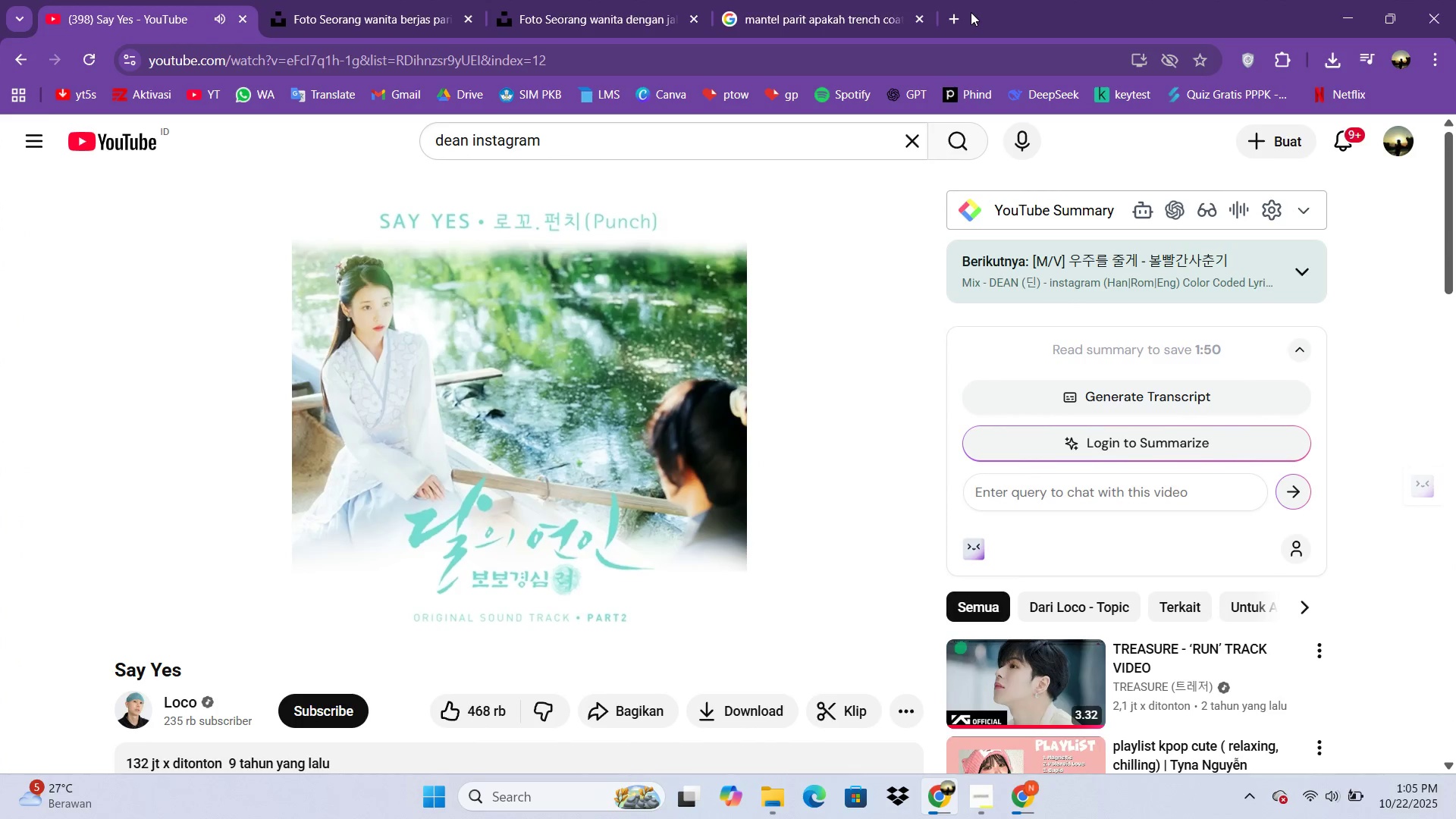 
double_click([961, 16])
 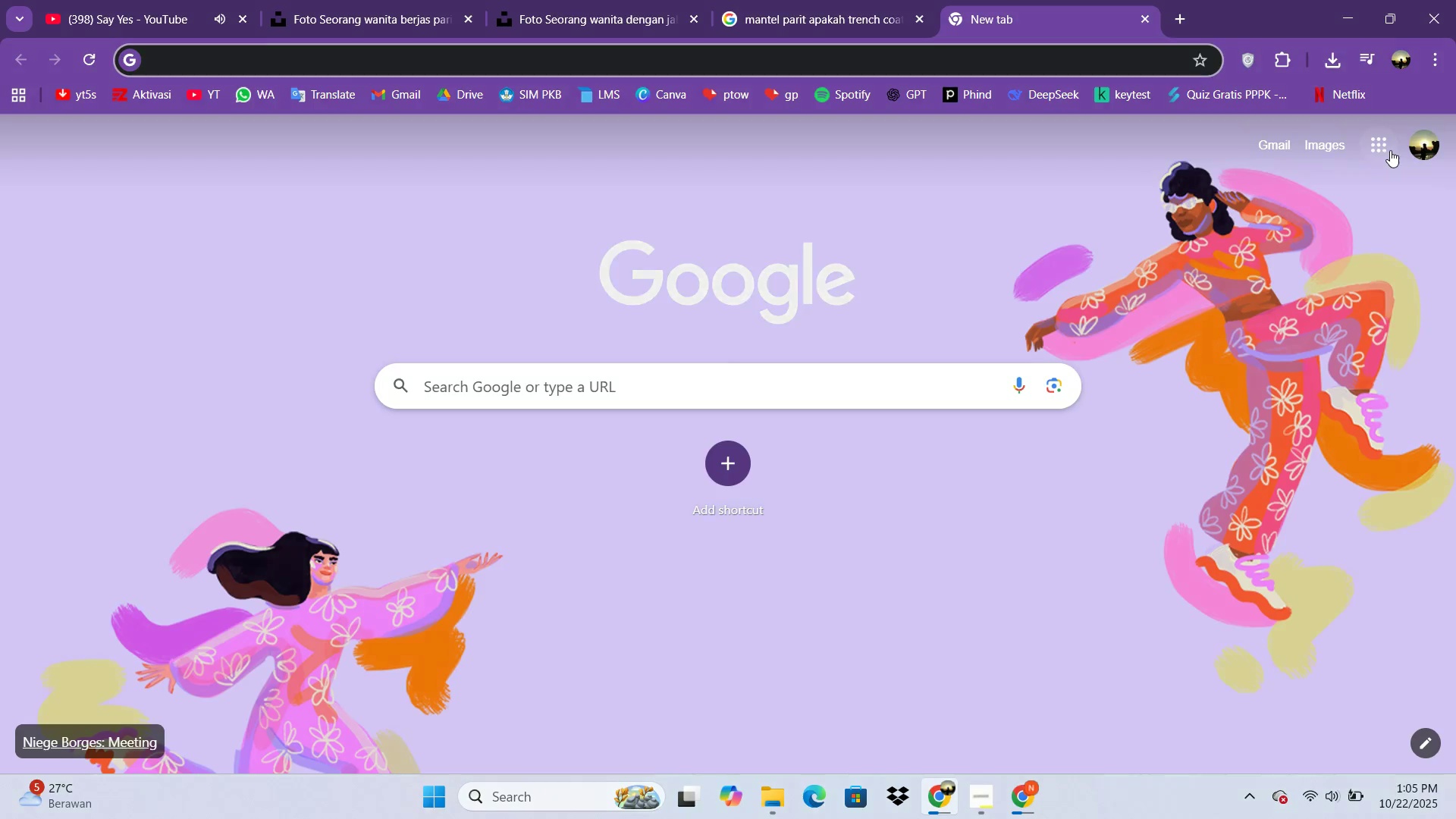 
left_click([1385, 149])
 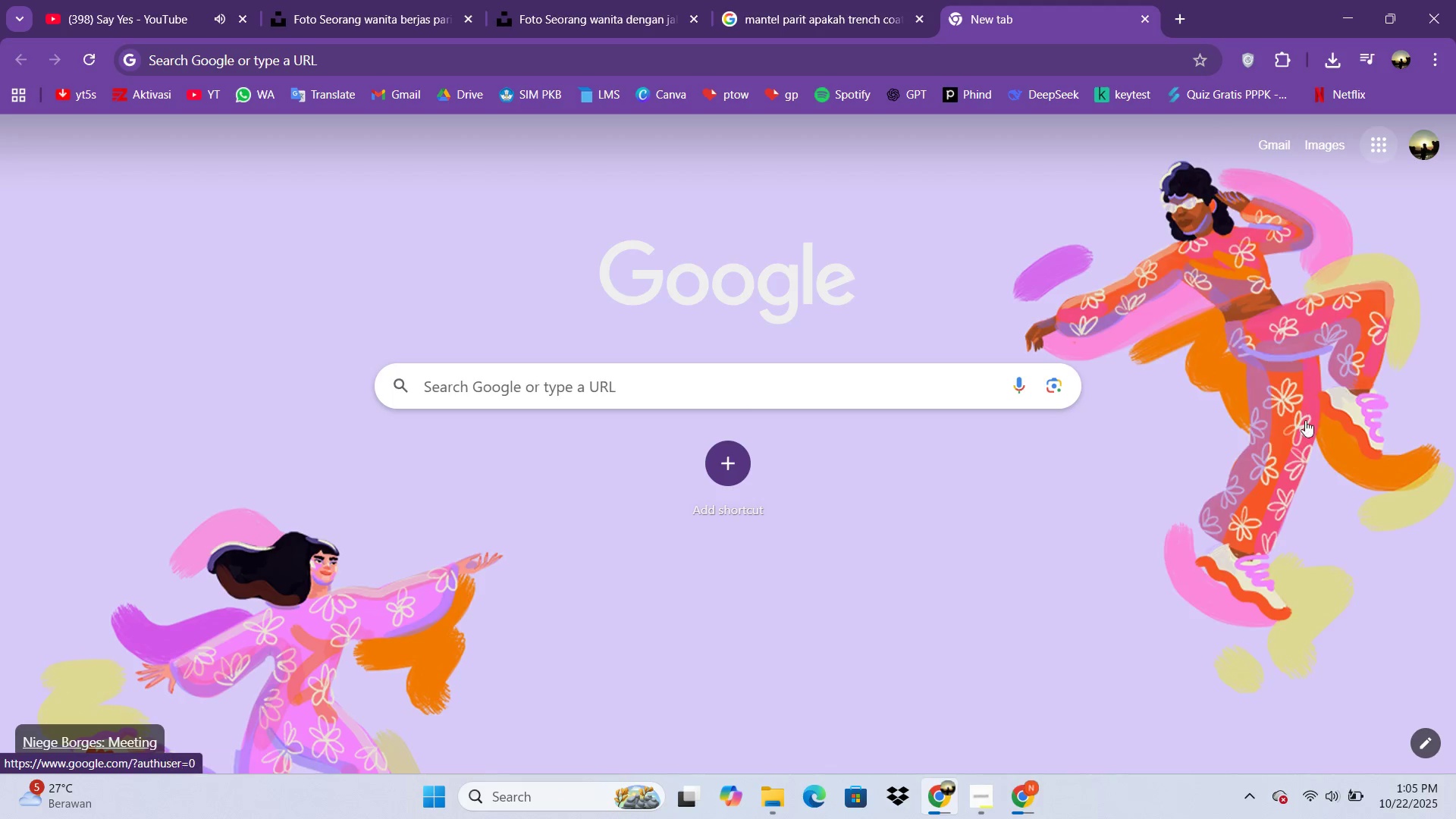 
scroll: coordinate [1304, 422], scroll_direction: down, amount: 3.0
 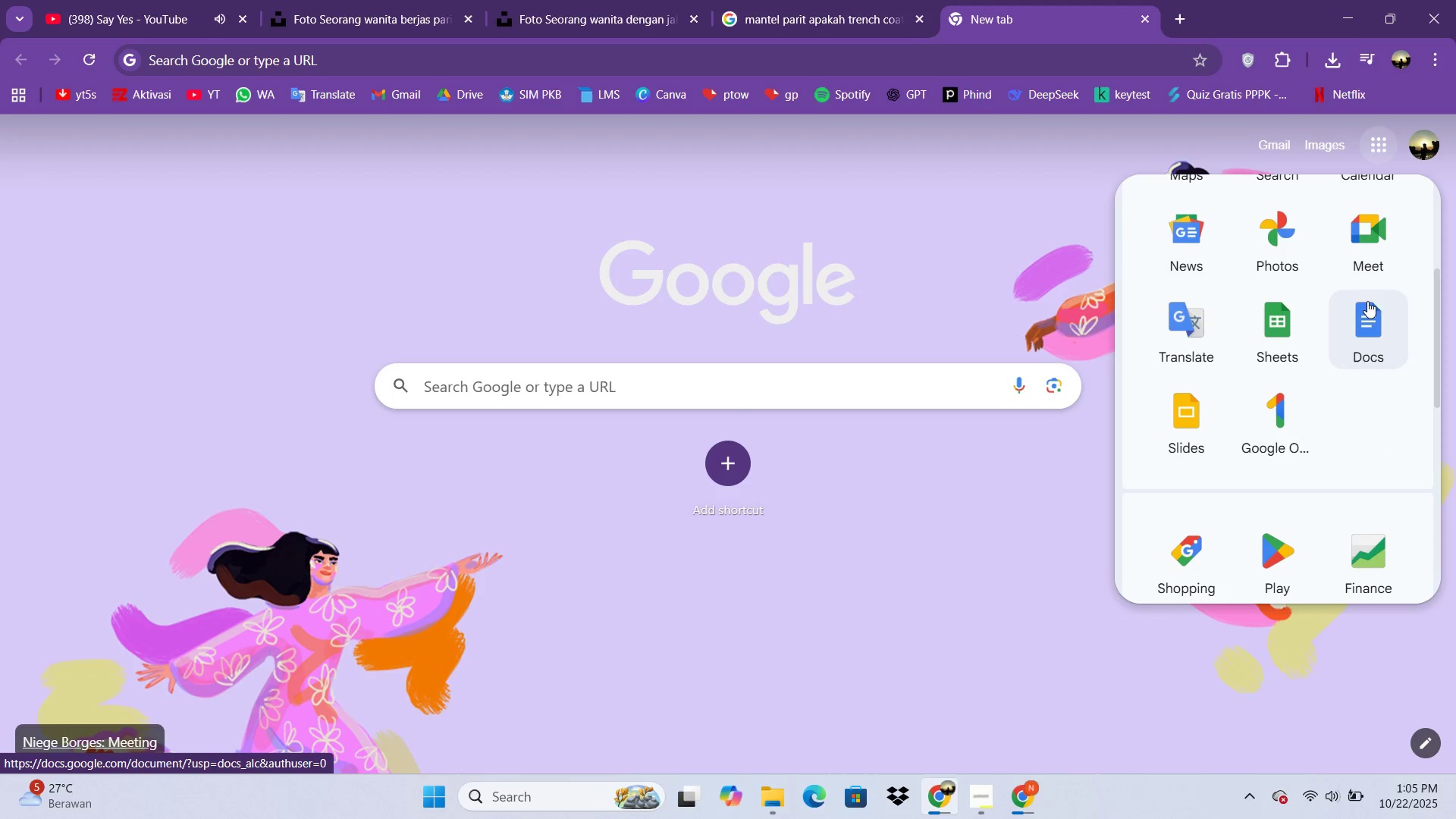 
left_click([1373, 300])
 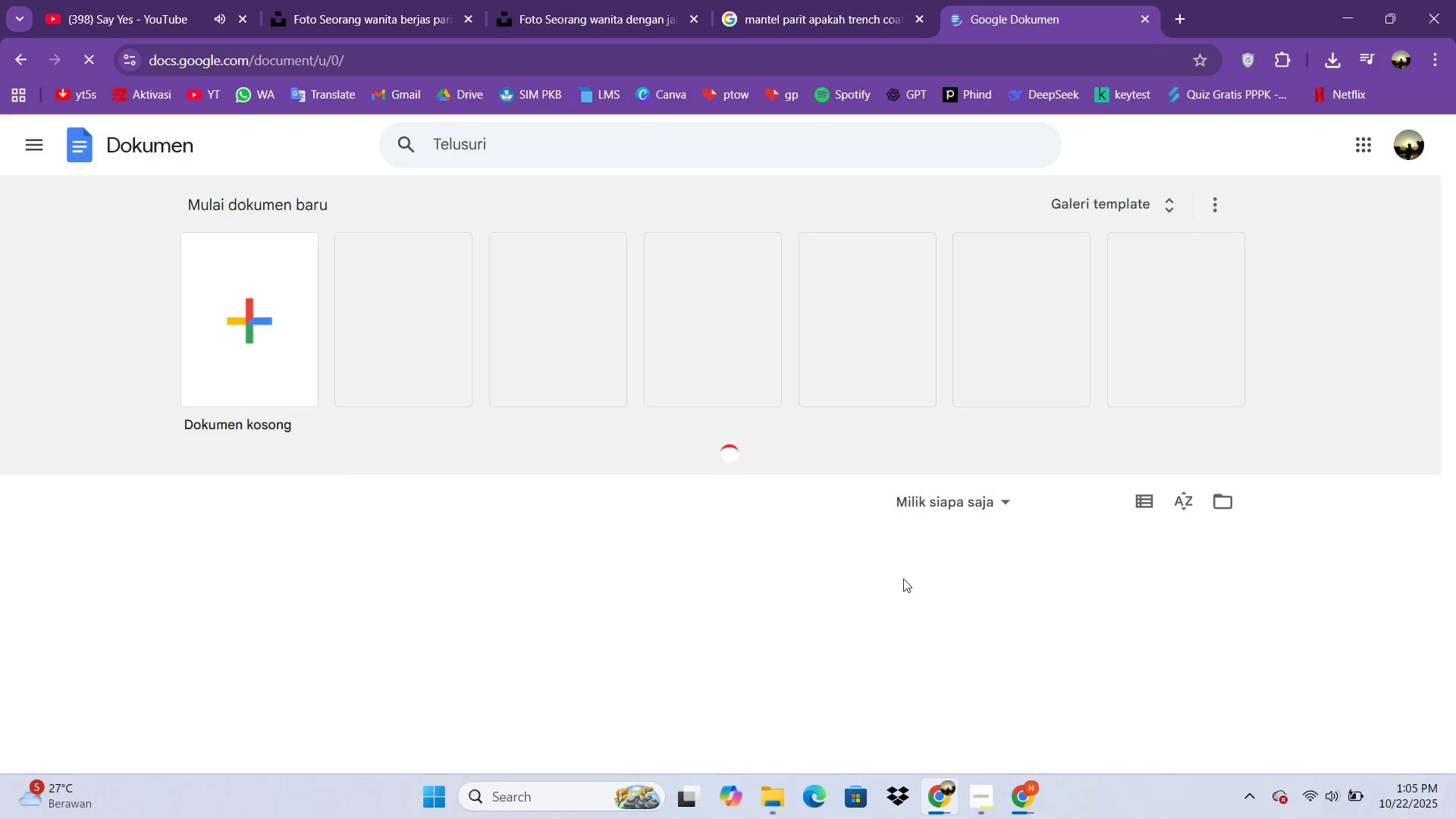 
left_click([228, 365])
 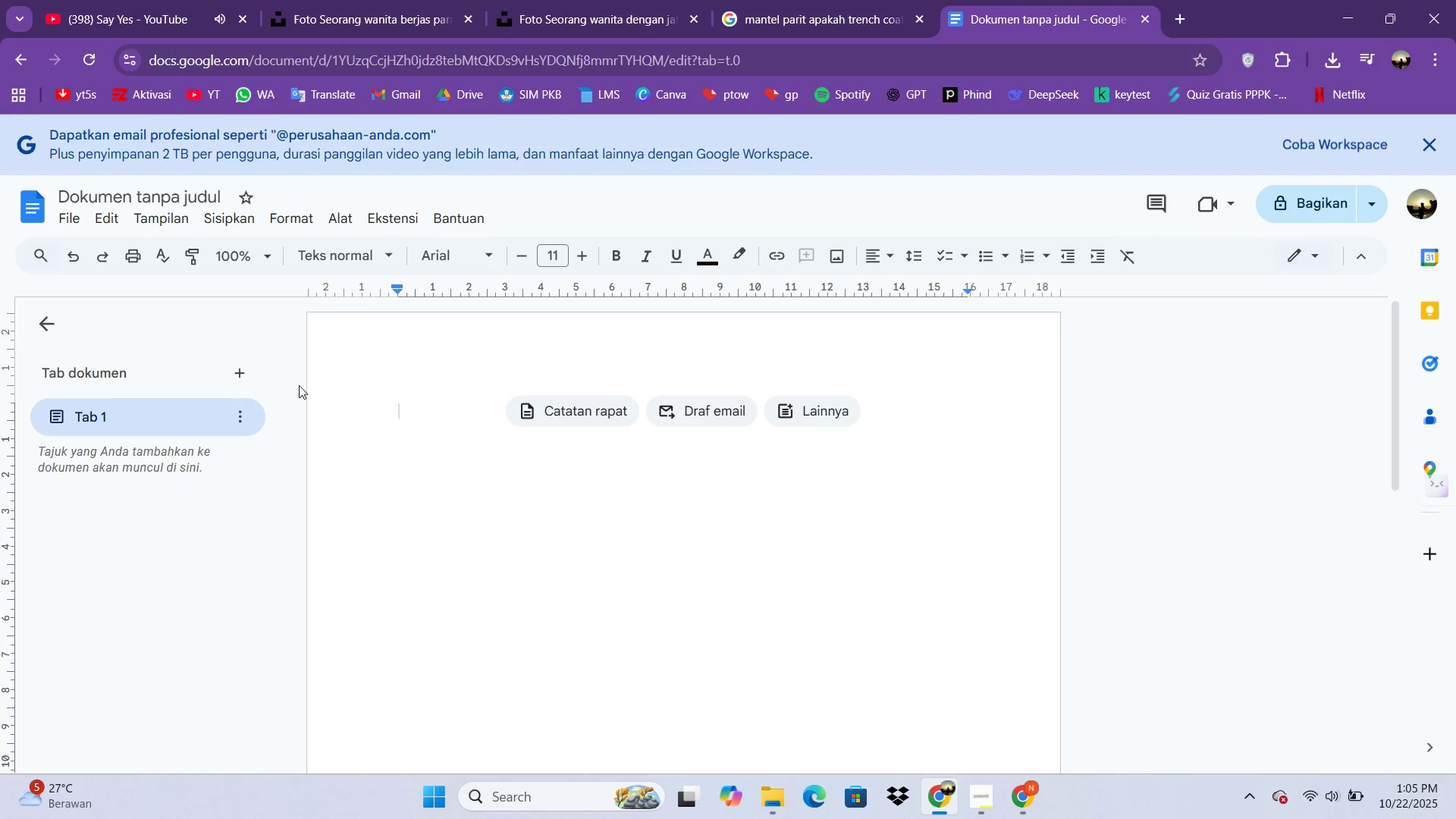 
wait(14.18)
 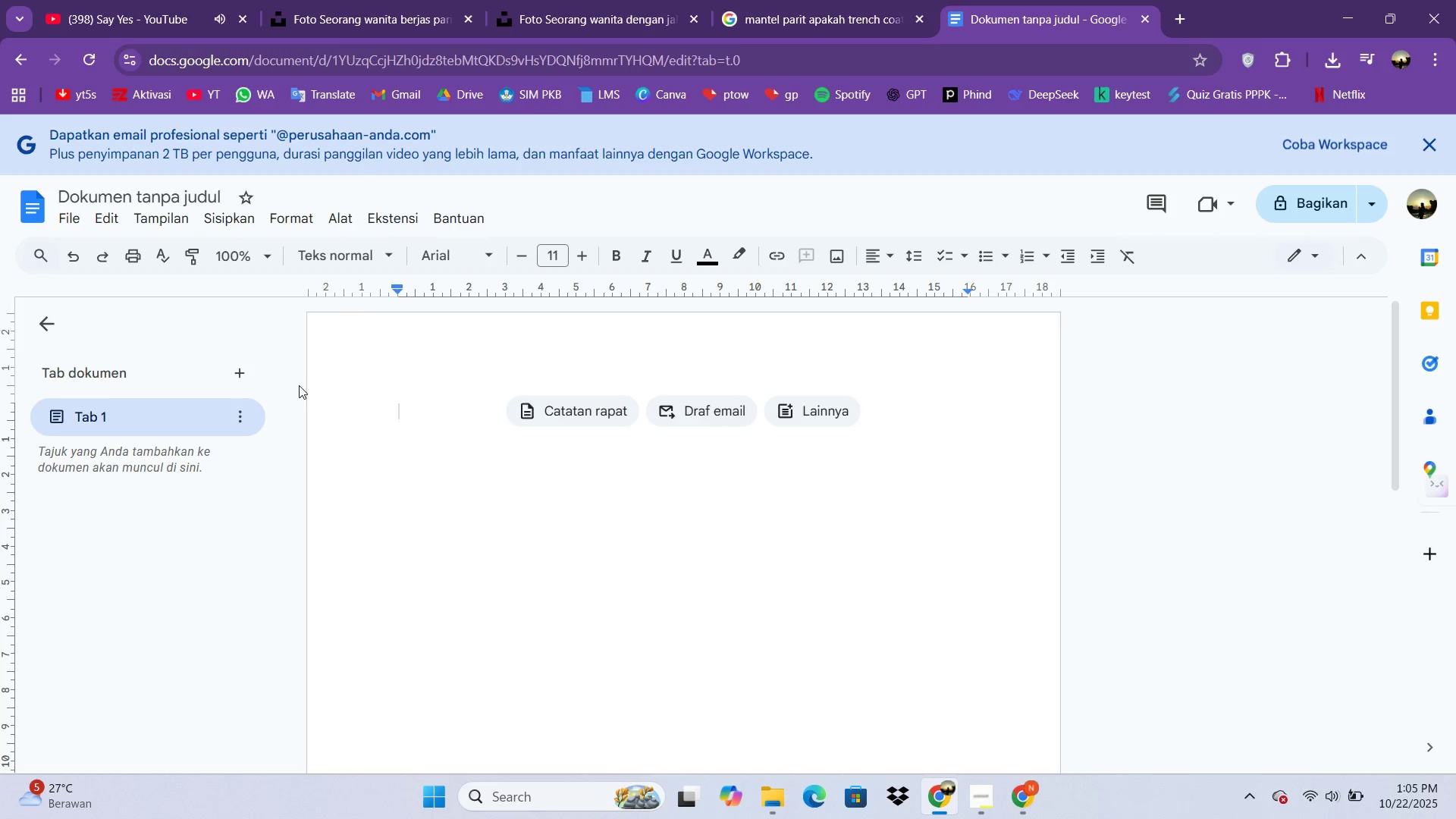 
mouse_move([299, 243])
 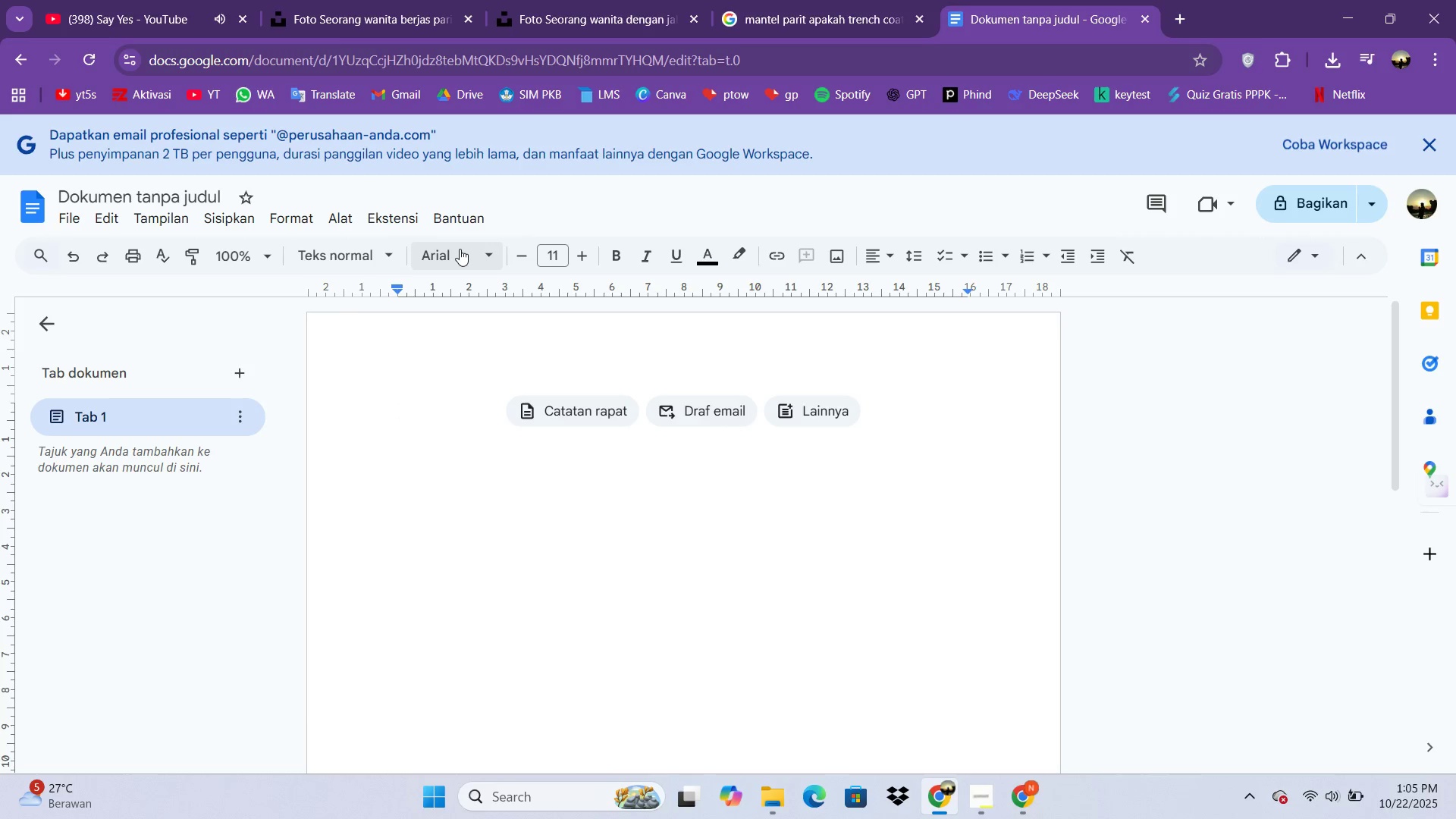 
left_click([461, 246])
 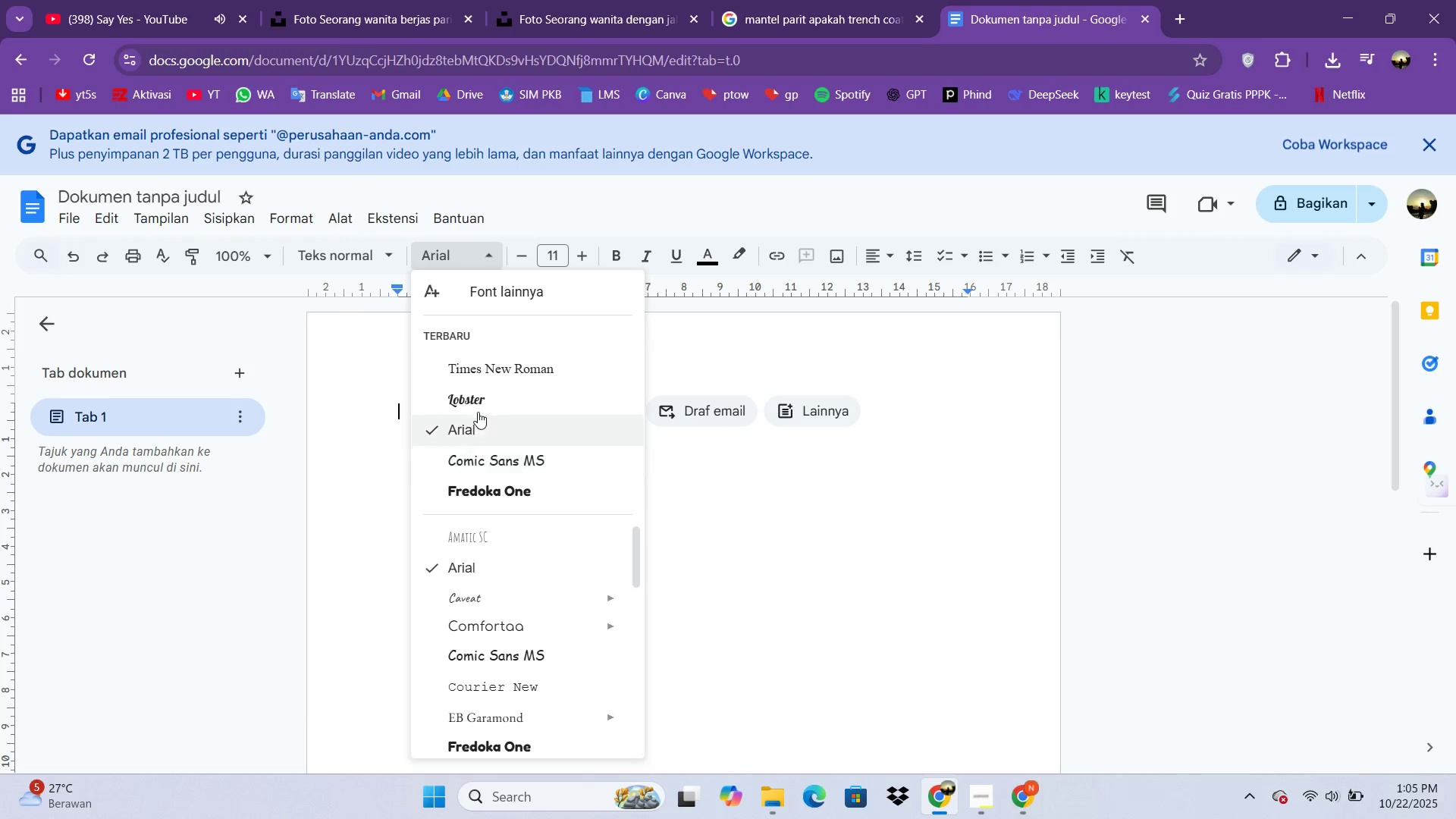 
left_click([479, 367])
 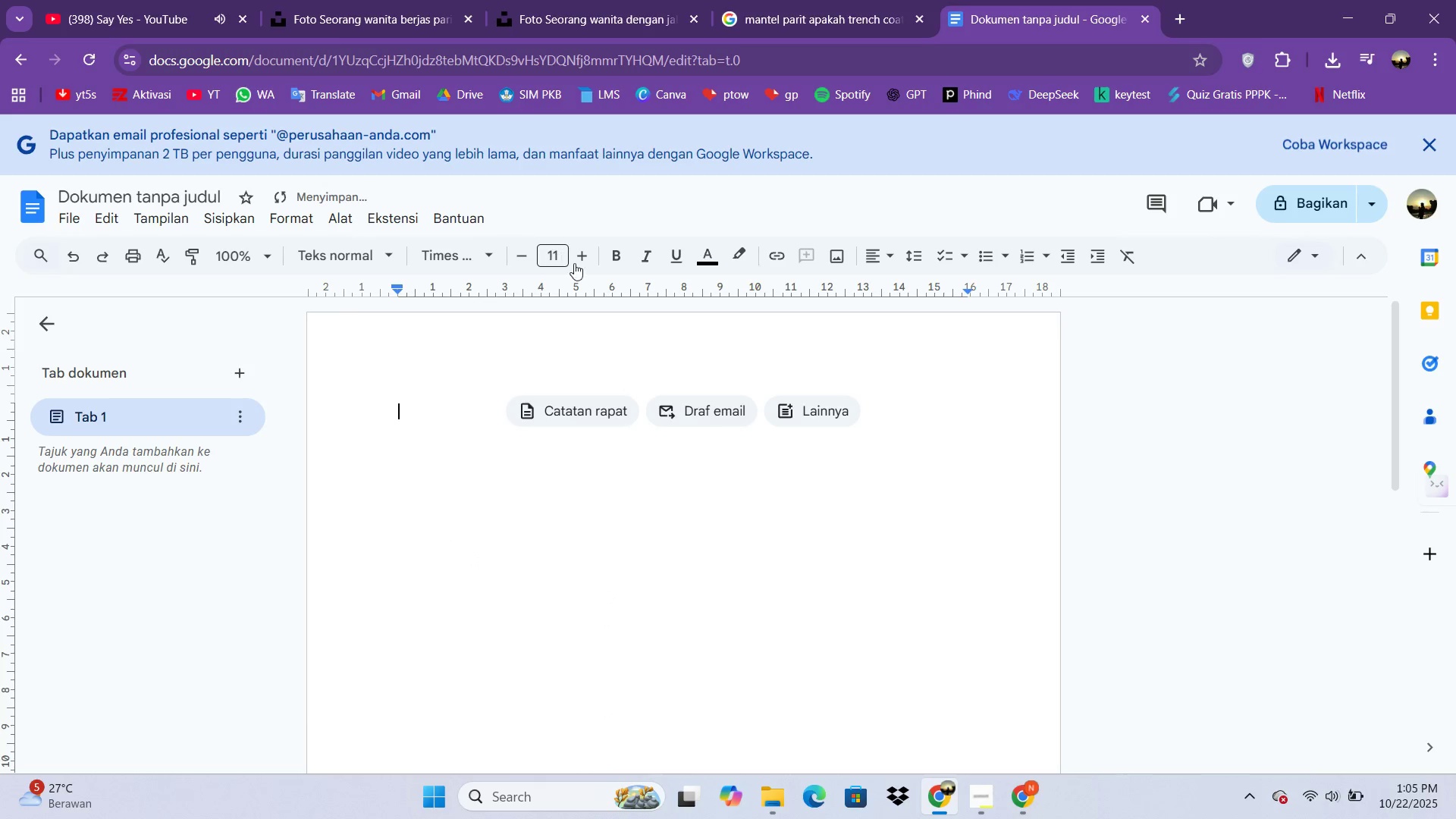 
left_click([580, 264])
 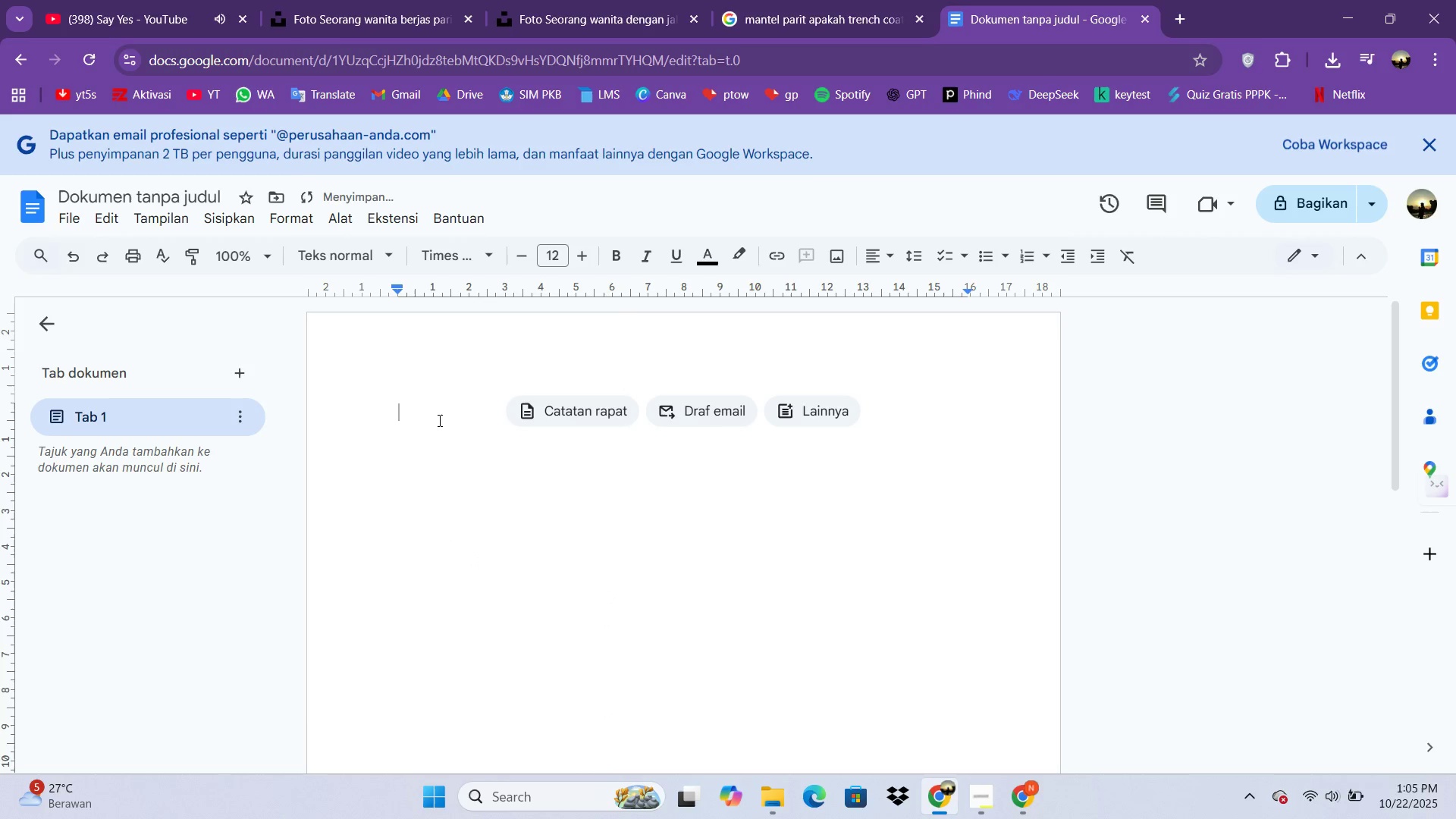 
type(U)
key(Backspace)
type(URBAN BLOOM - SPRING 2025 COLLECTO)
key(Backspace)
type(ION CARAOUSEL)
 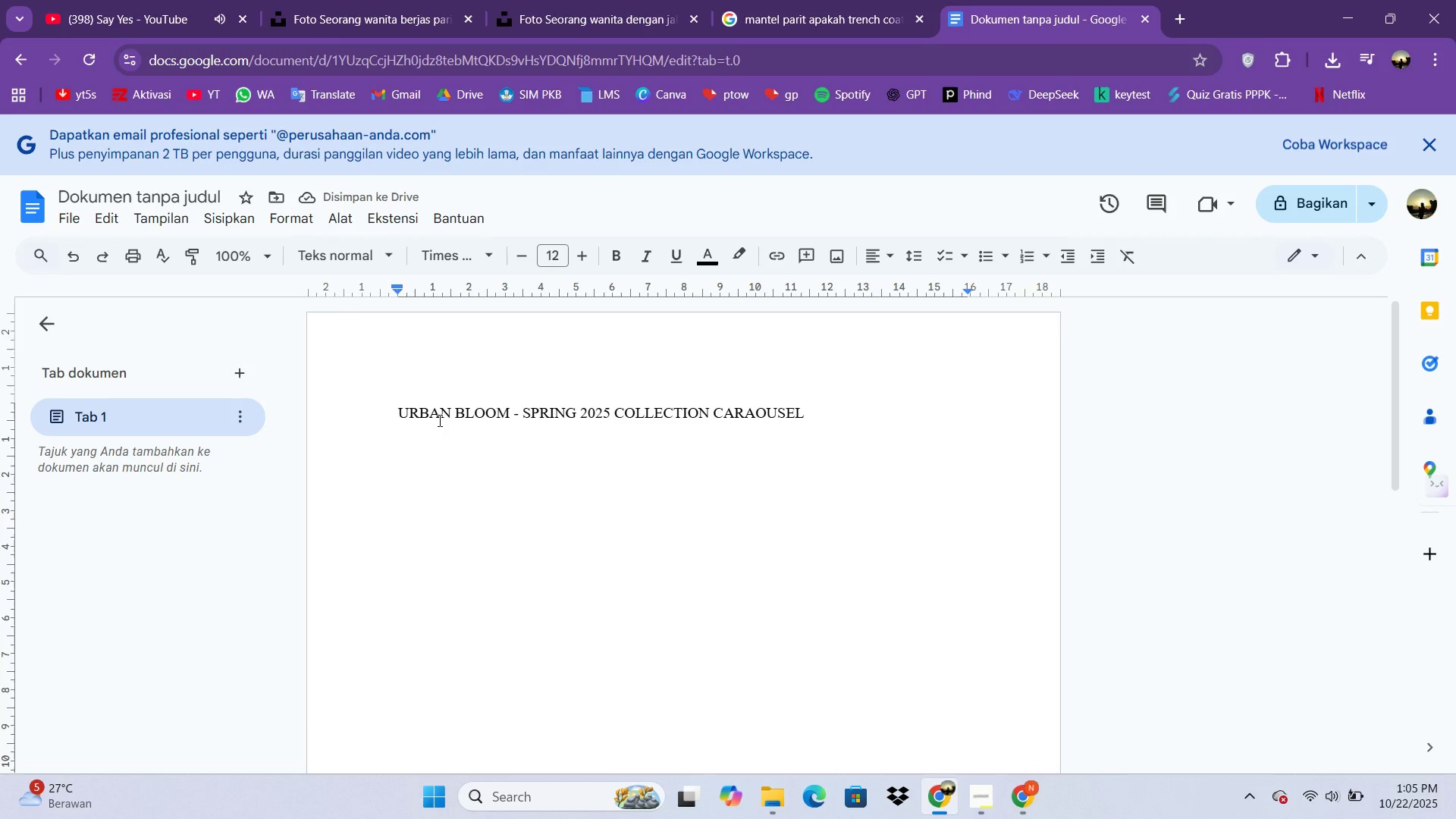 
key(Backspace)
key(Backspace)
key(Backspace)
key(Backspace)
key(Backspace)
key(Backspace)
type(OUSEL)
 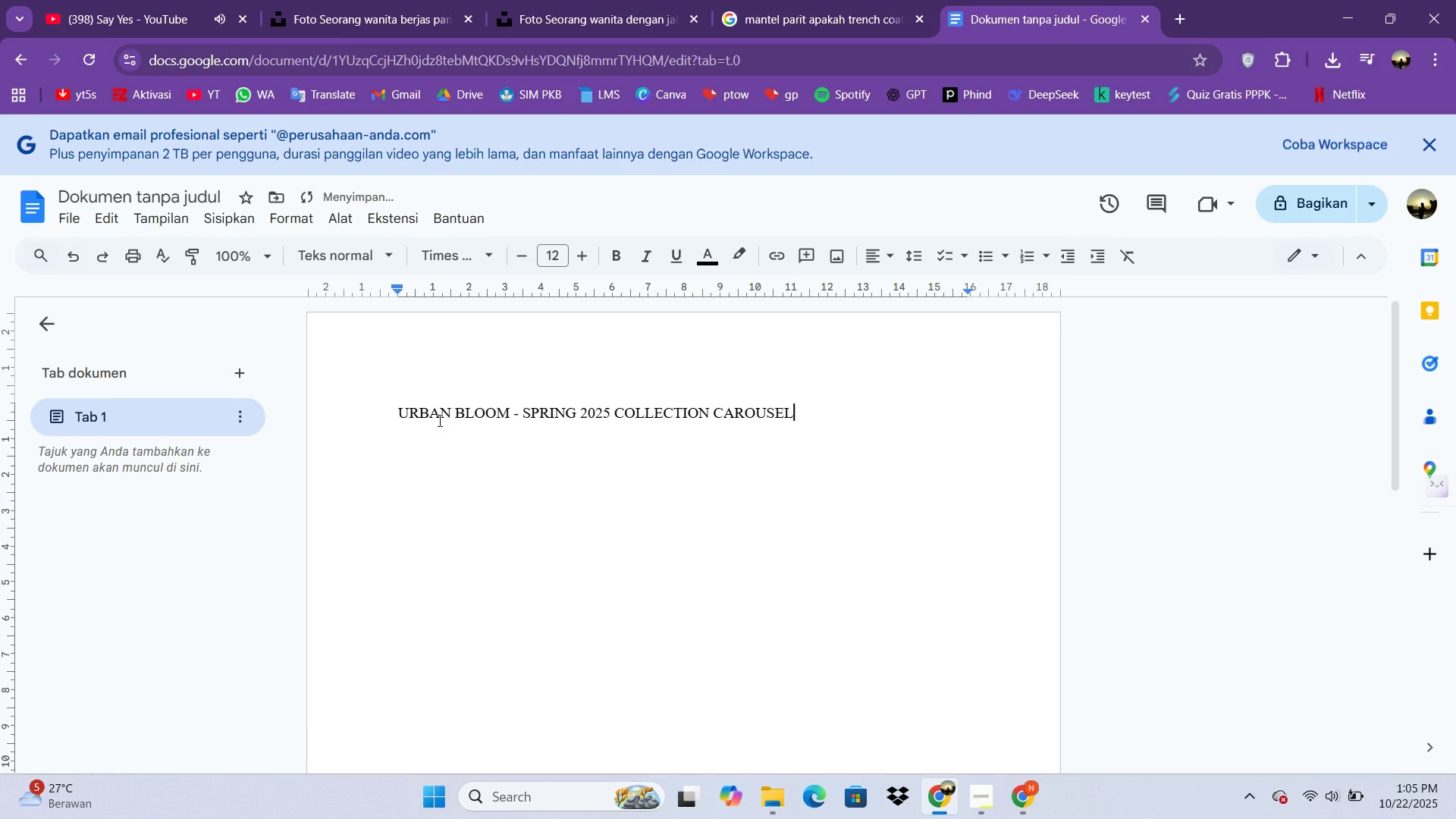 
key(Enter)
 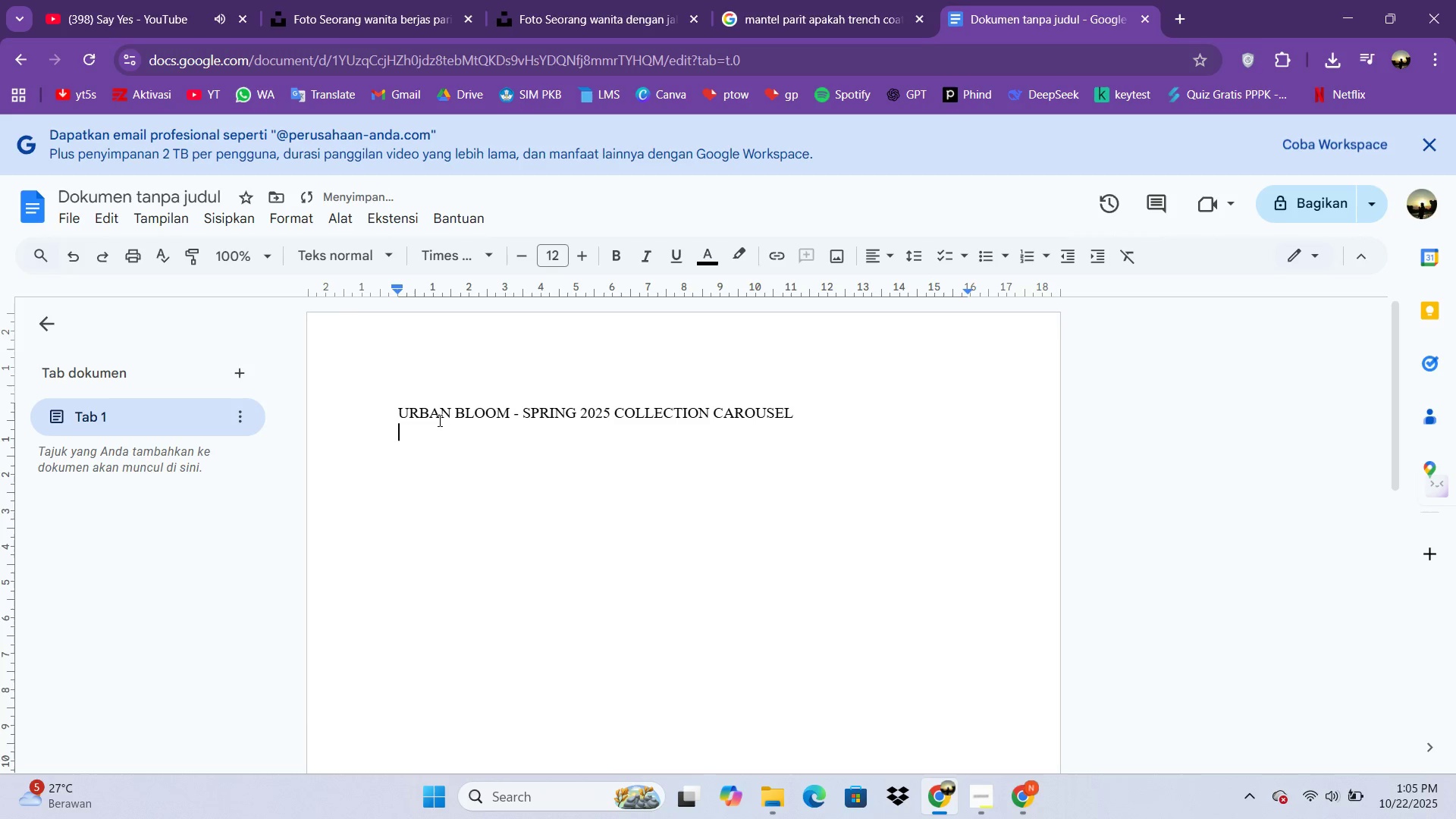 
type(DES)
key(Backspace)
key(Backspace)
key(Backspace)
type(d)
key(Backspace)
type(Desug)
key(Backspace)
key(Backspace)
type(g)
key(Backspace)
type(ign Du)
key(Backspace)
type(occ)
key(Backspace)
type(umentation)
 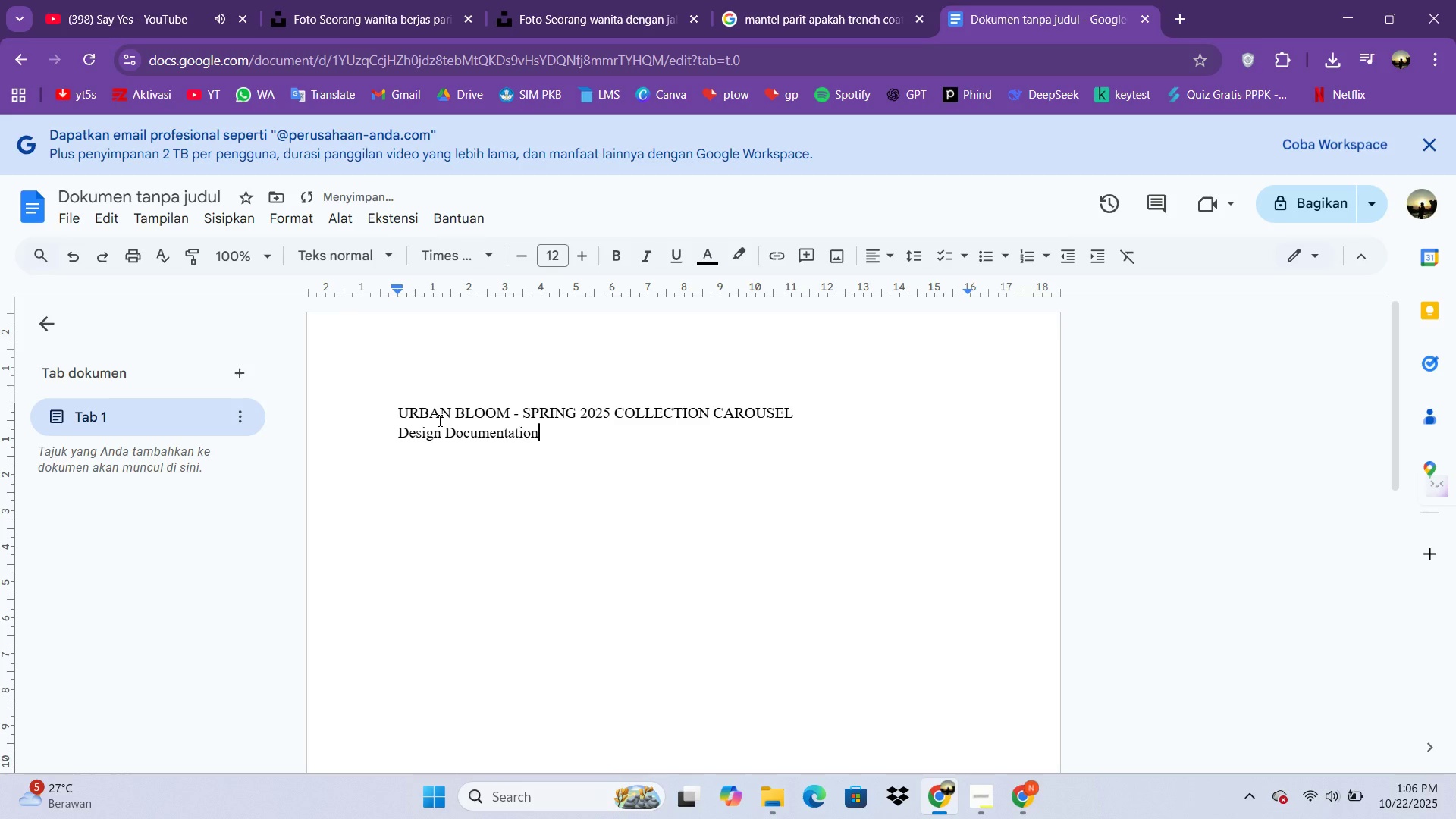 
key(Enter)
 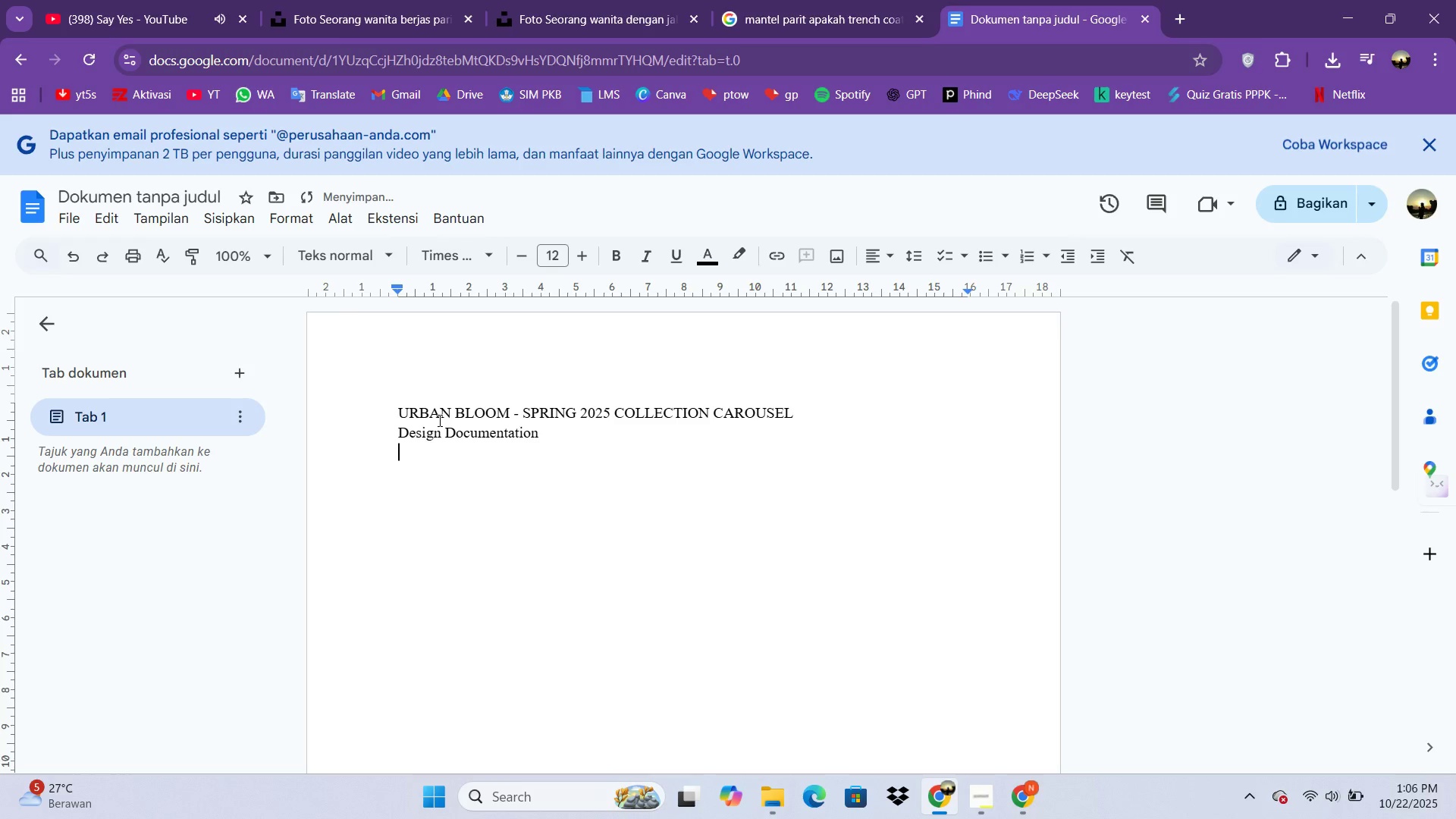 
key(Enter)
 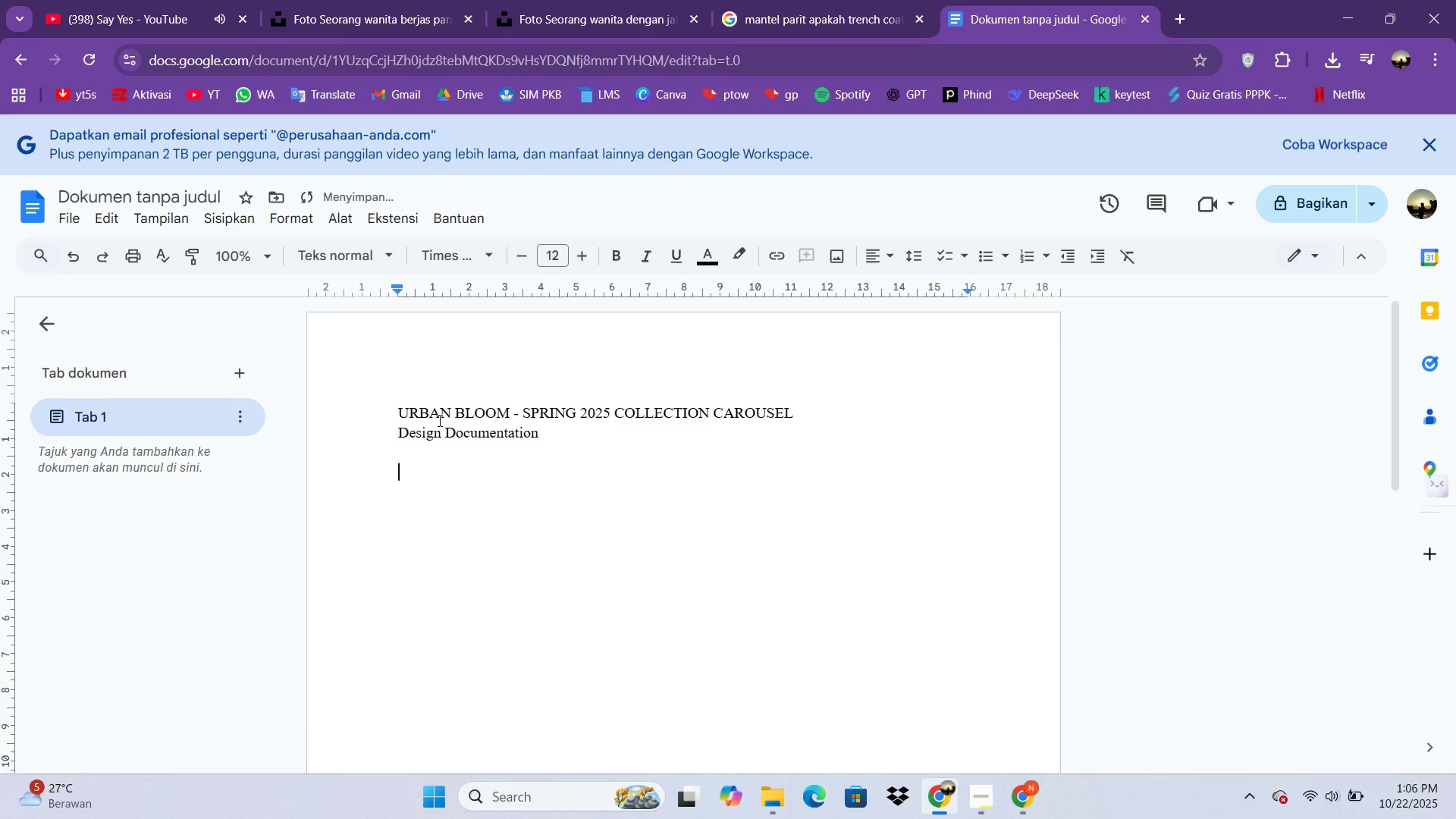 
type(1. DESIGN RATIONAB)
key(Backspace)
type(A)
key(Backspace)
type(LE)
 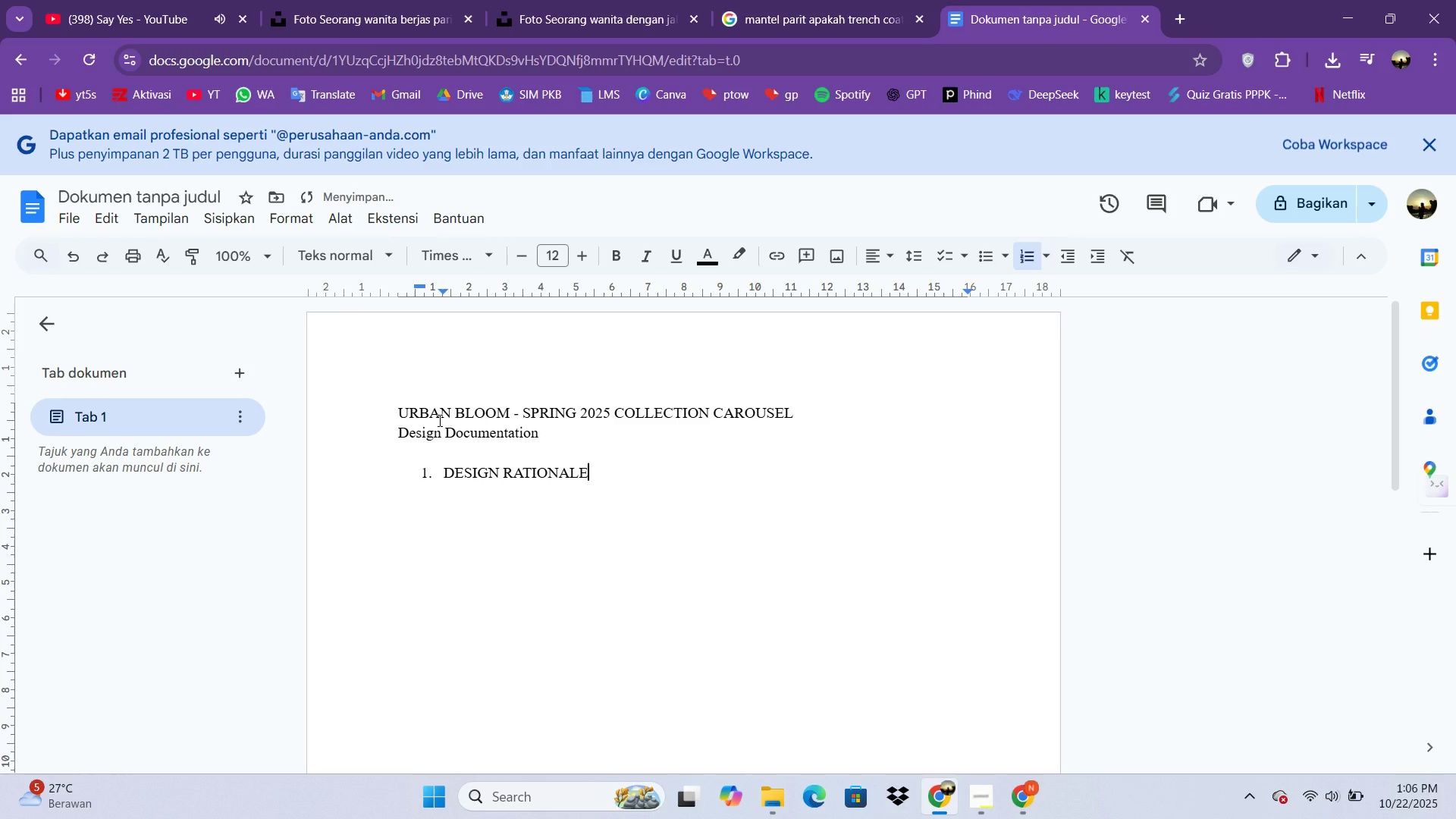 
key(Enter)
 